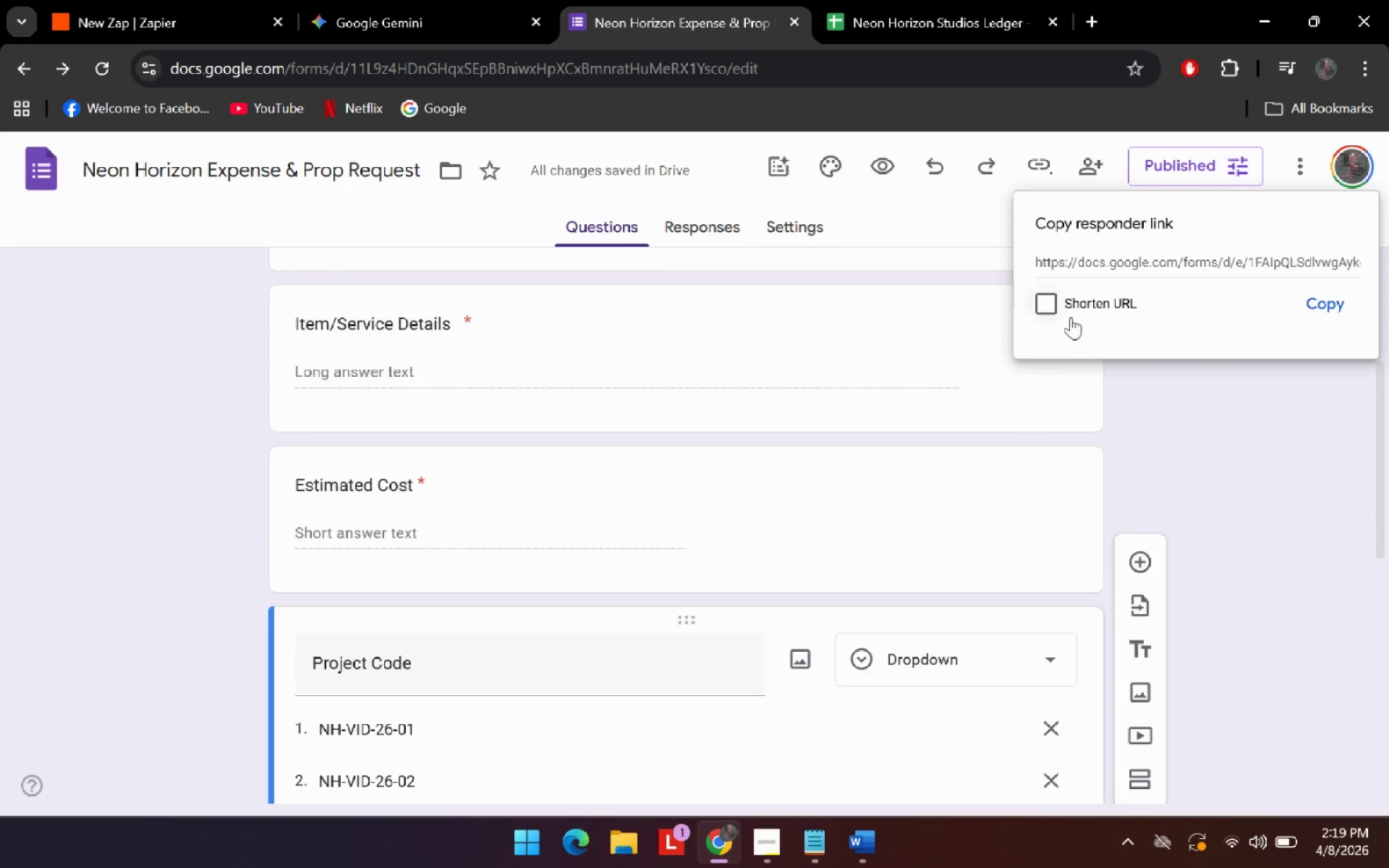 
left_click([1102, 306])
 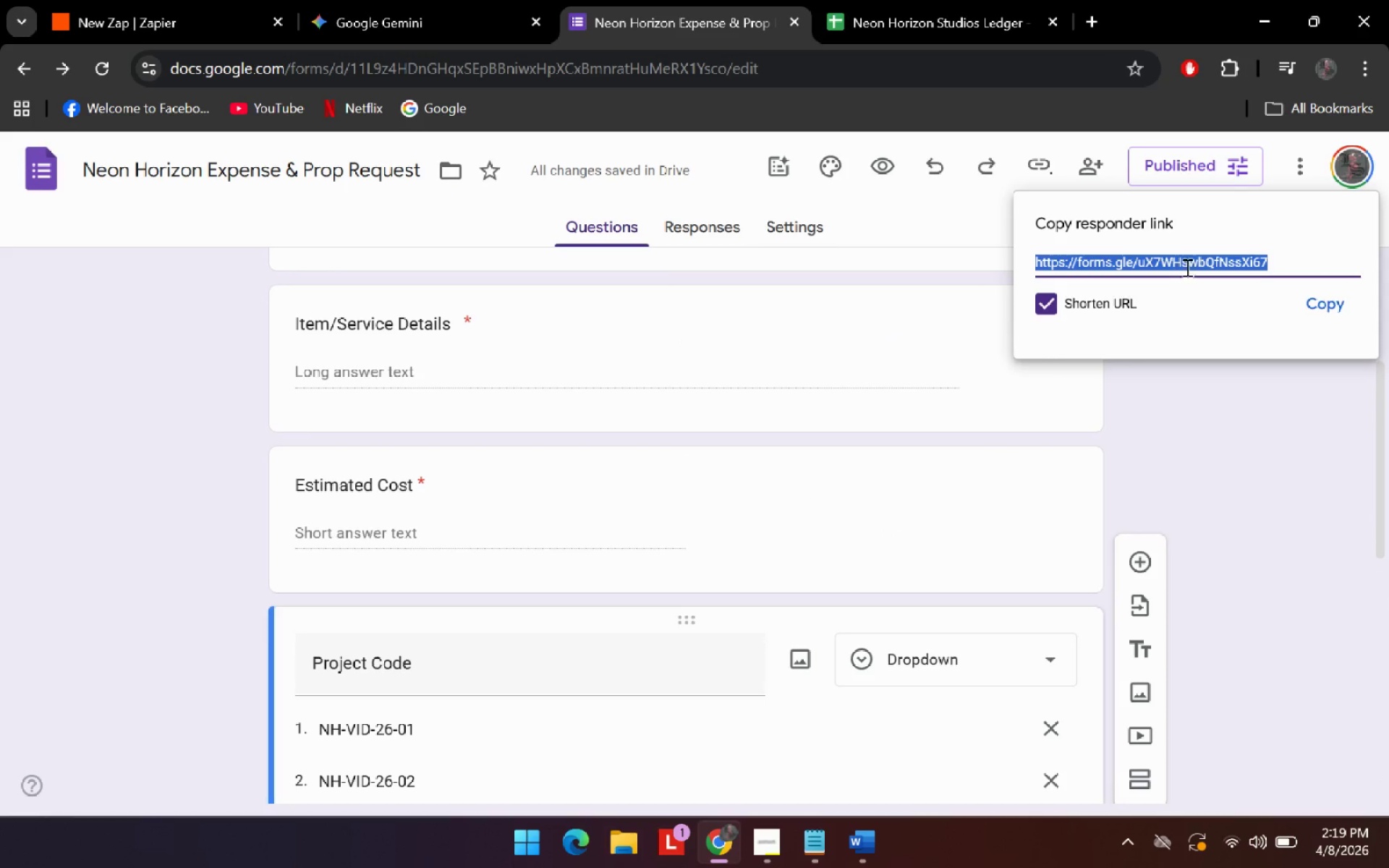 
left_click([1341, 297])
 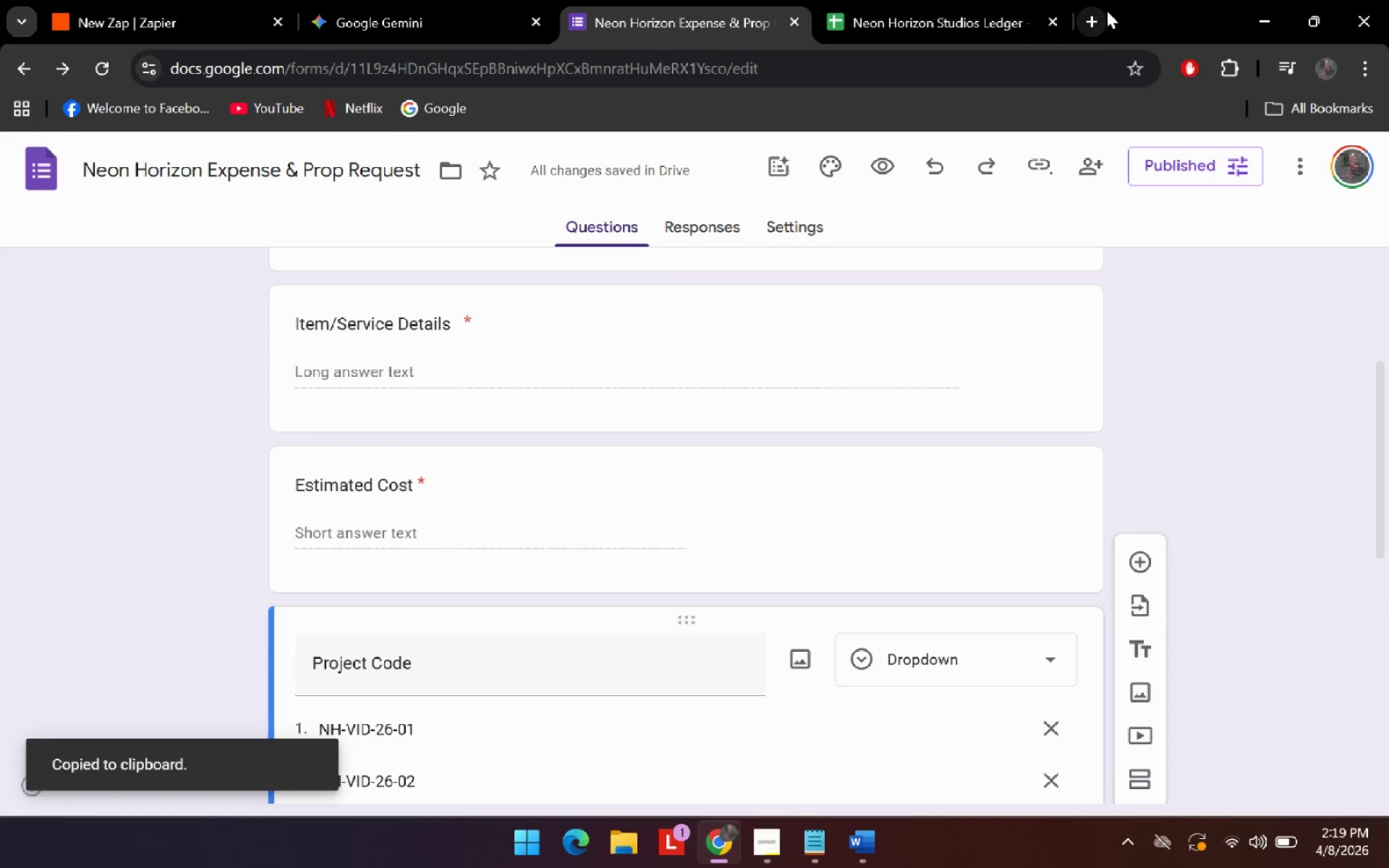 
left_click([1101, 20])
 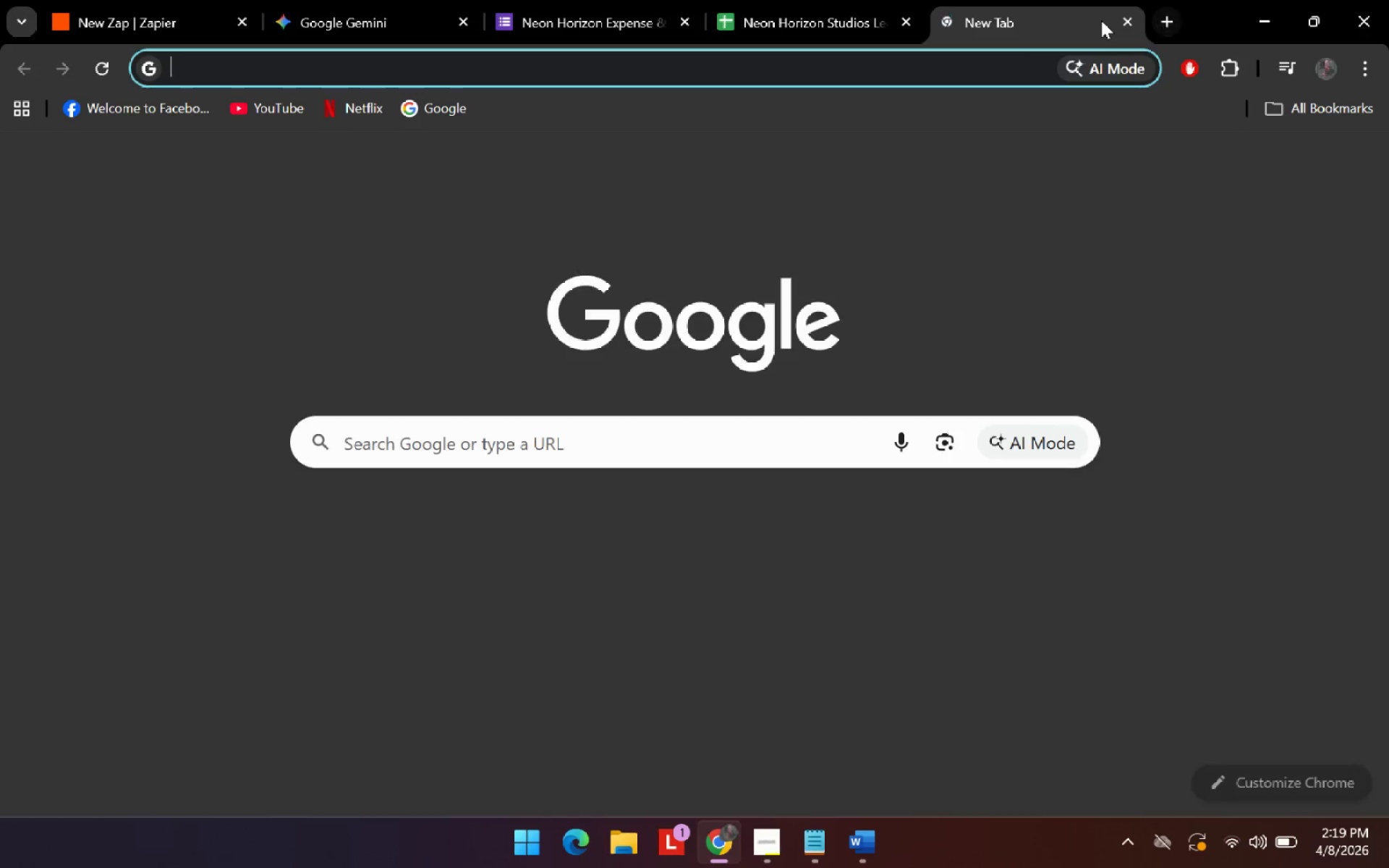 
key(Control+V)
 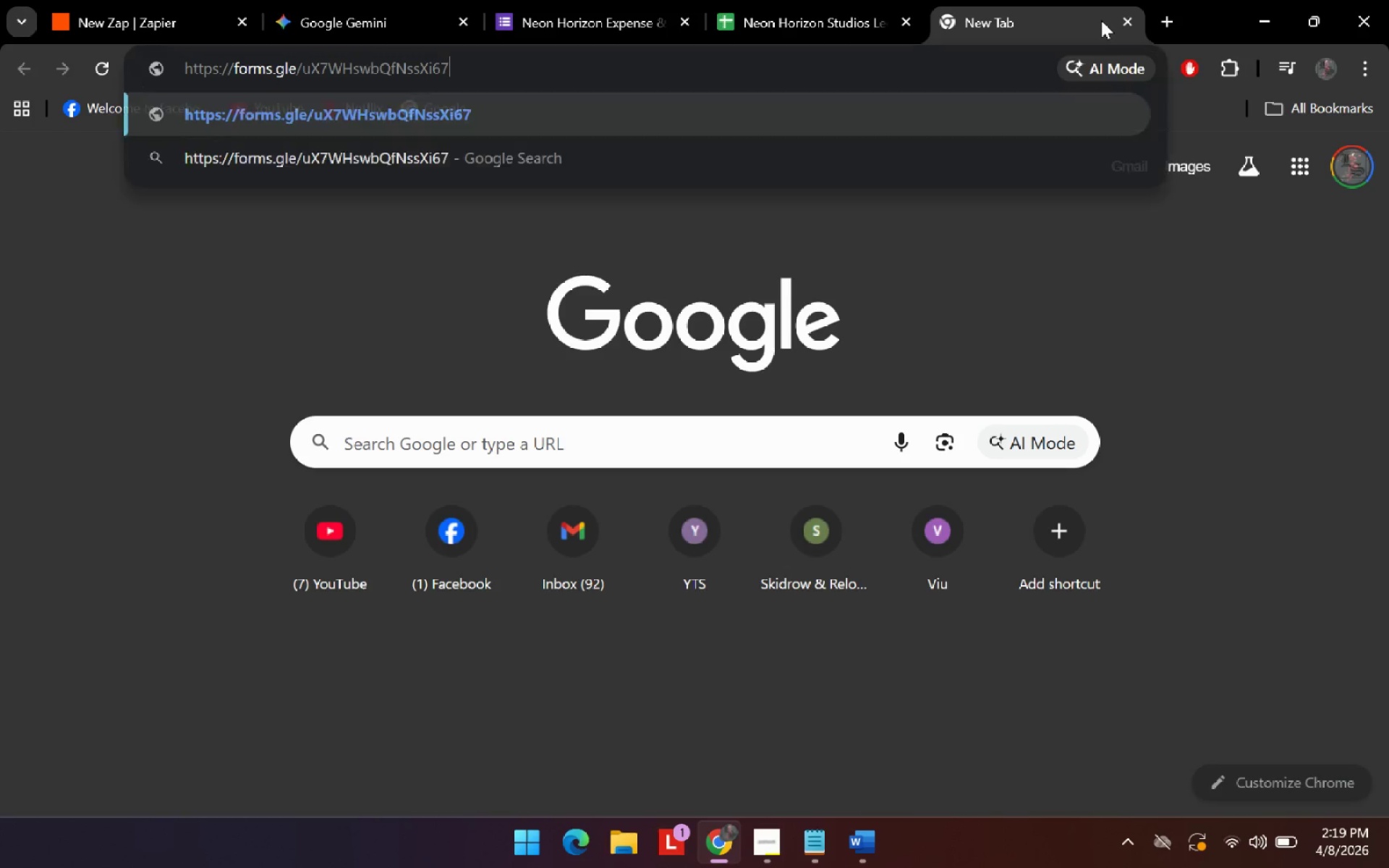 
key(Enter)
 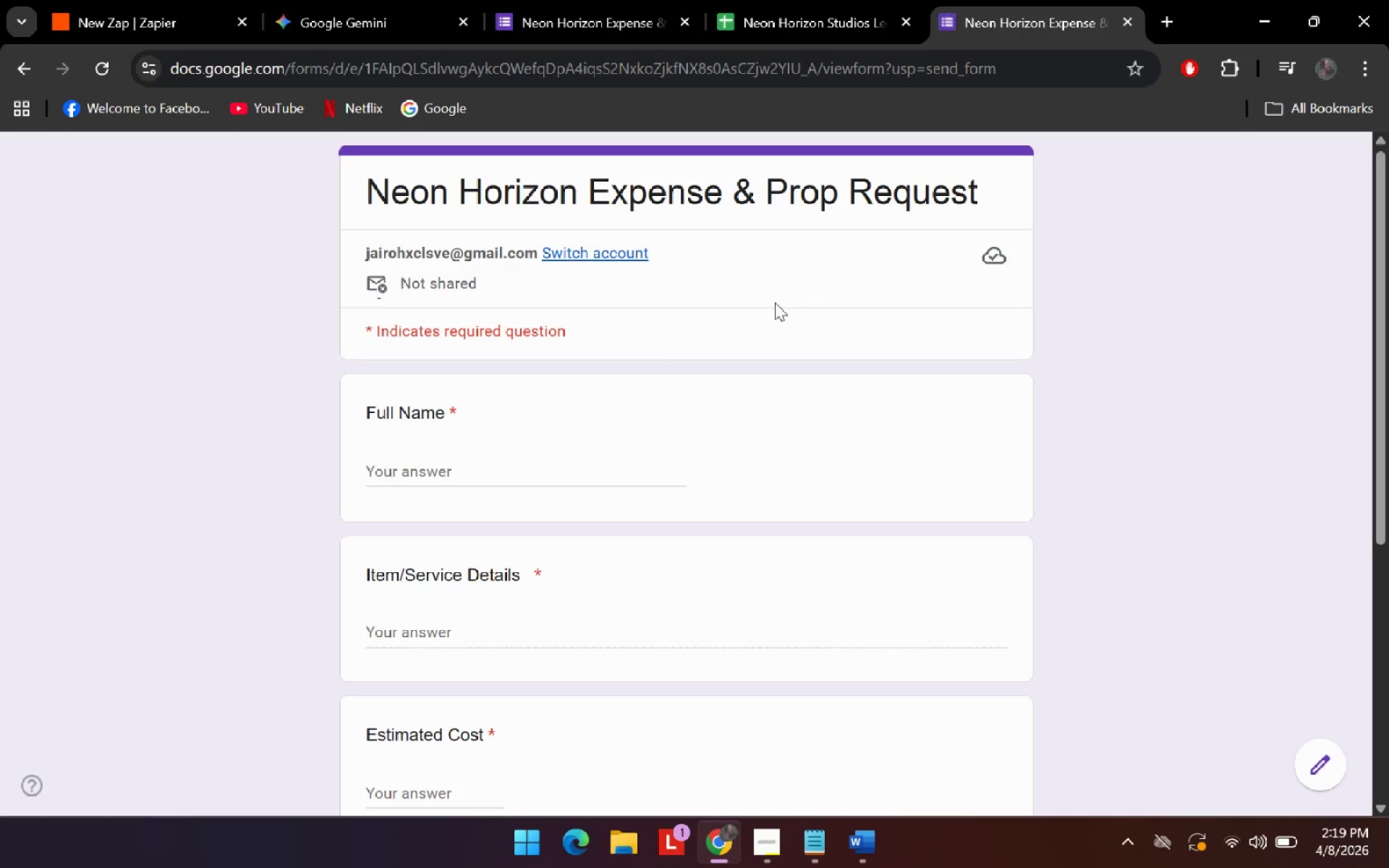 
scroll: coordinate [776, 285], scroll_direction: down, amount: 2.0
 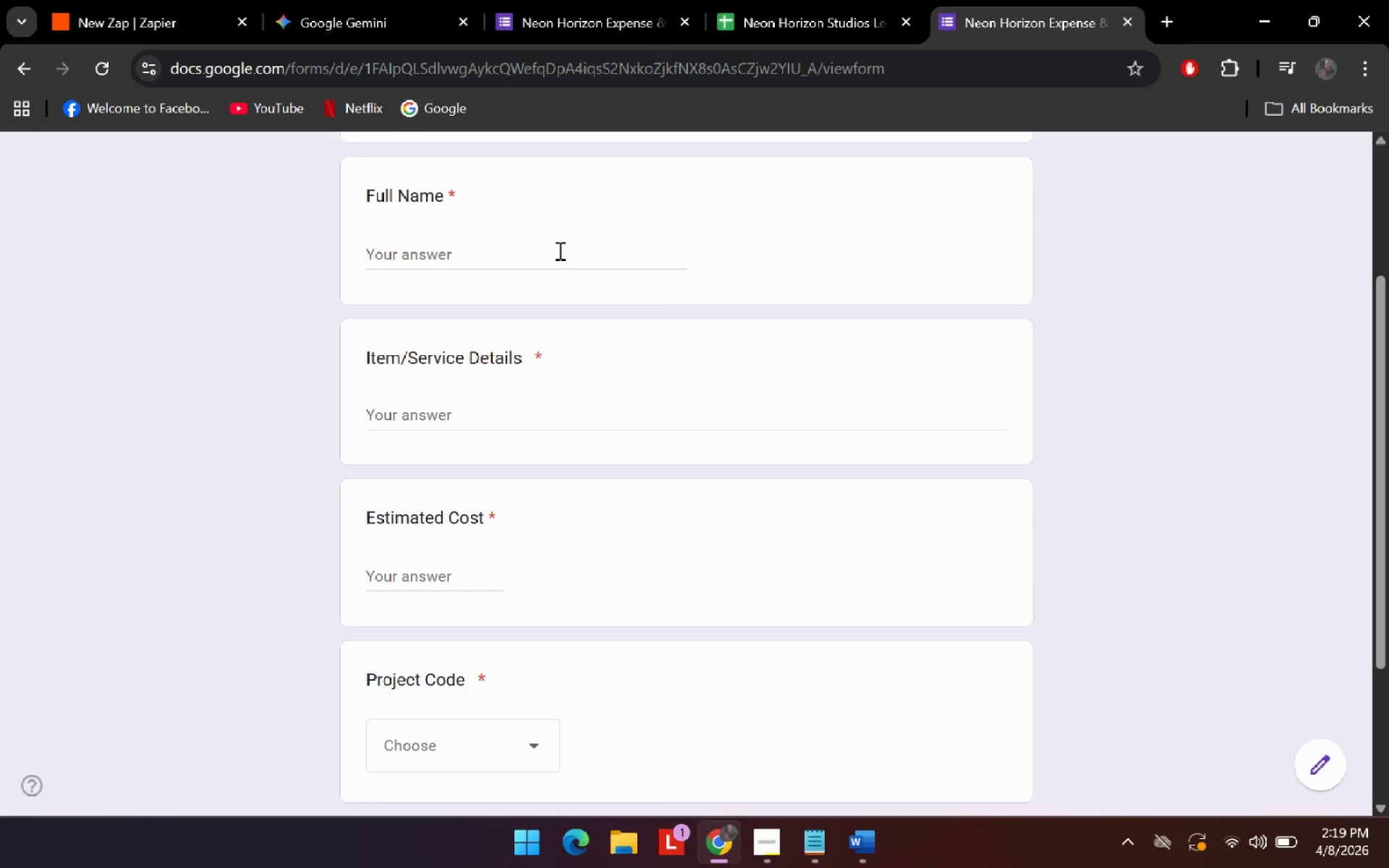 
left_click([558, 250])
 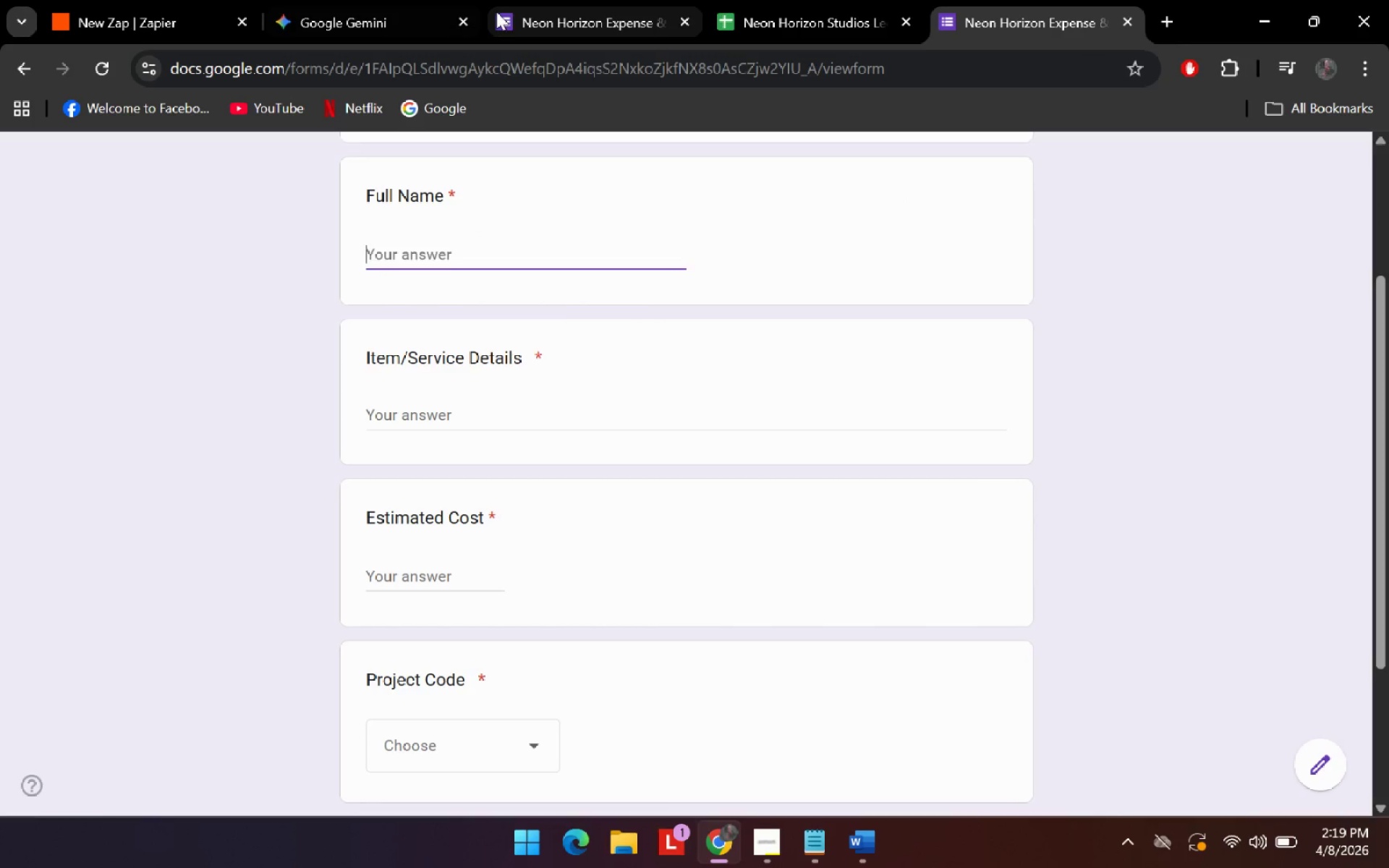 
left_click([541, 14])
 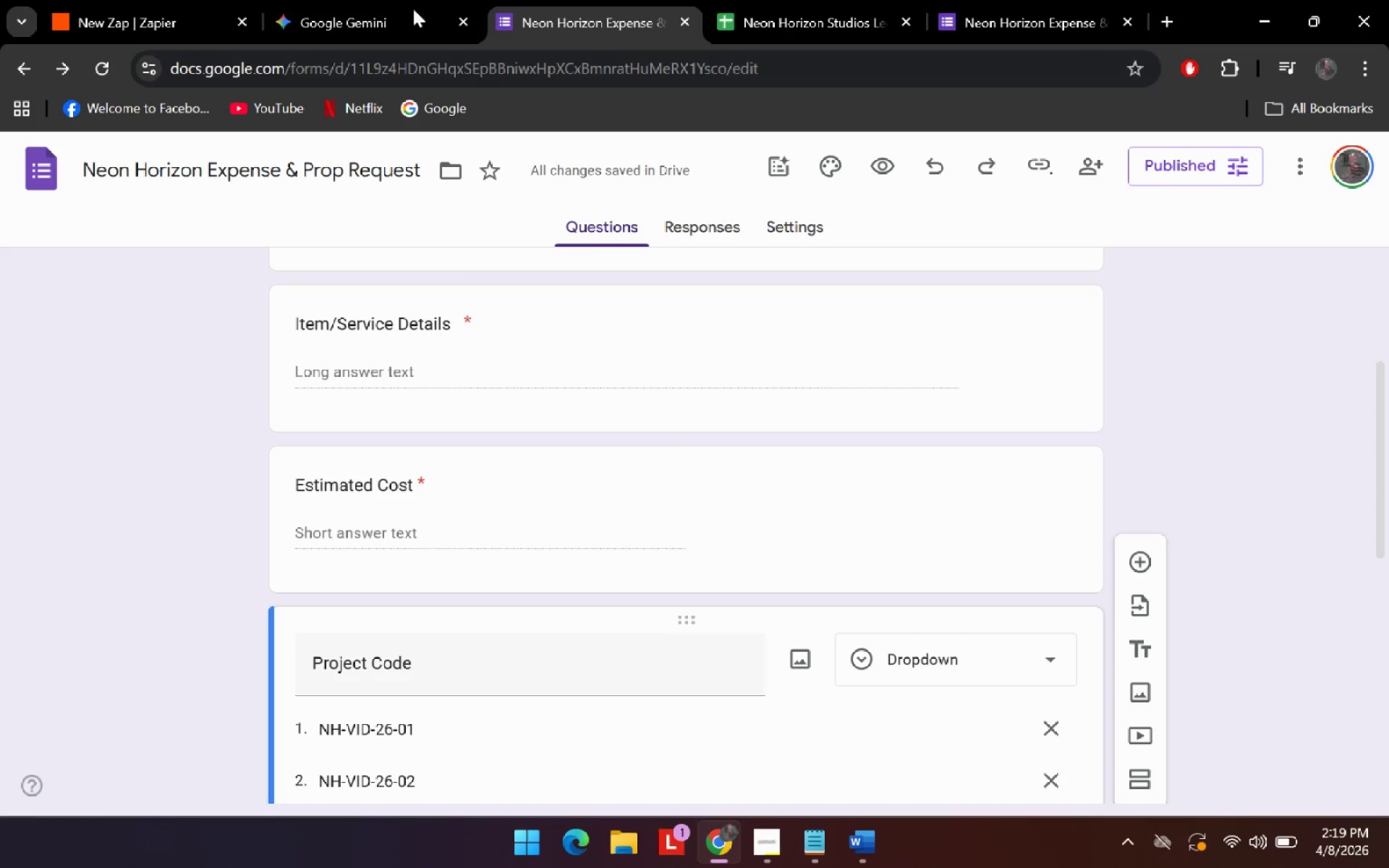 
left_click([376, 0])
 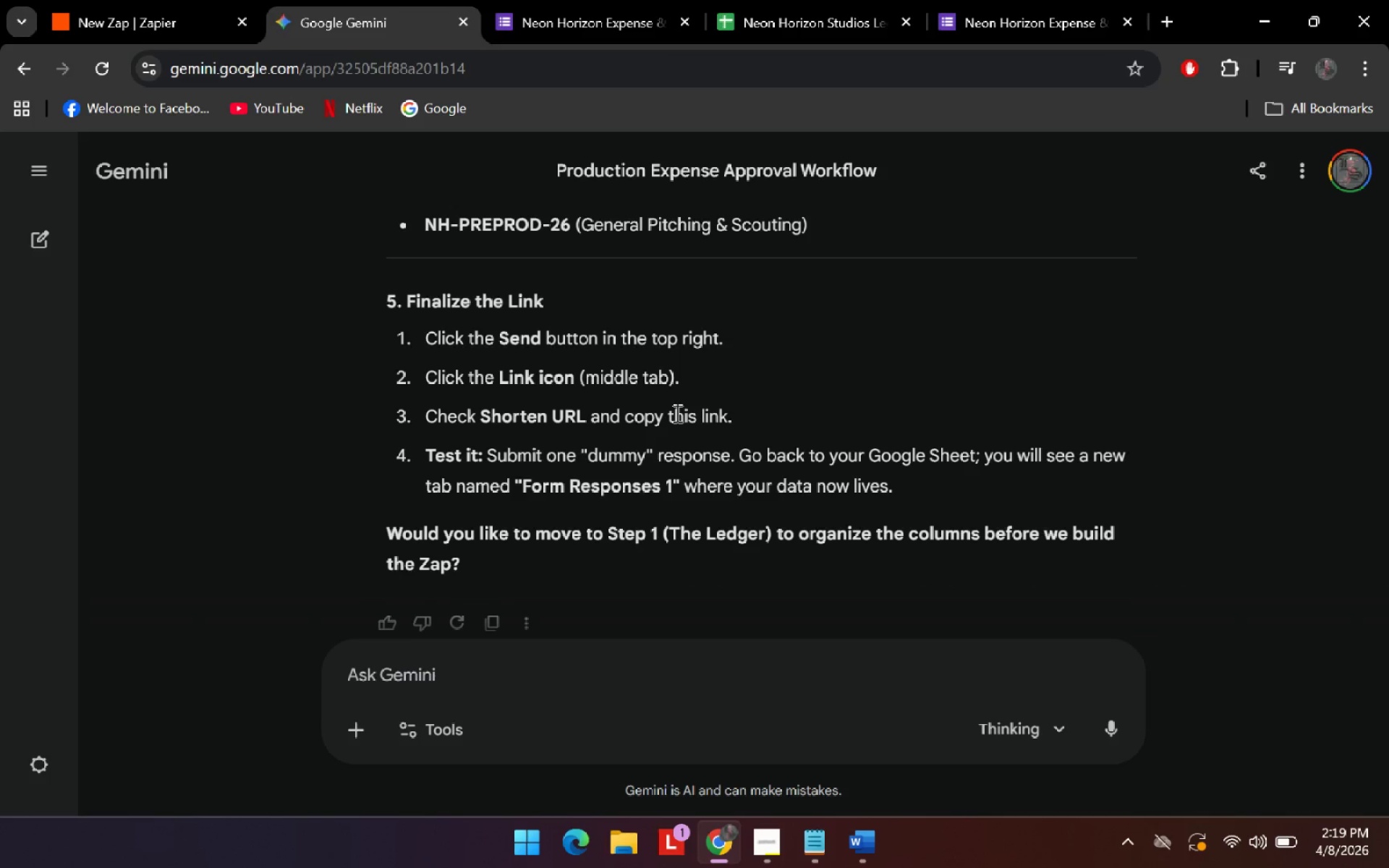 
scroll: coordinate [676, 413], scroll_direction: down, amount: 1.0
 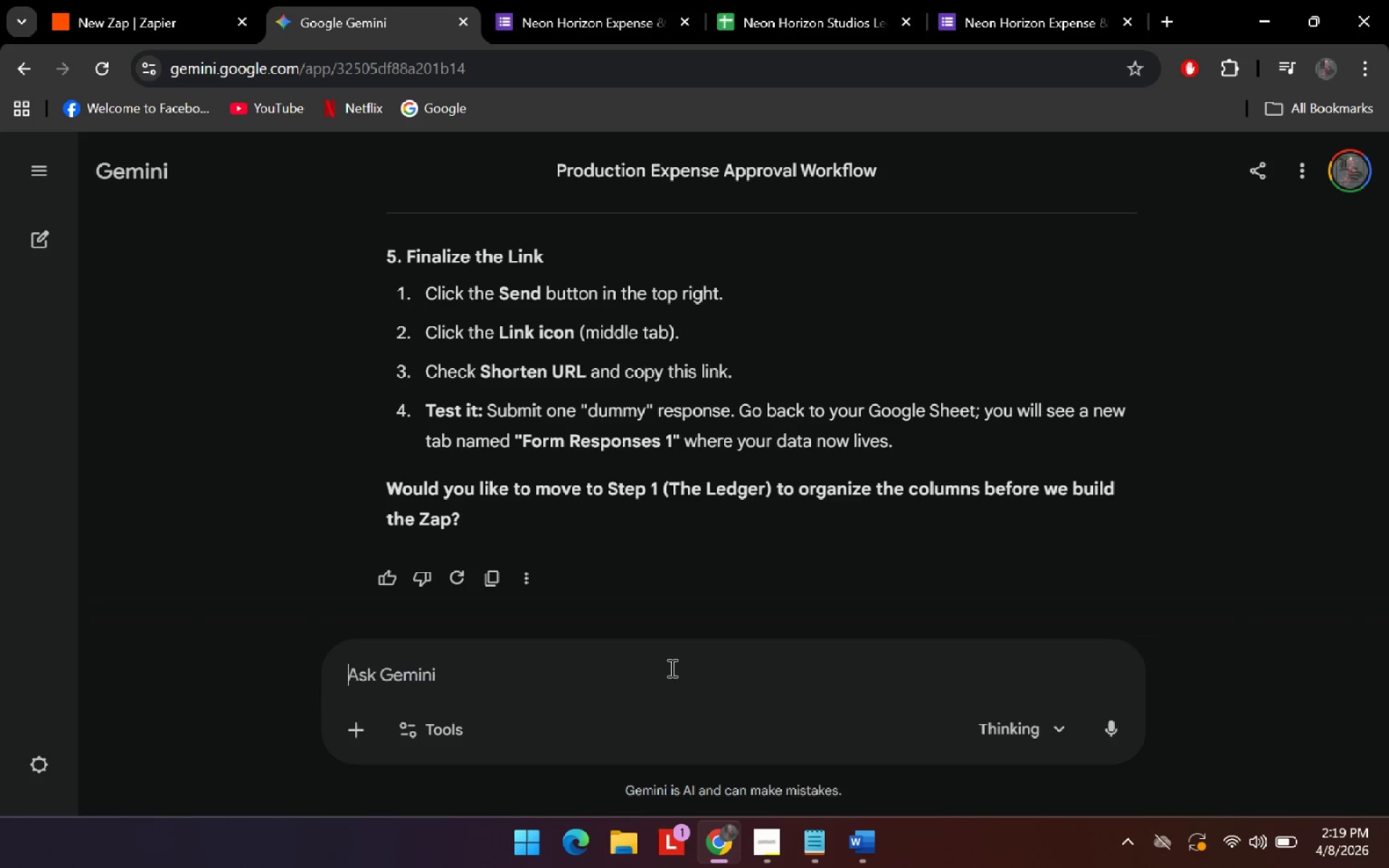 
type(okay next)
 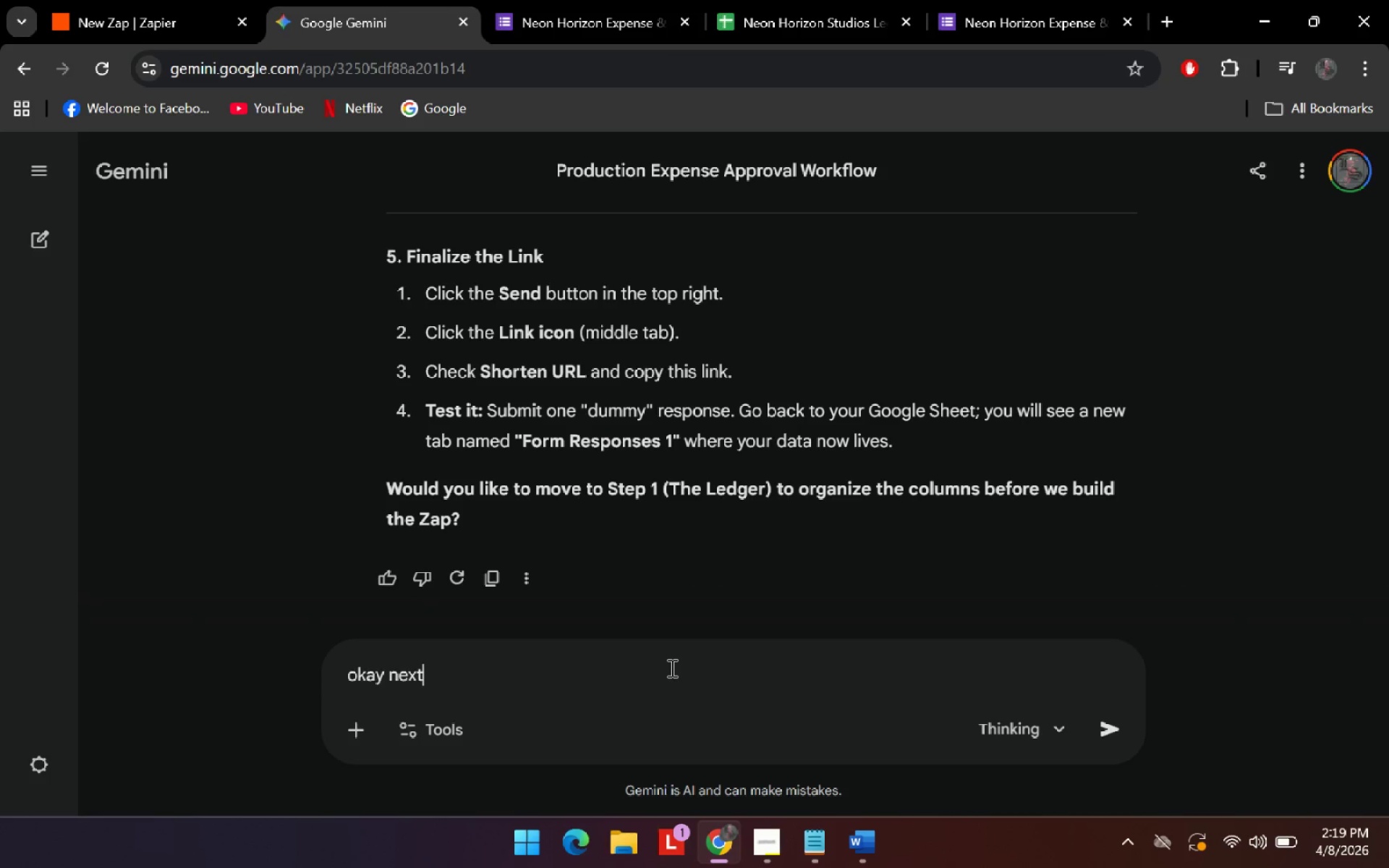 
key(Enter)
 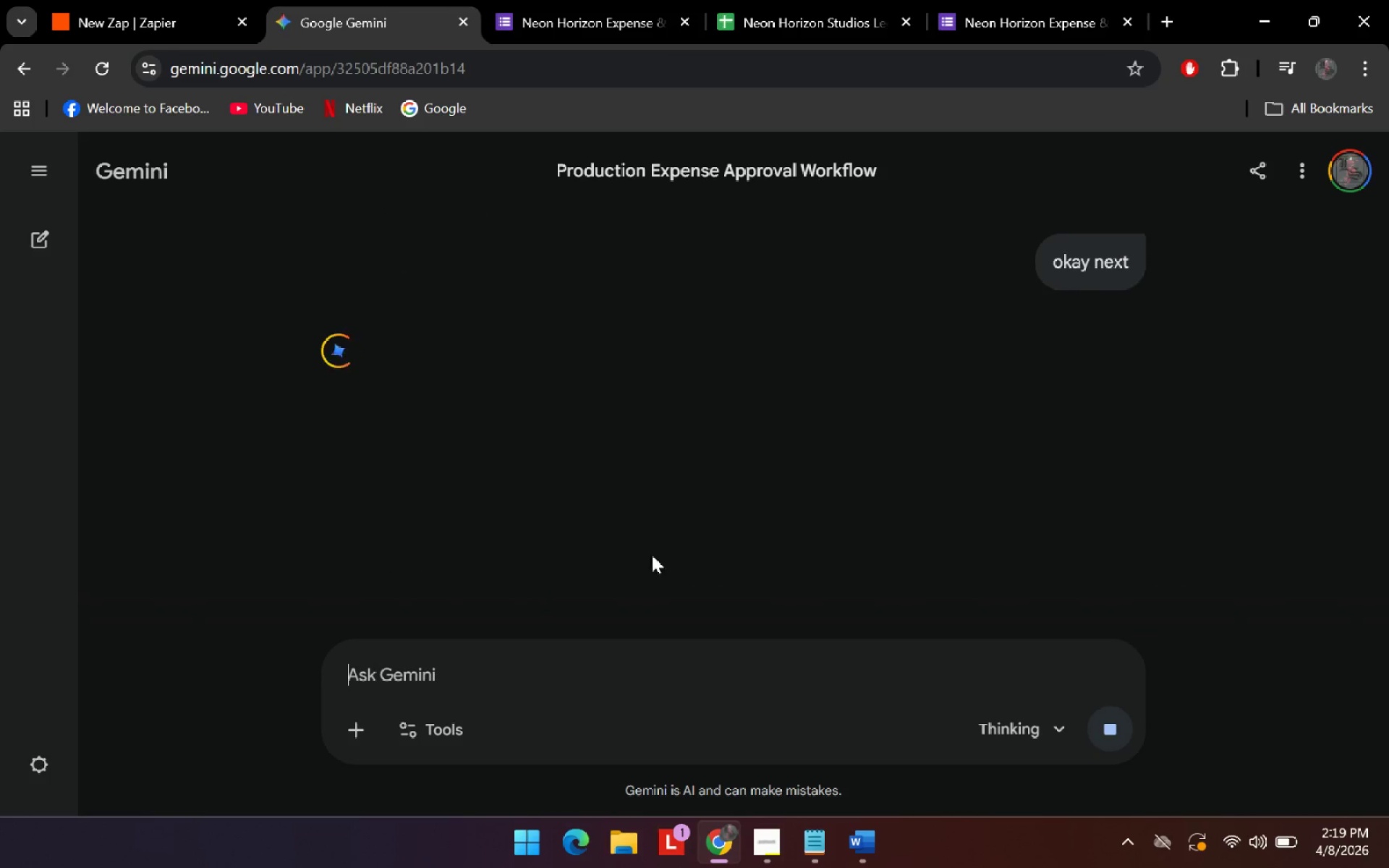 
scroll: coordinate [770, 431], scroll_direction: up, amount: 8.0
 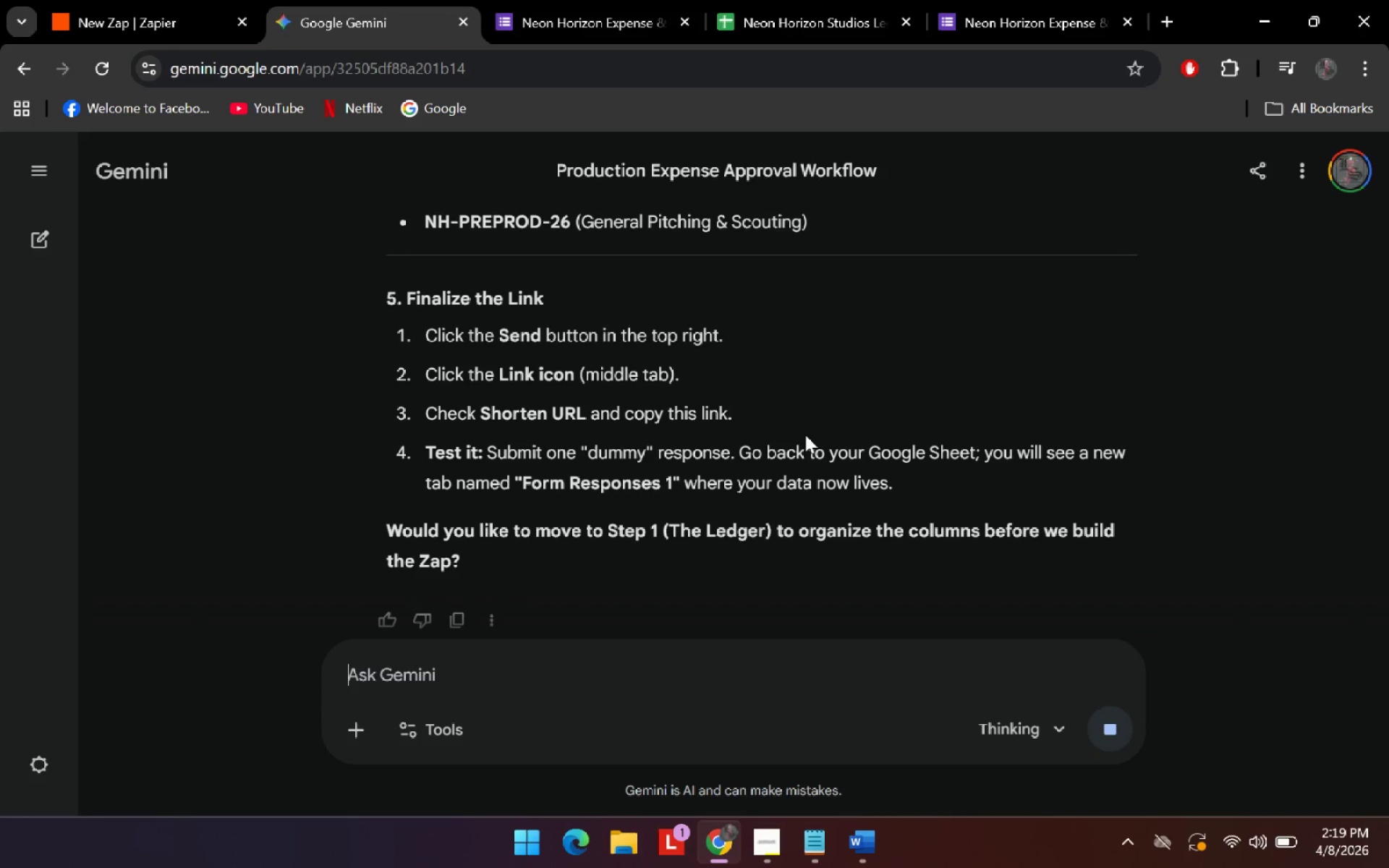 
scroll: coordinate [763, 508], scroll_direction: down, amount: 6.0
 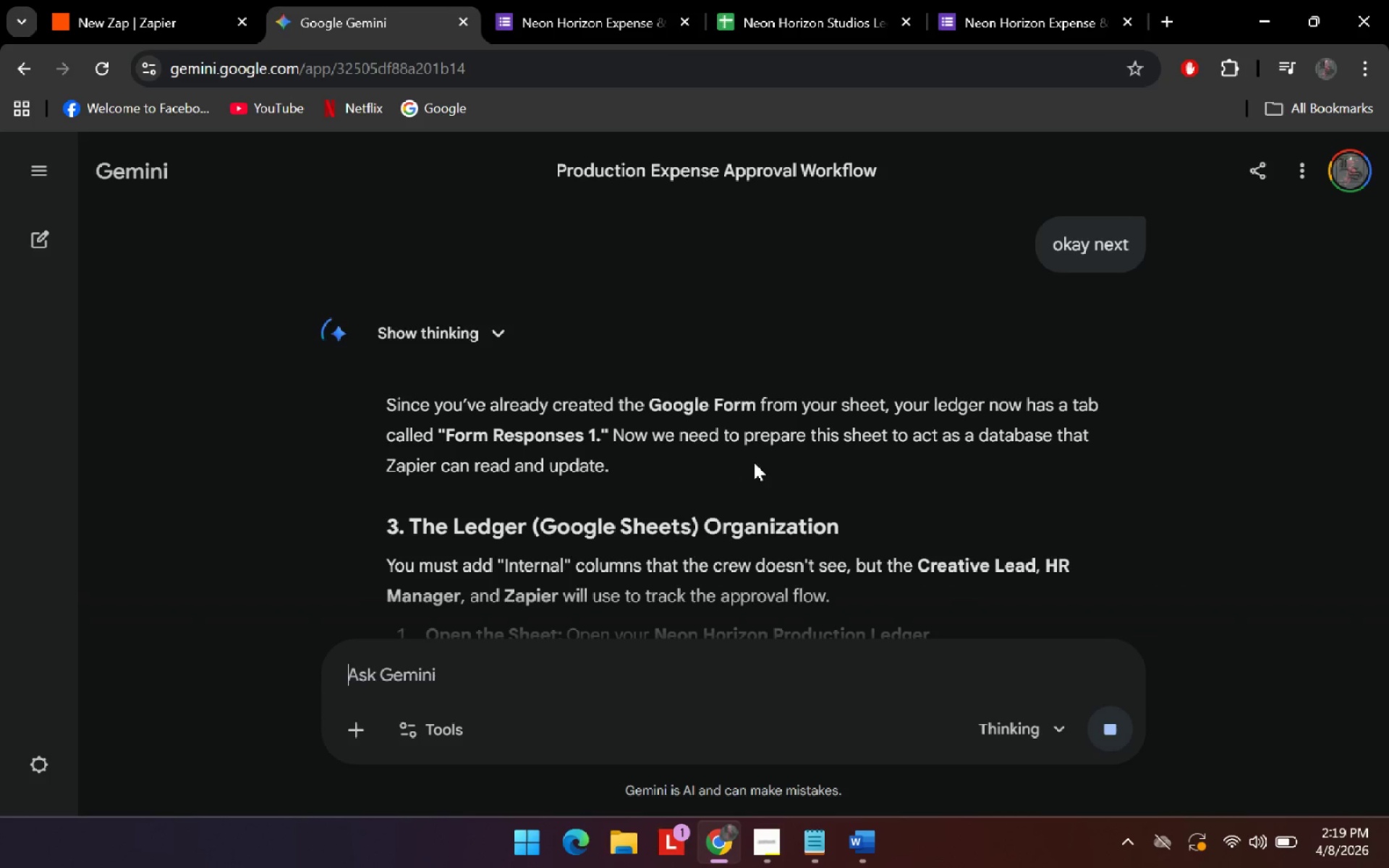 
mouse_move([1040, -2])
 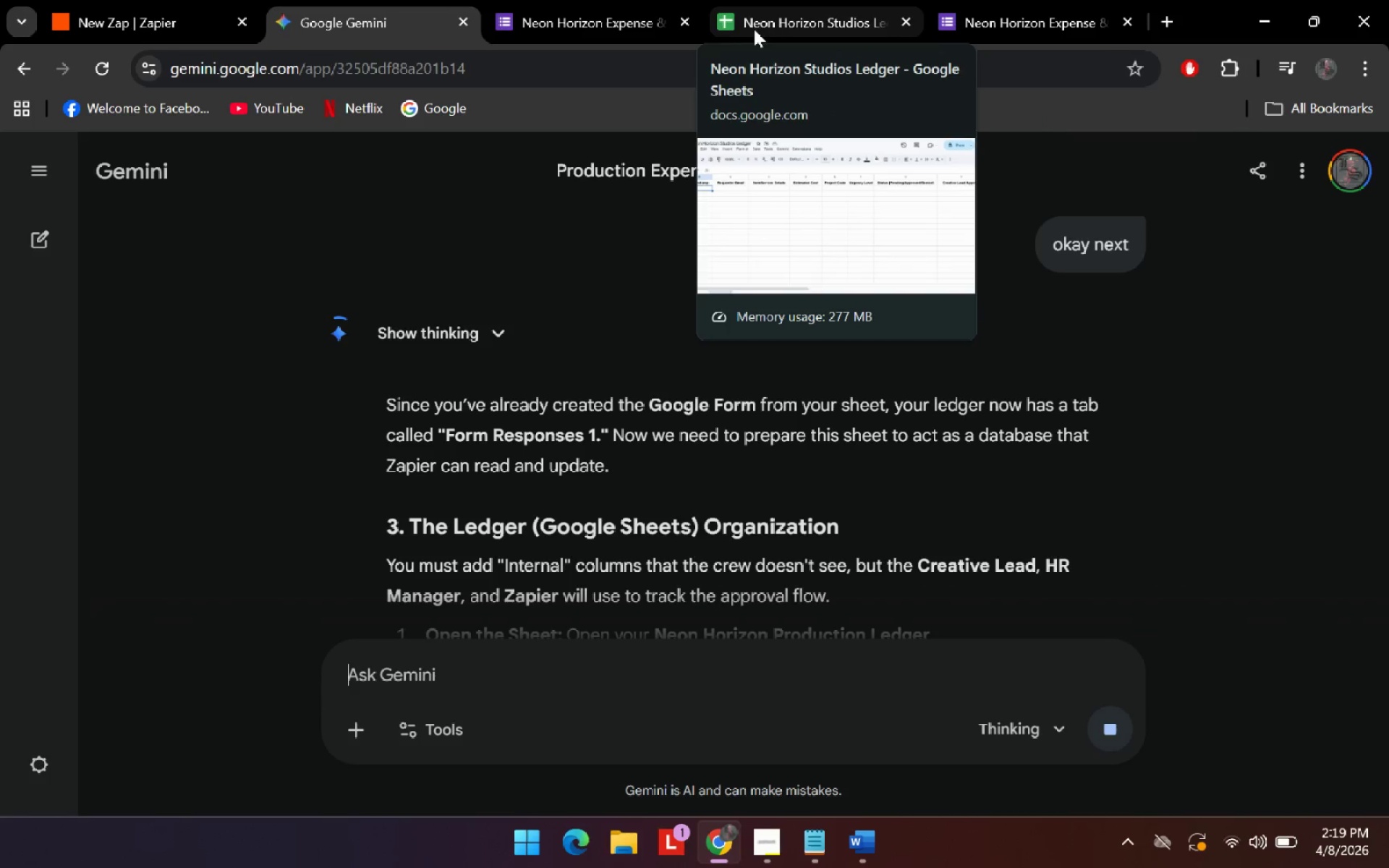 
left_click([754, 29])
 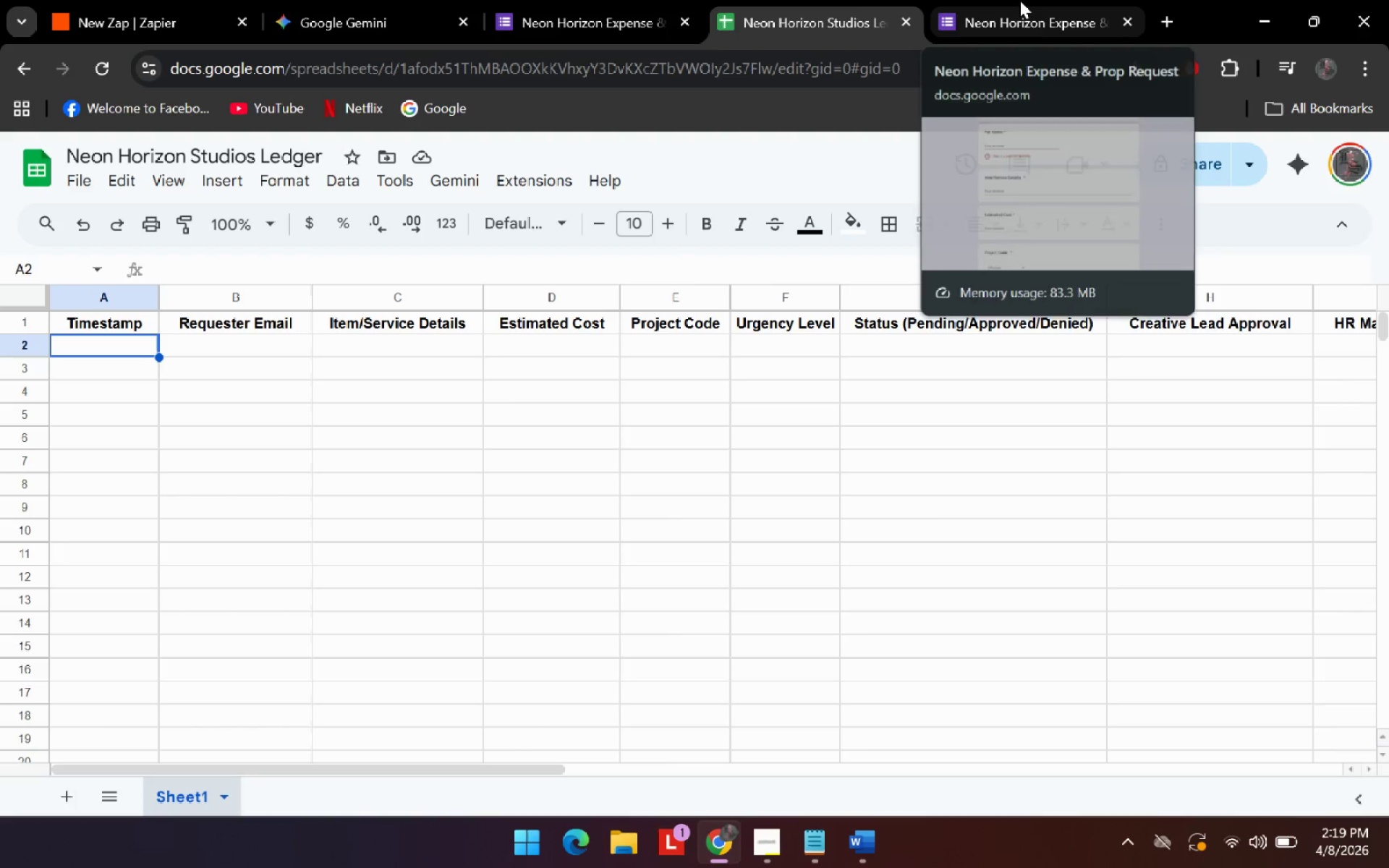 
left_click([358, 0])
 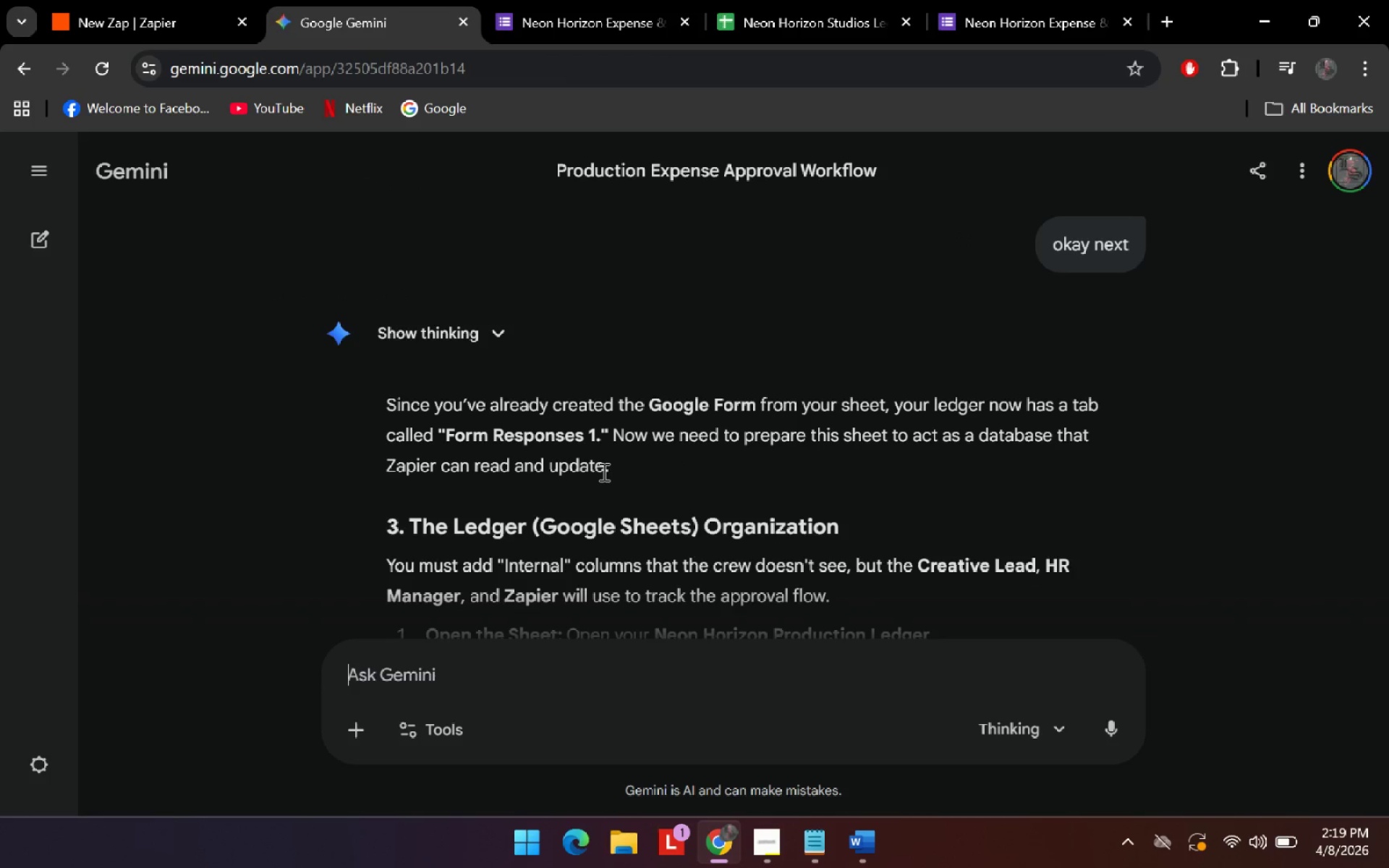 
wait(6.28)
 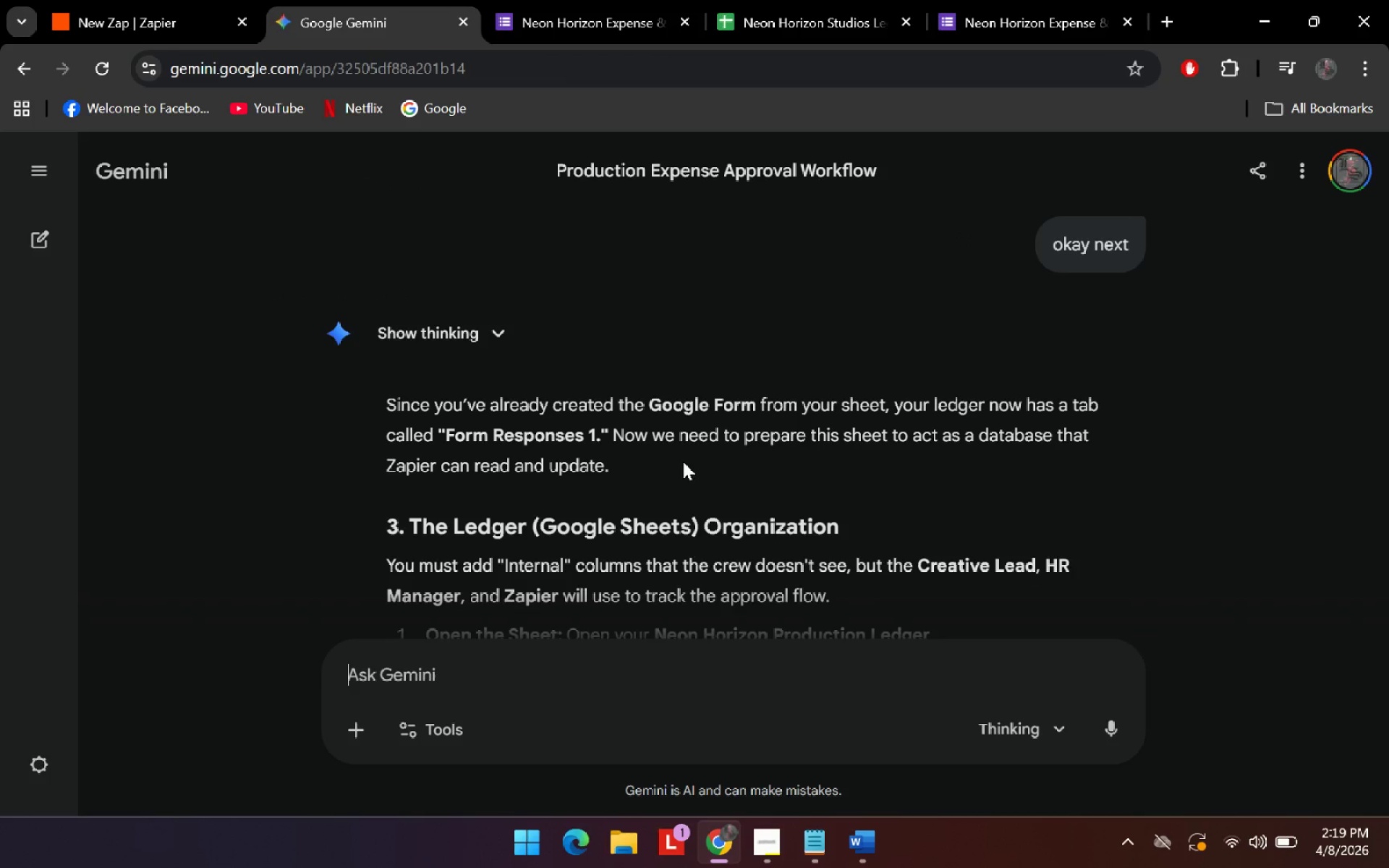 
left_click([611, 0])
 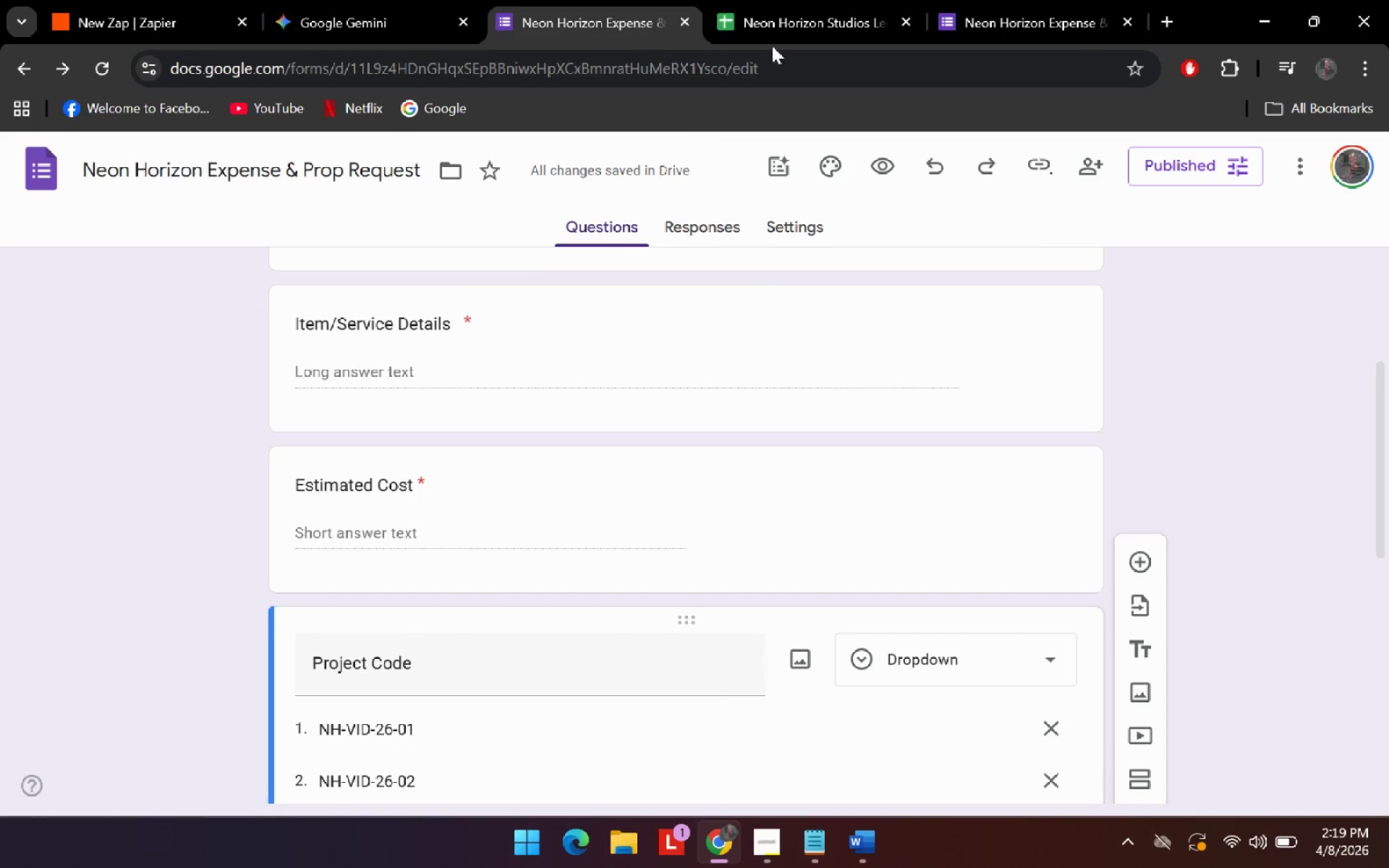 
left_click([787, 0])
 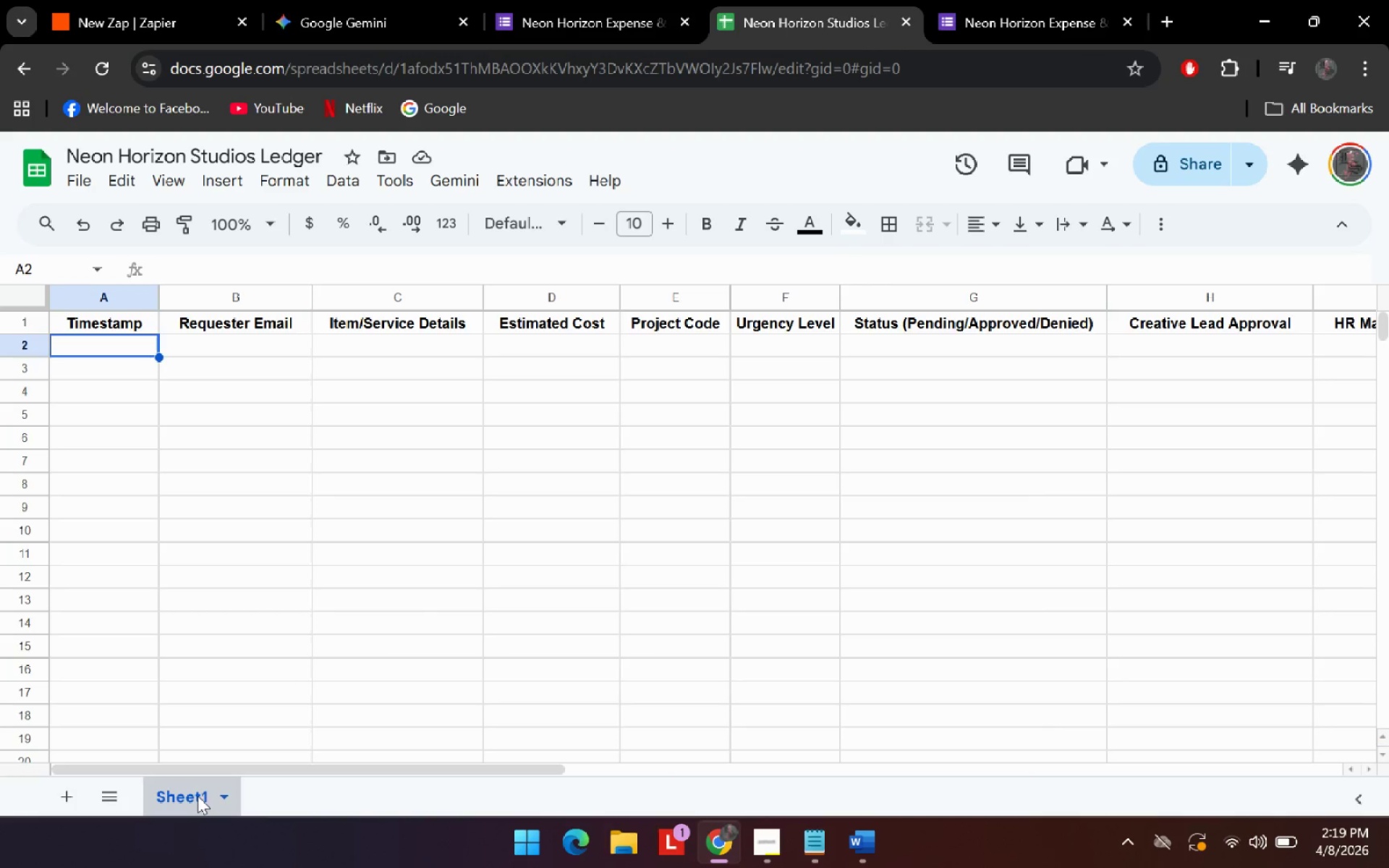 
double_click([197, 794])
 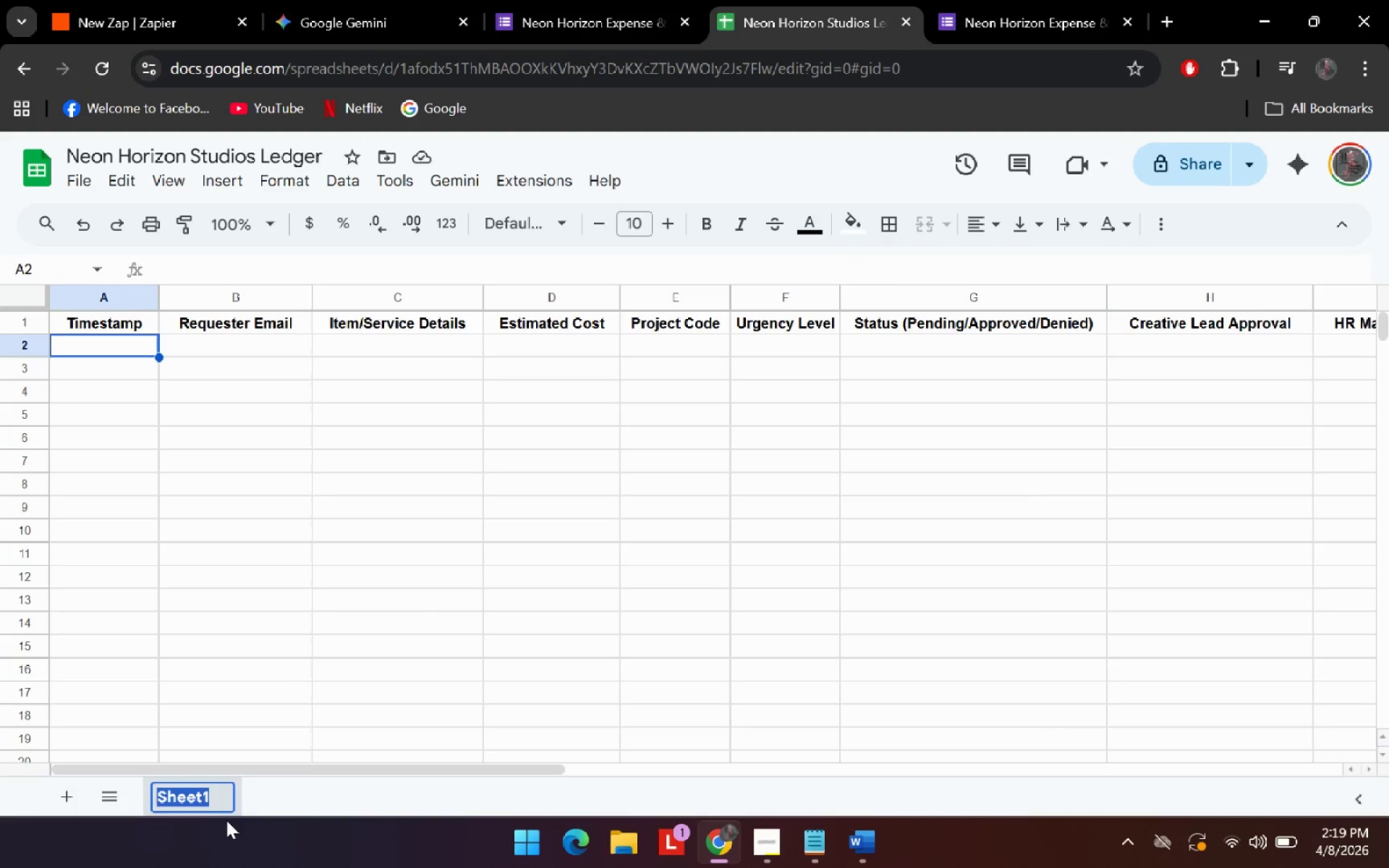 
type(Form Responses 1)
 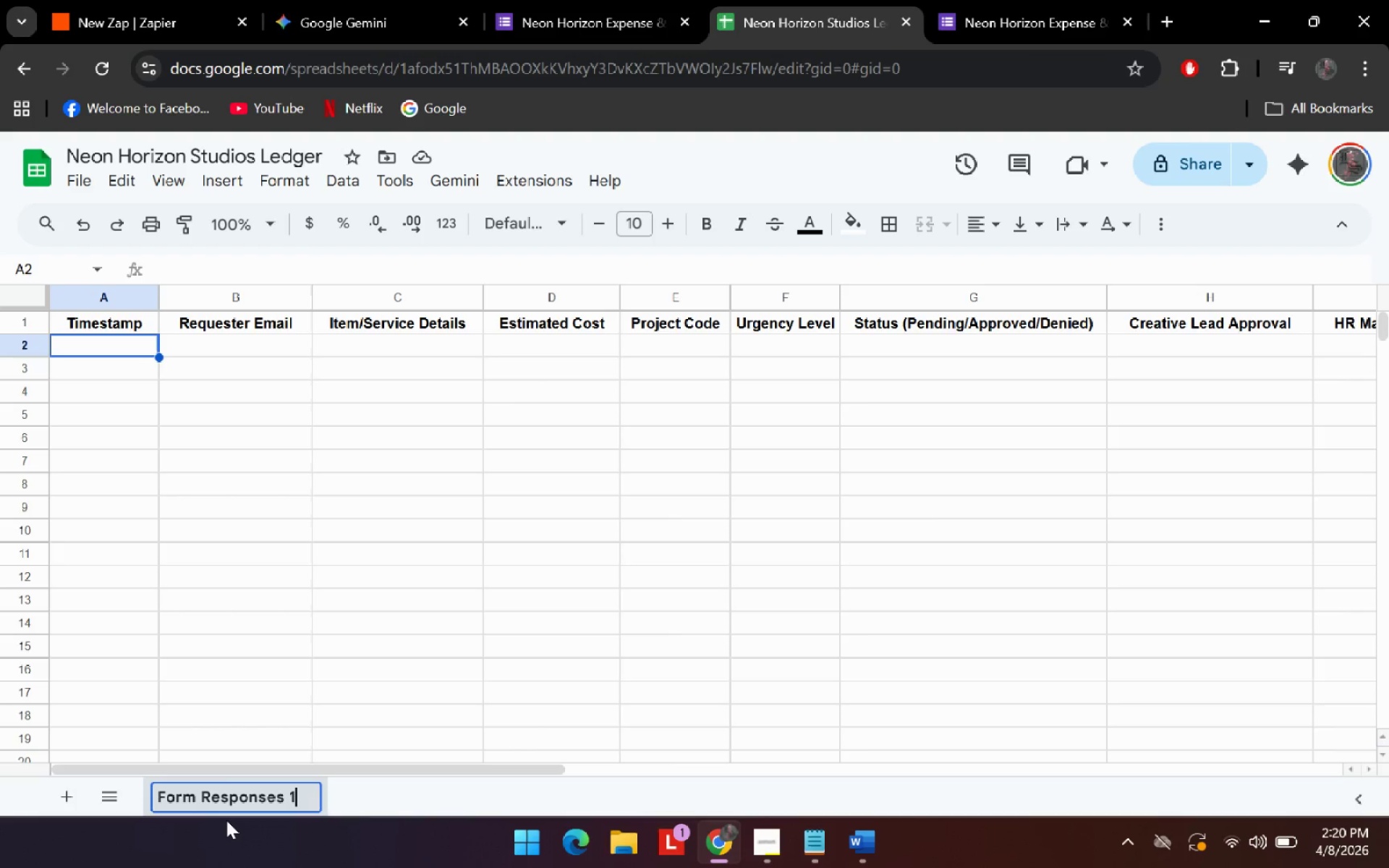 
key(Enter)
 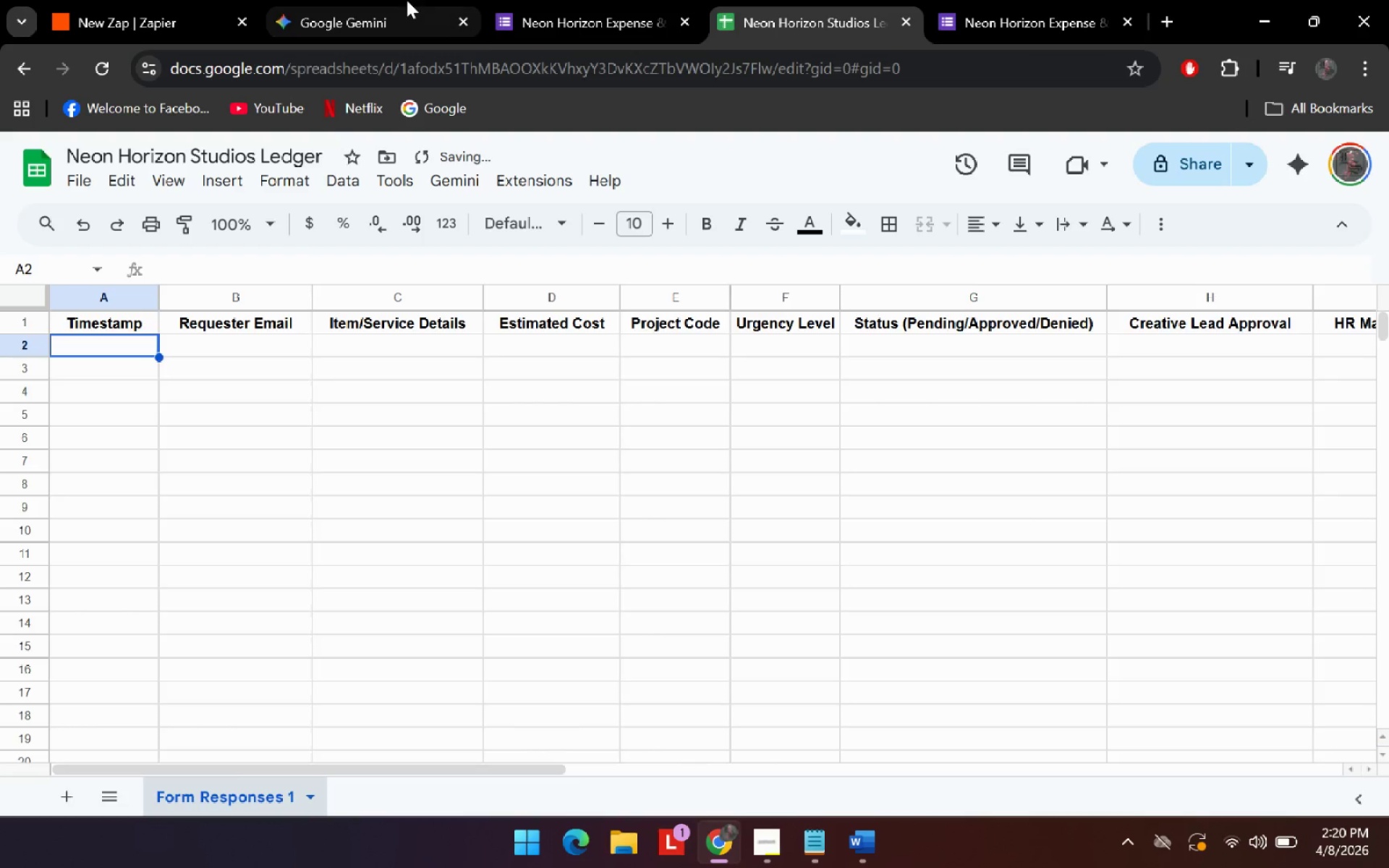 
double_click([574, 0])
 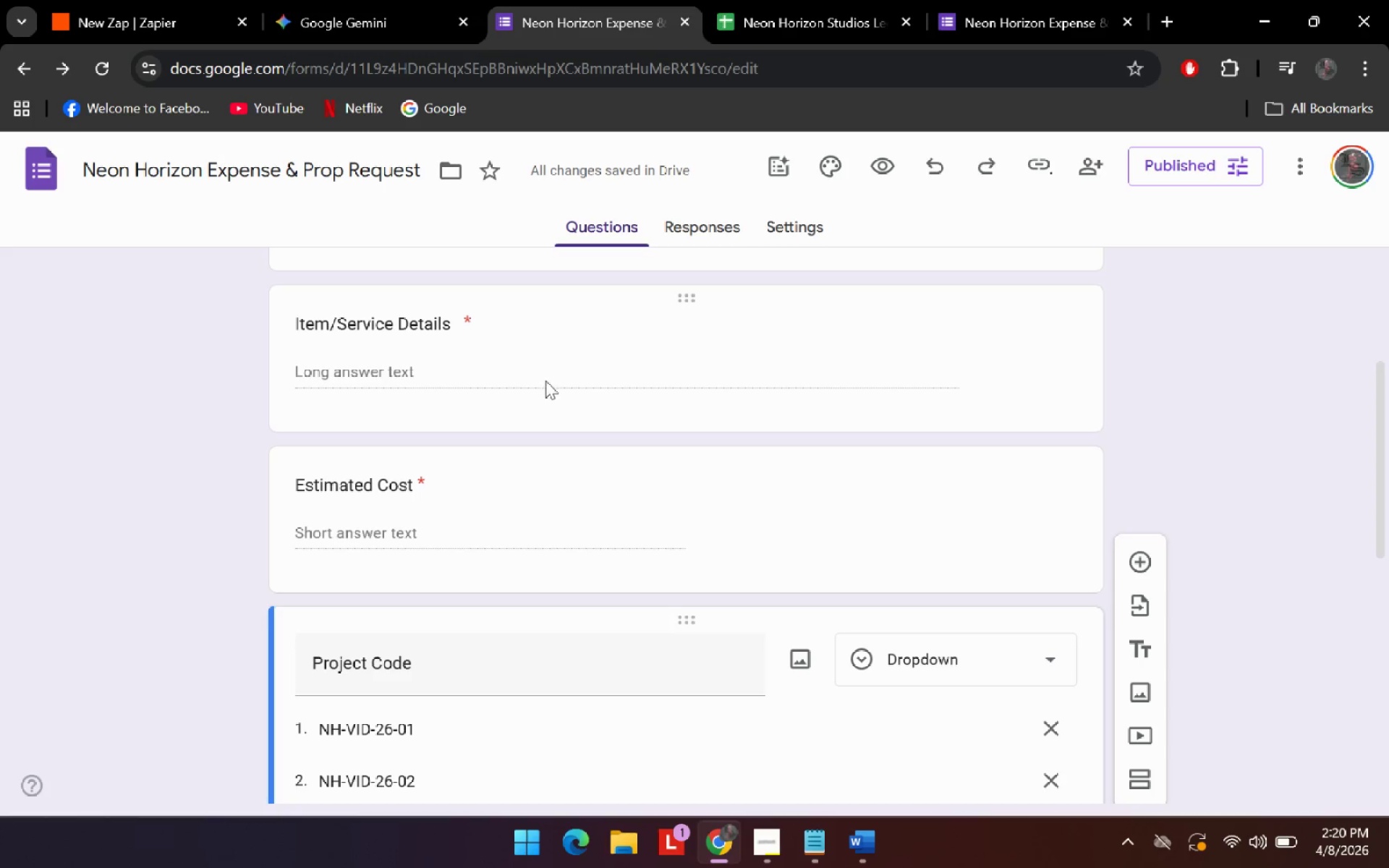 
left_click([399, 0])
 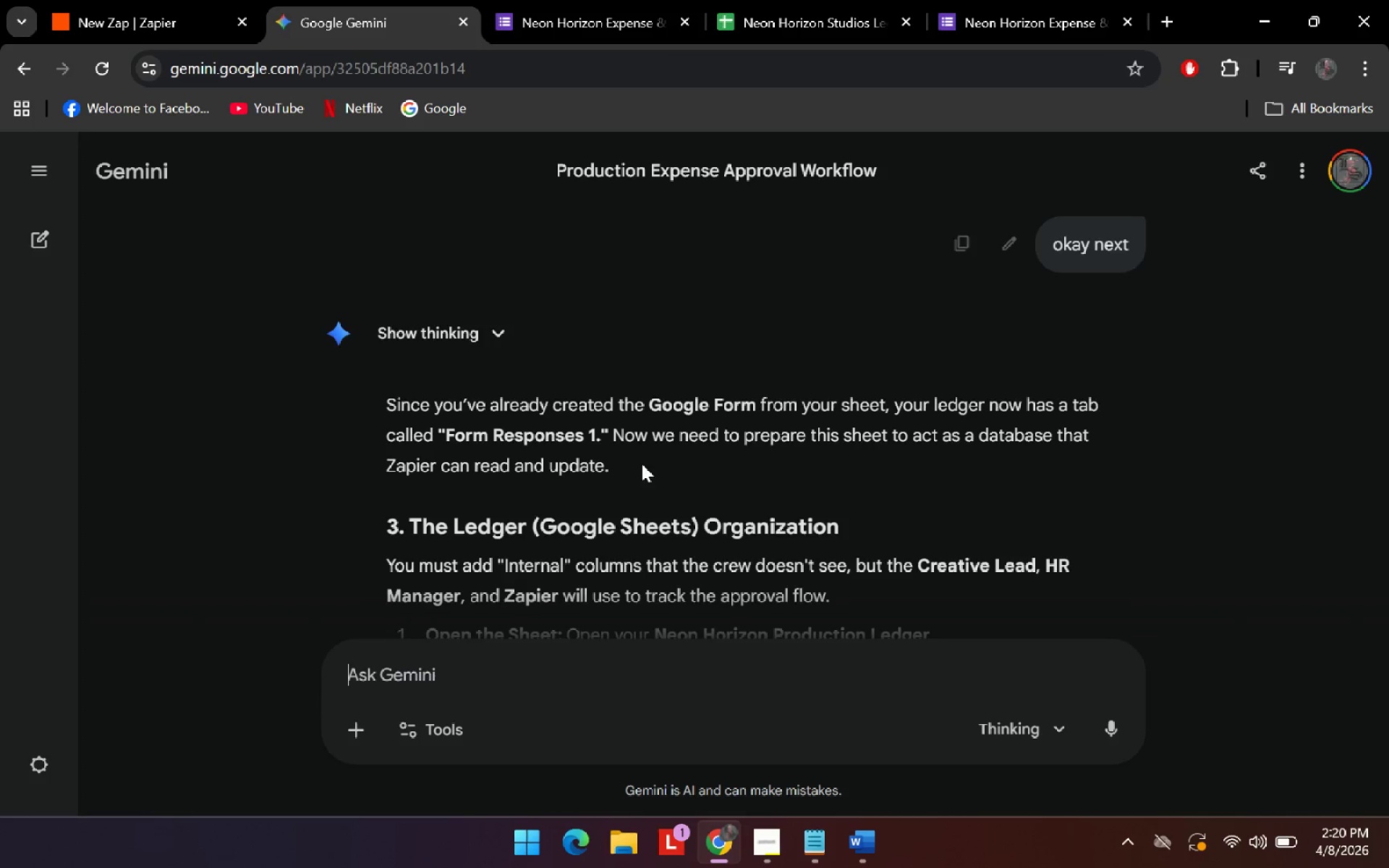 
scroll: coordinate [648, 498], scroll_direction: down, amount: 8.0
 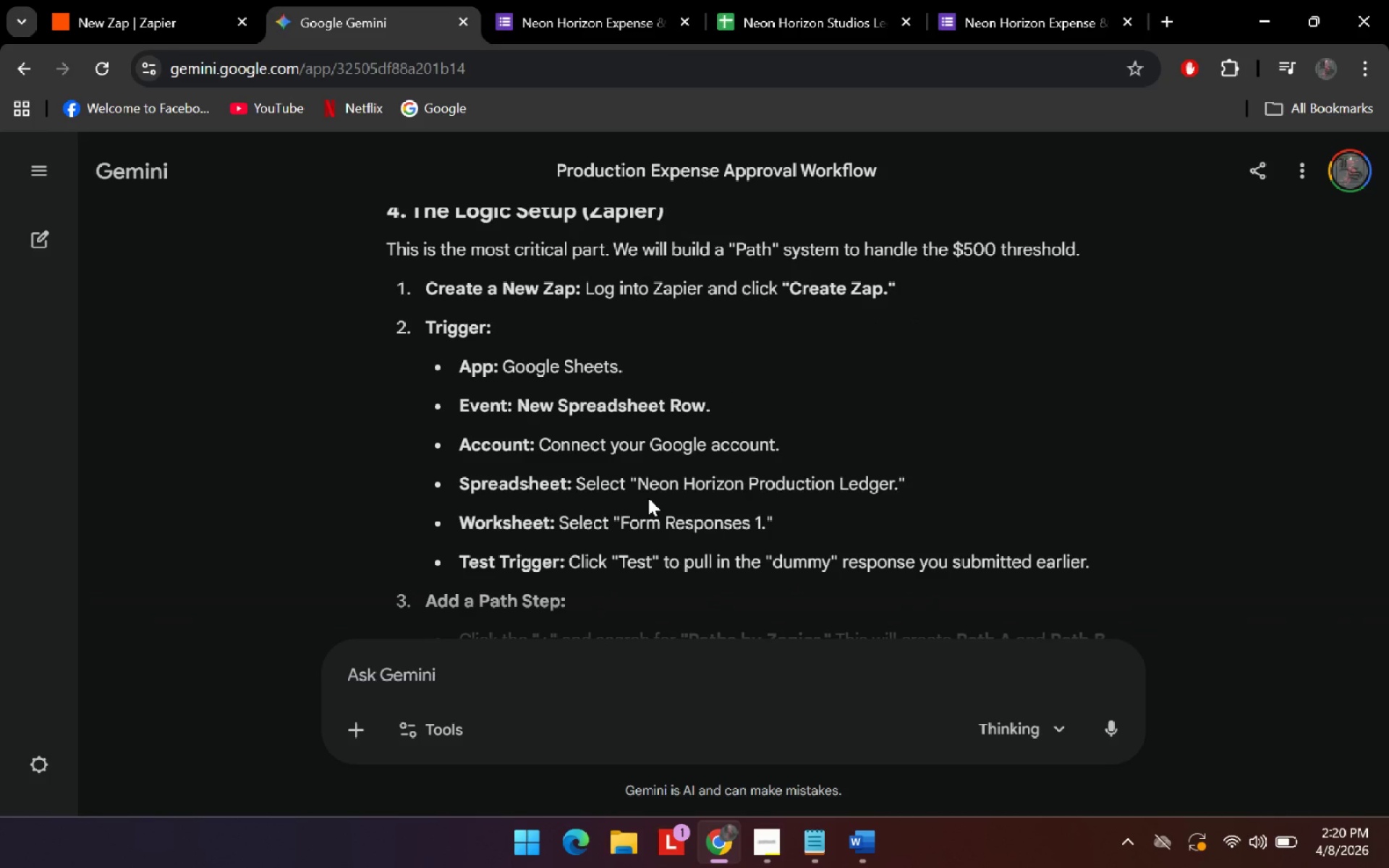 
scroll: coordinate [650, 480], scroll_direction: up, amount: 7.0
 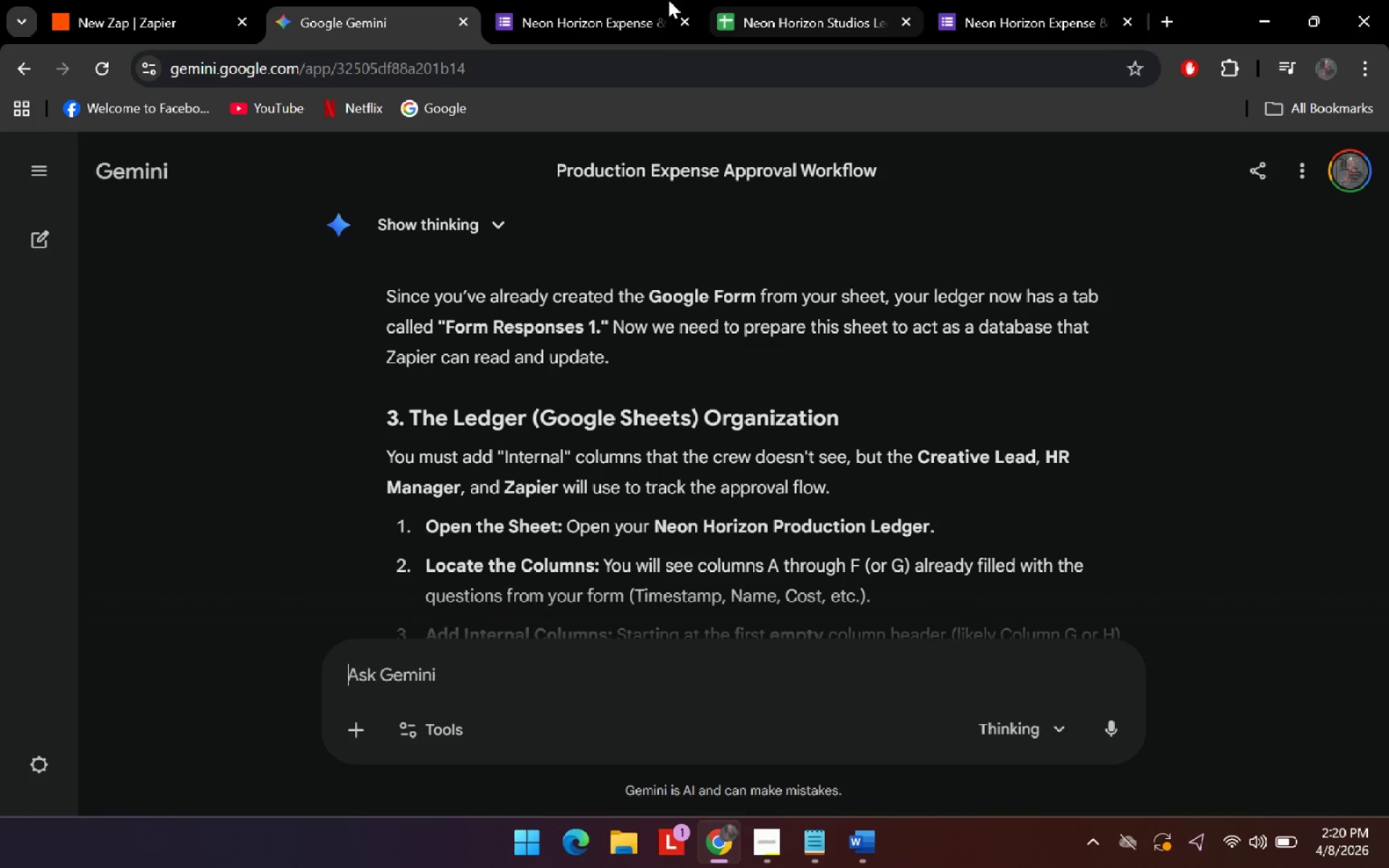 
left_click([980, 0])
 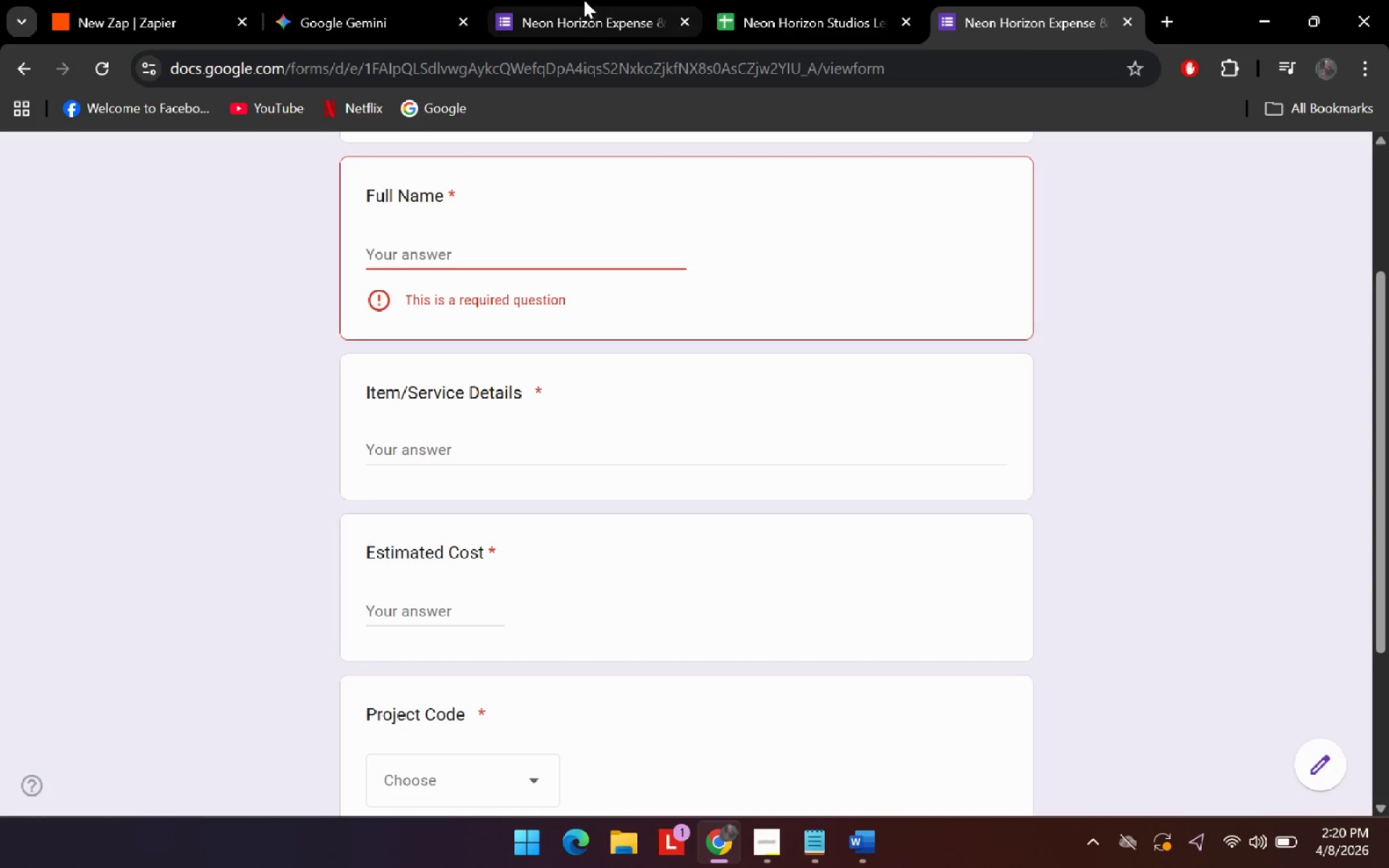 
left_click([551, 0])
 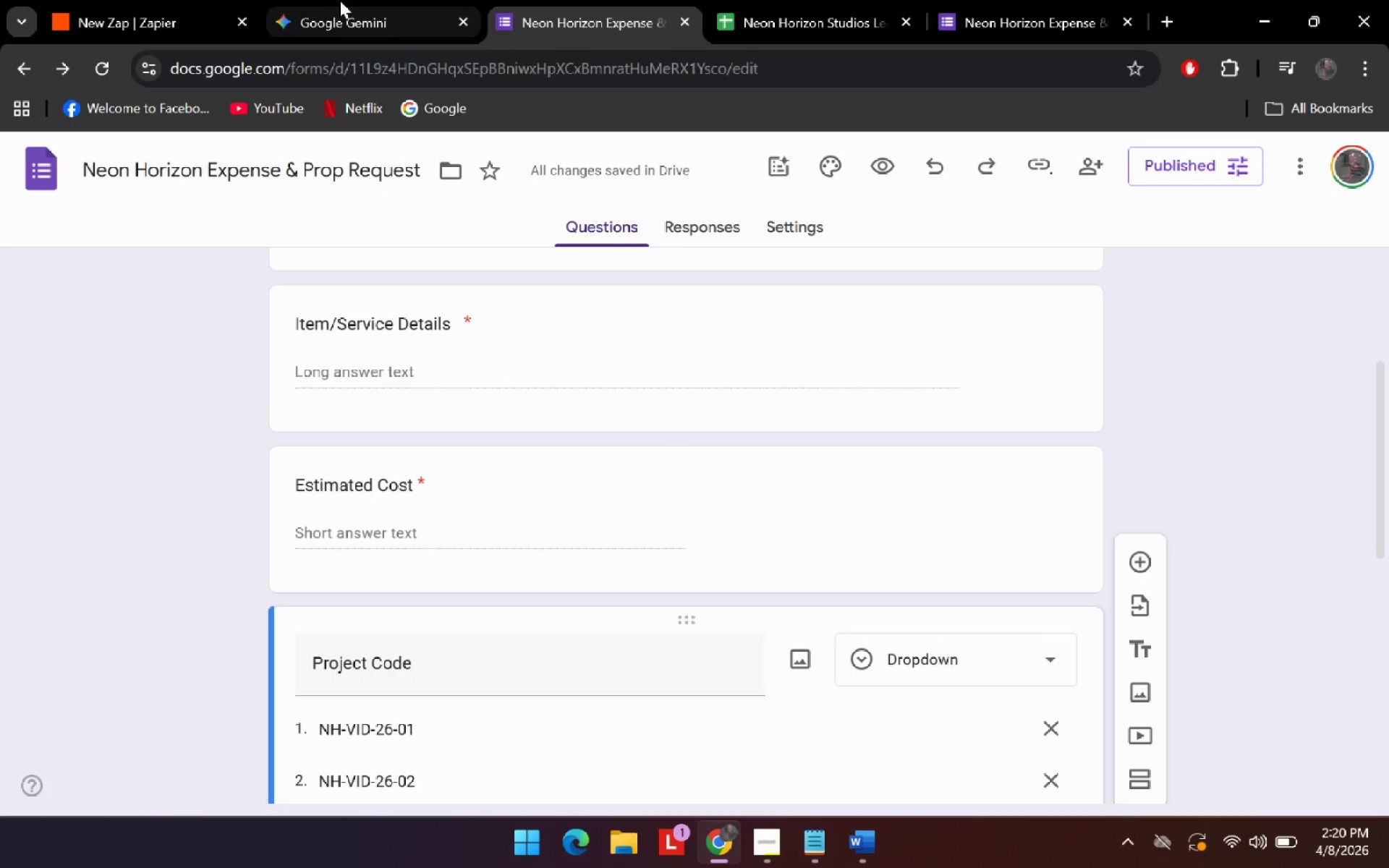 
left_click([344, 0])
 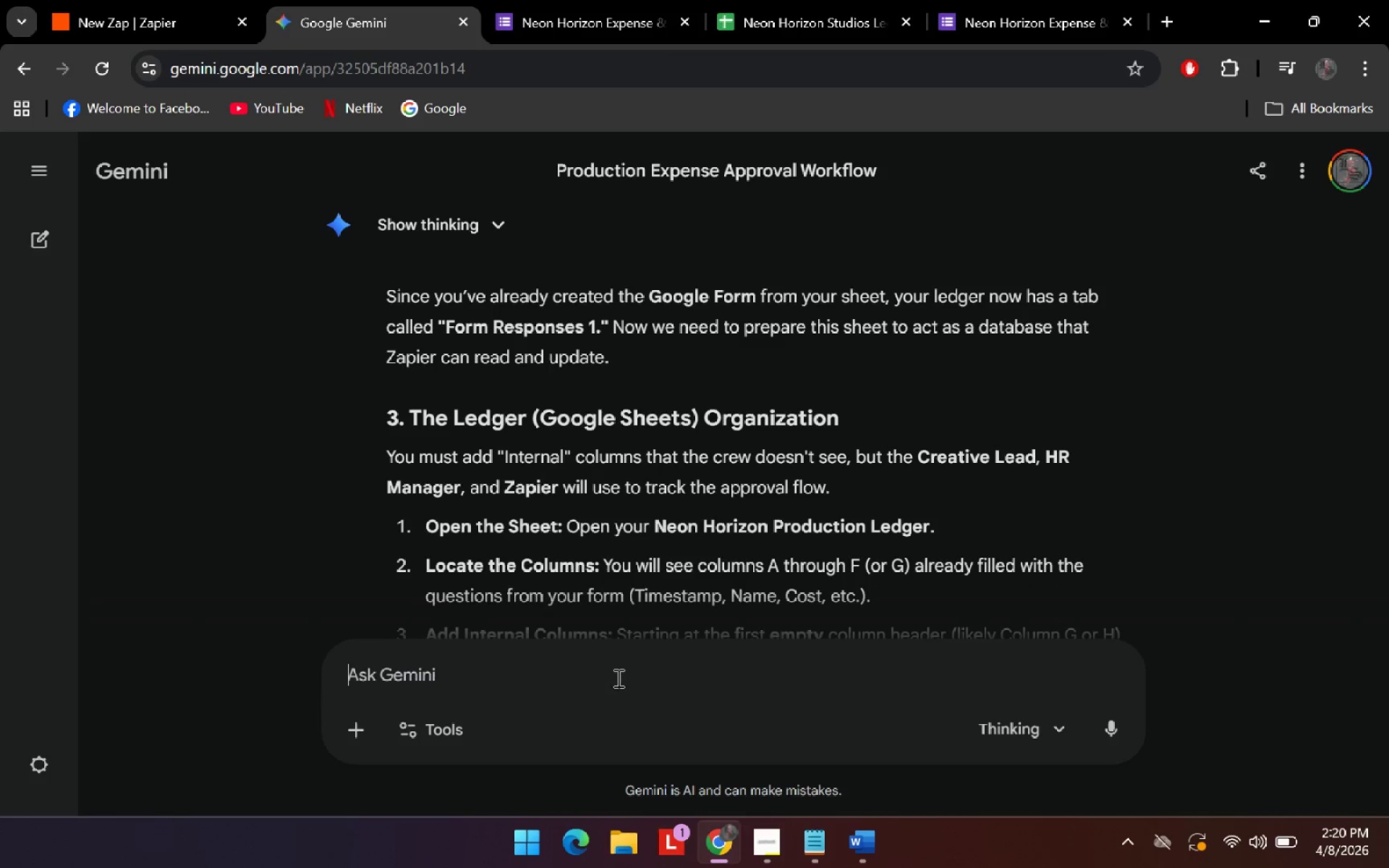 
left_click([619, 678])
 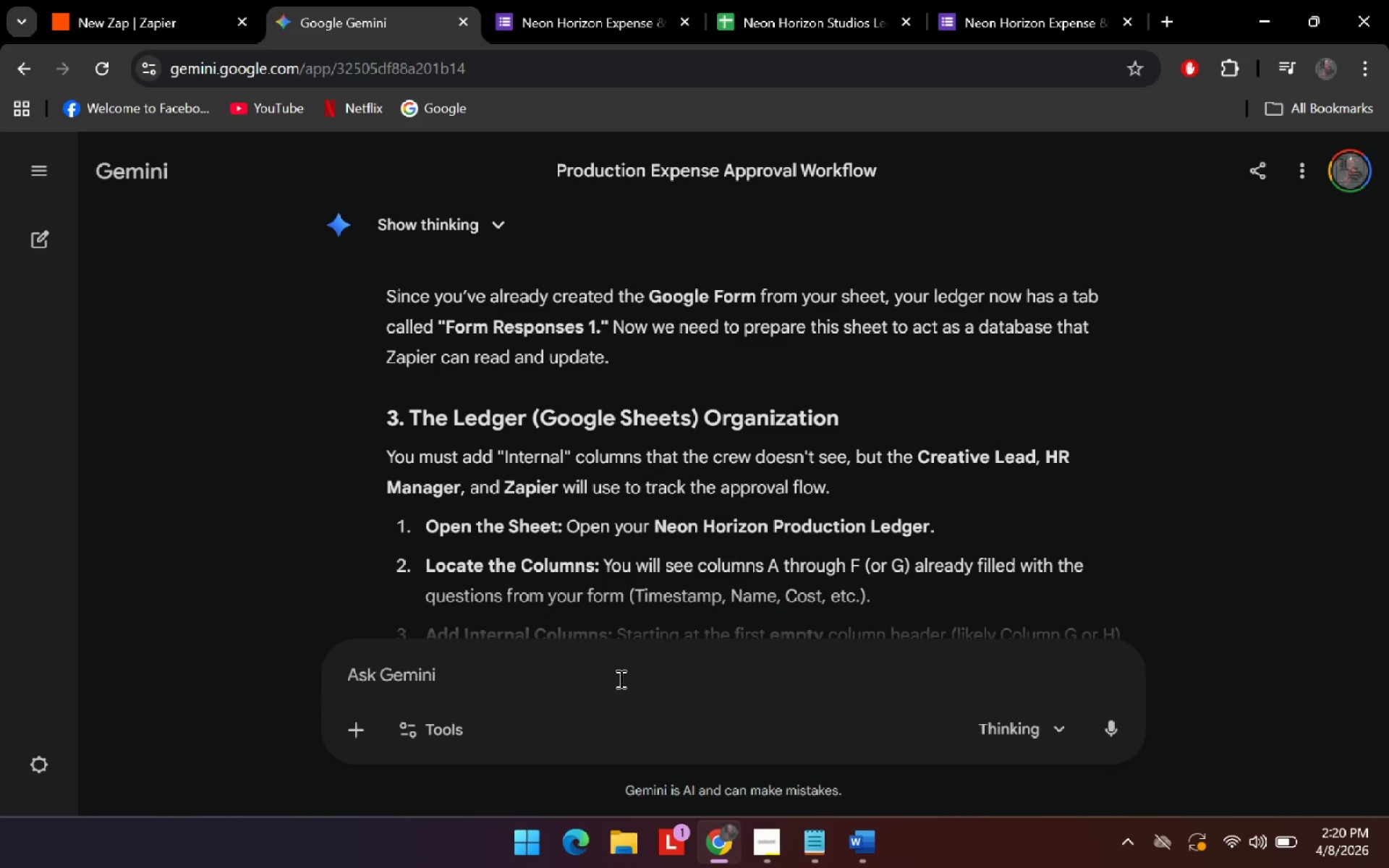 
type(sample infor th)
key(Backspace)
key(Backspace)
key(Backspace)
key(Backspace)
type( that oi s)
key(Backspace)
key(Backspace)
key(Backspace)
key(Backspace)
type(i should put on to)
key(Backspace)
type(esting)
 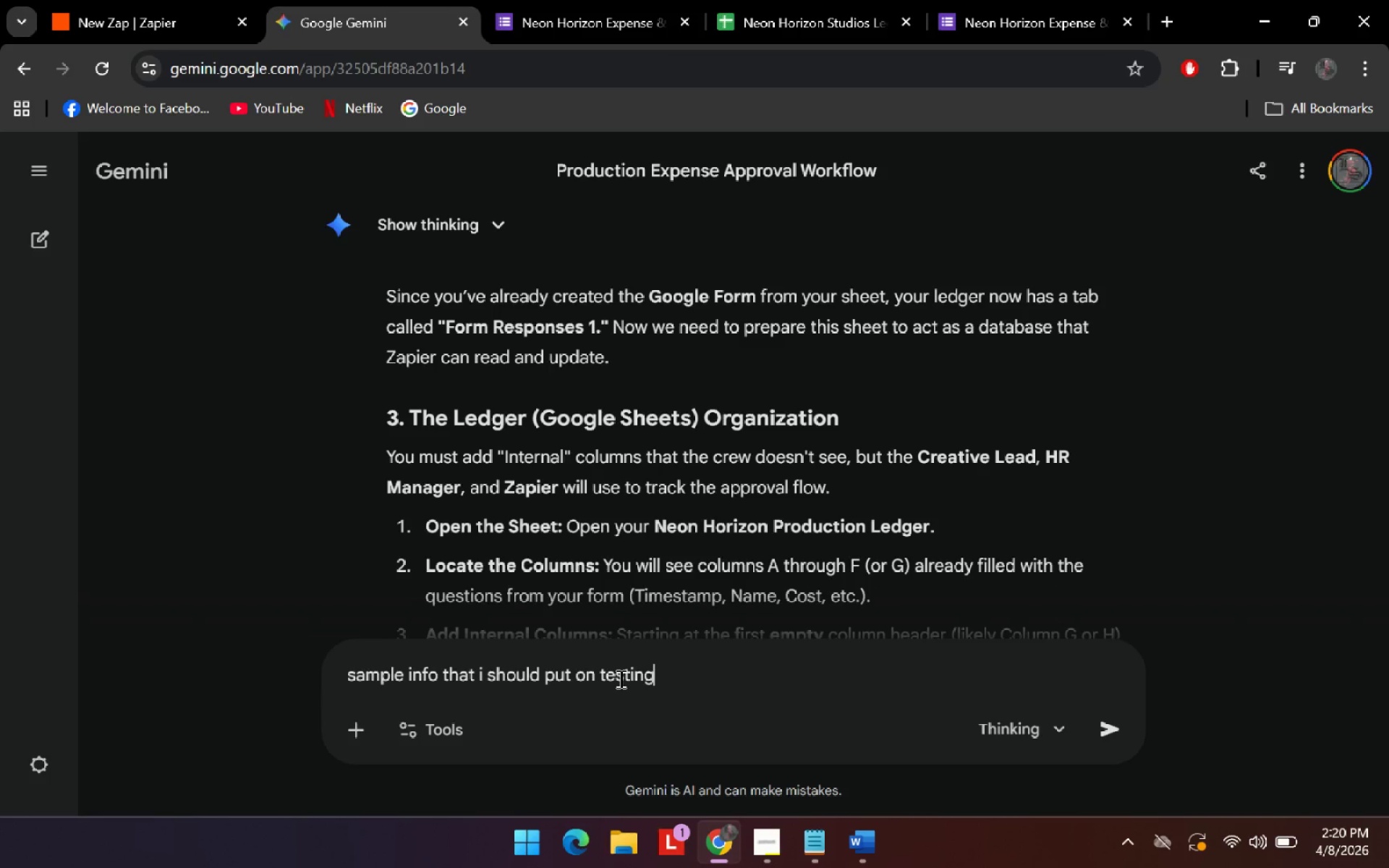 
key(Enter)
 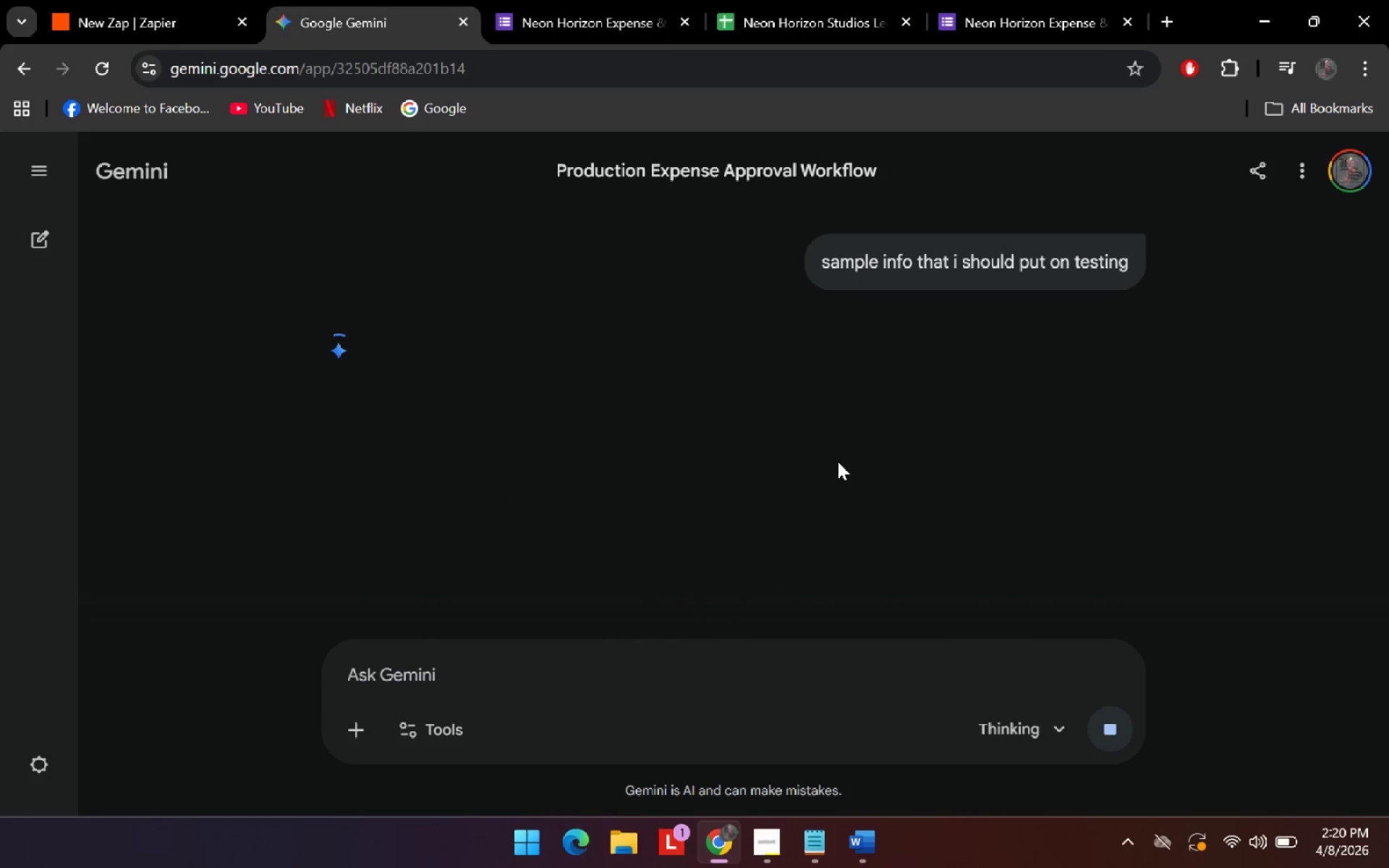 
mouse_move([1020, 25])
 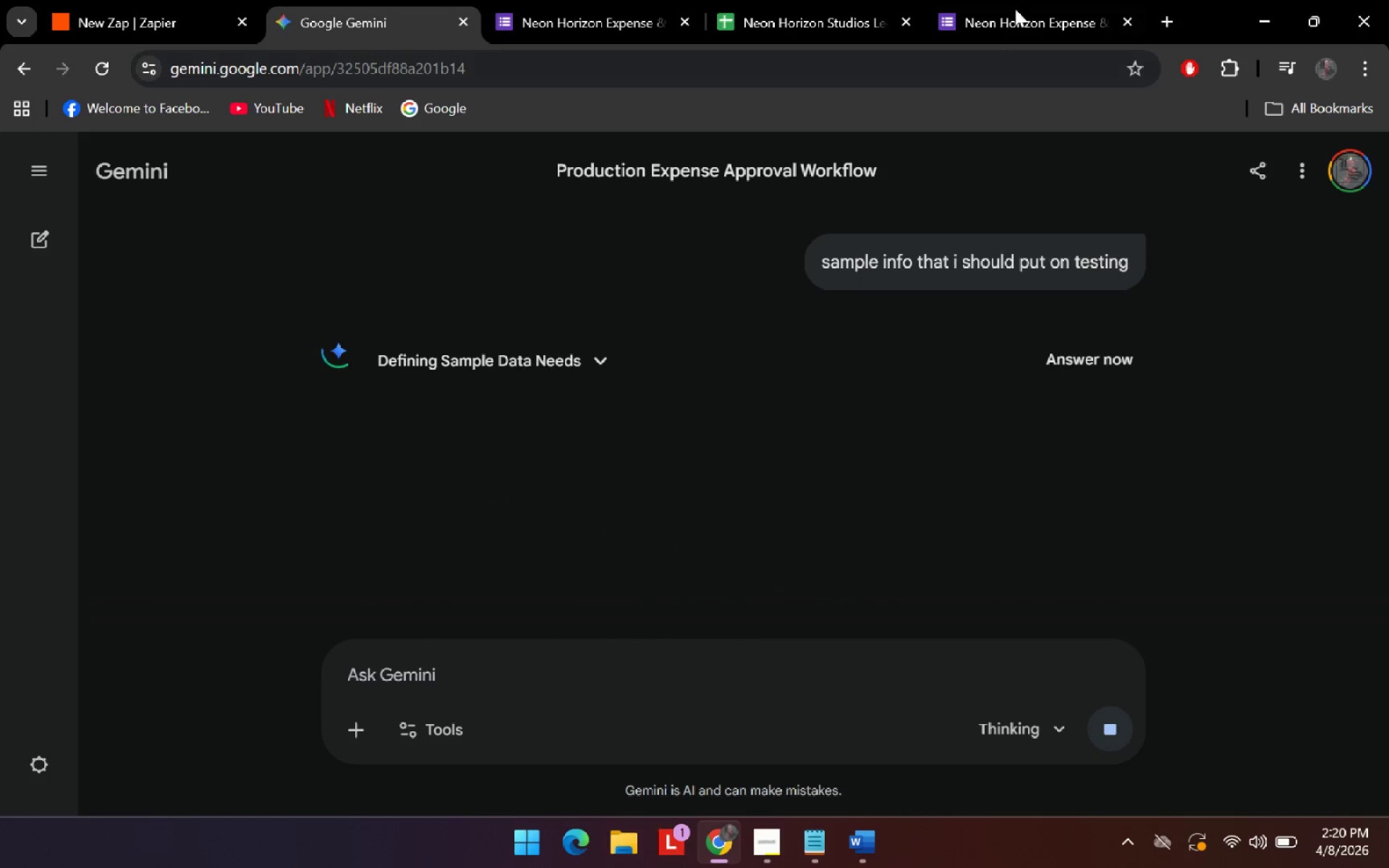 
left_click([1027, 0])
 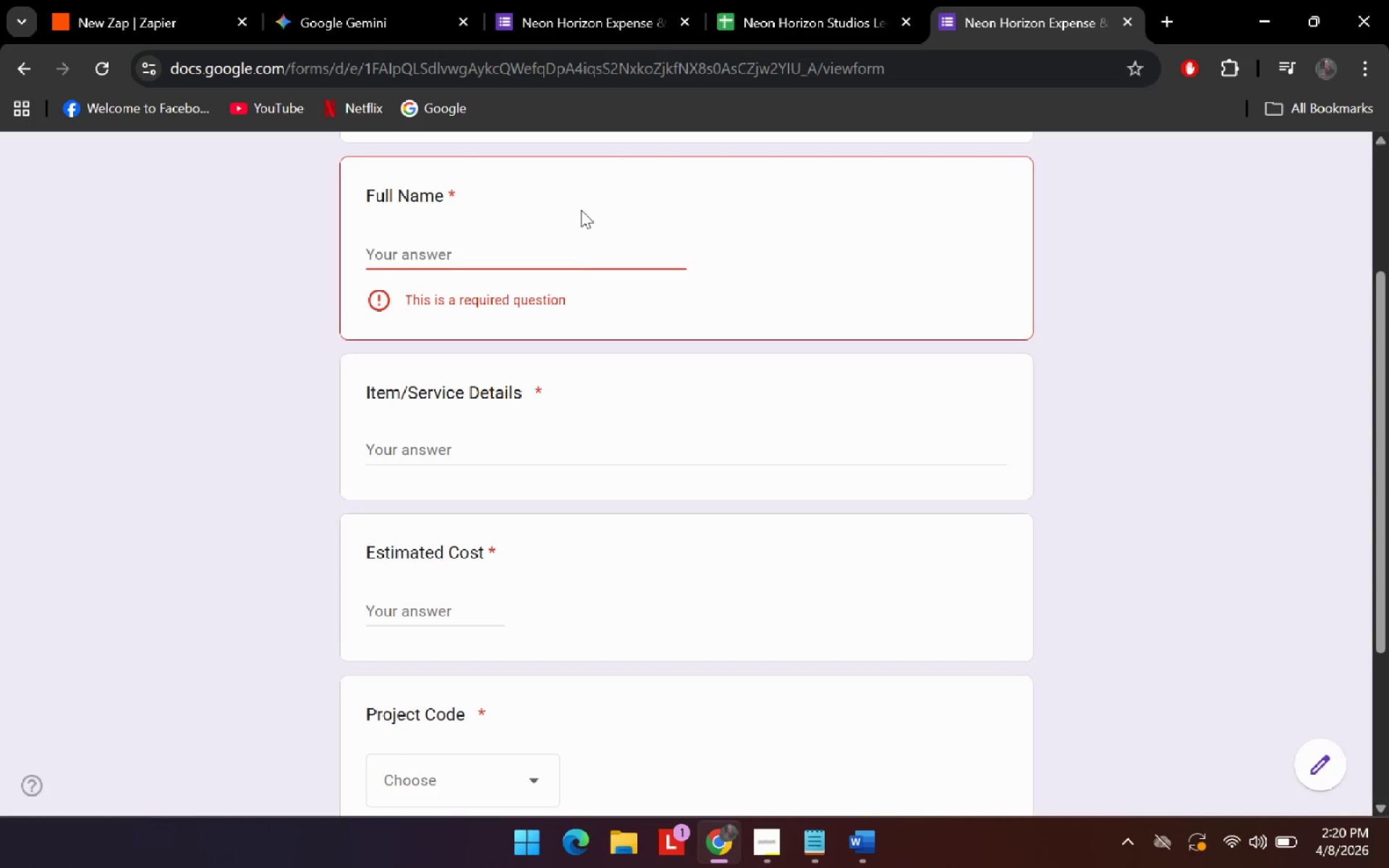 
left_click([569, 257])
 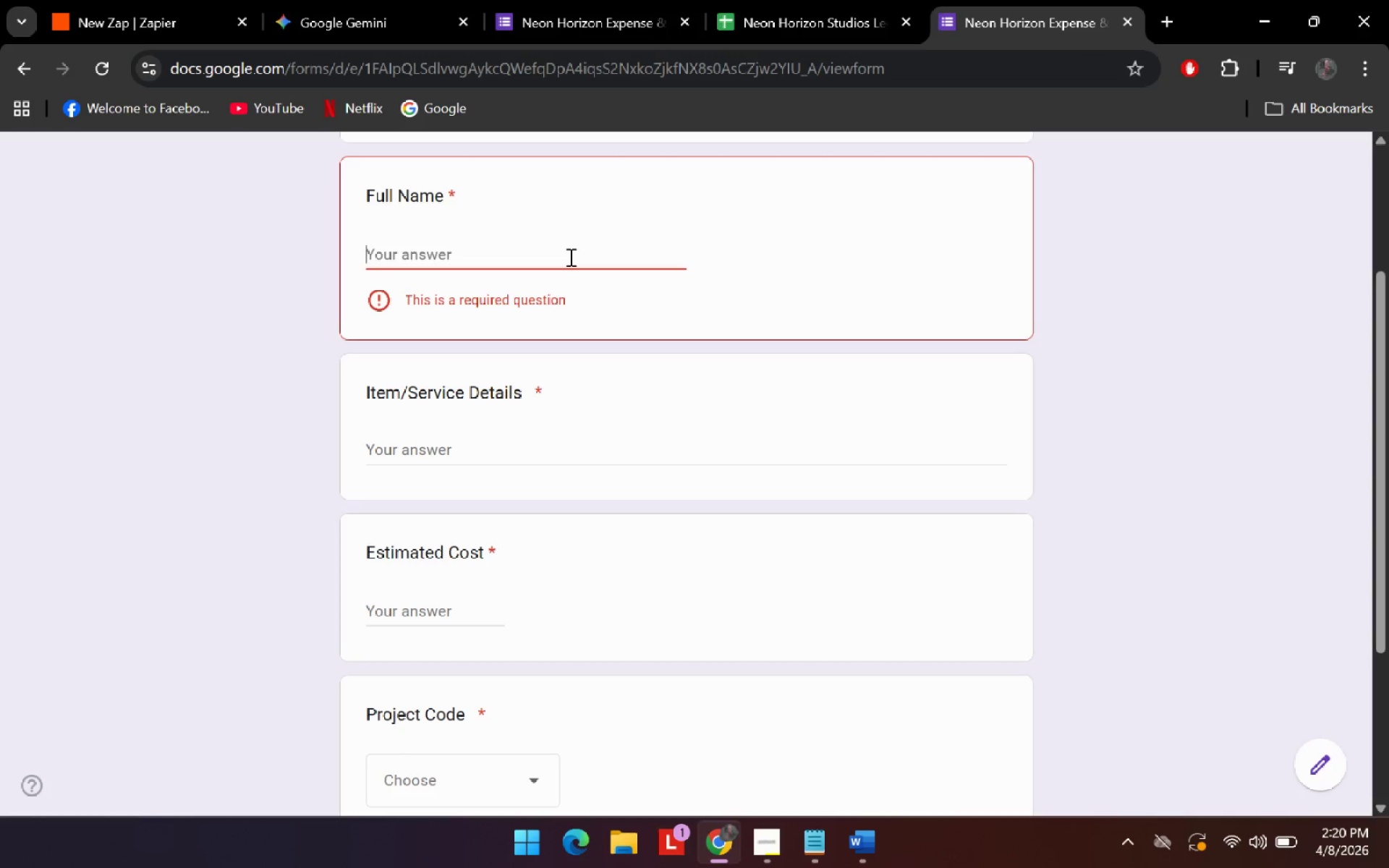 
type(/)
key(Backspace)
key(Backspace)
key(Backspace)
type(Jane Doe)
 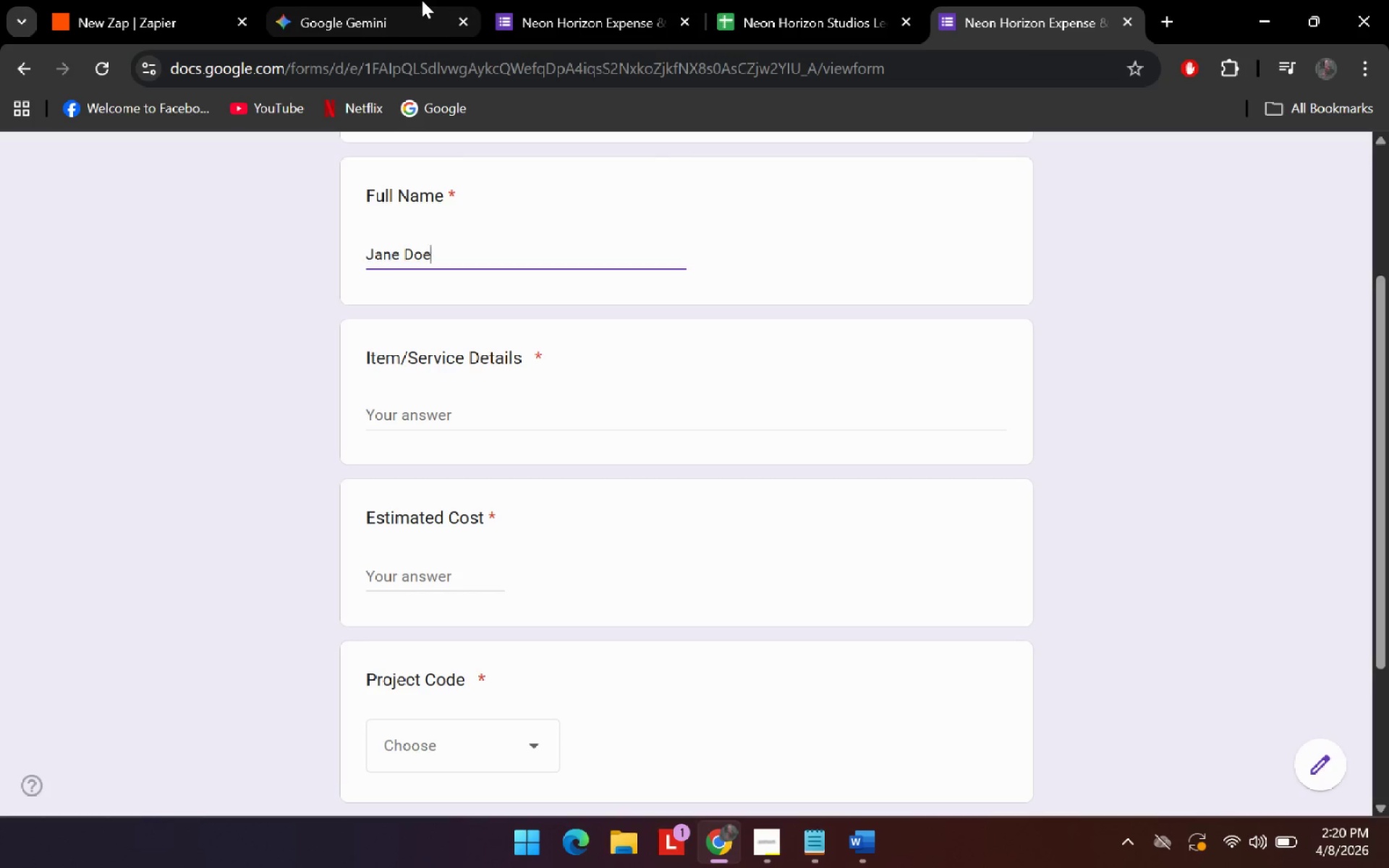 
type(=)
key(Backspace)
type(==)
key(Backspace)
key(Backspace)
key(Backspace)
key(Backspace)
key(Backspace)
type(Smith)
 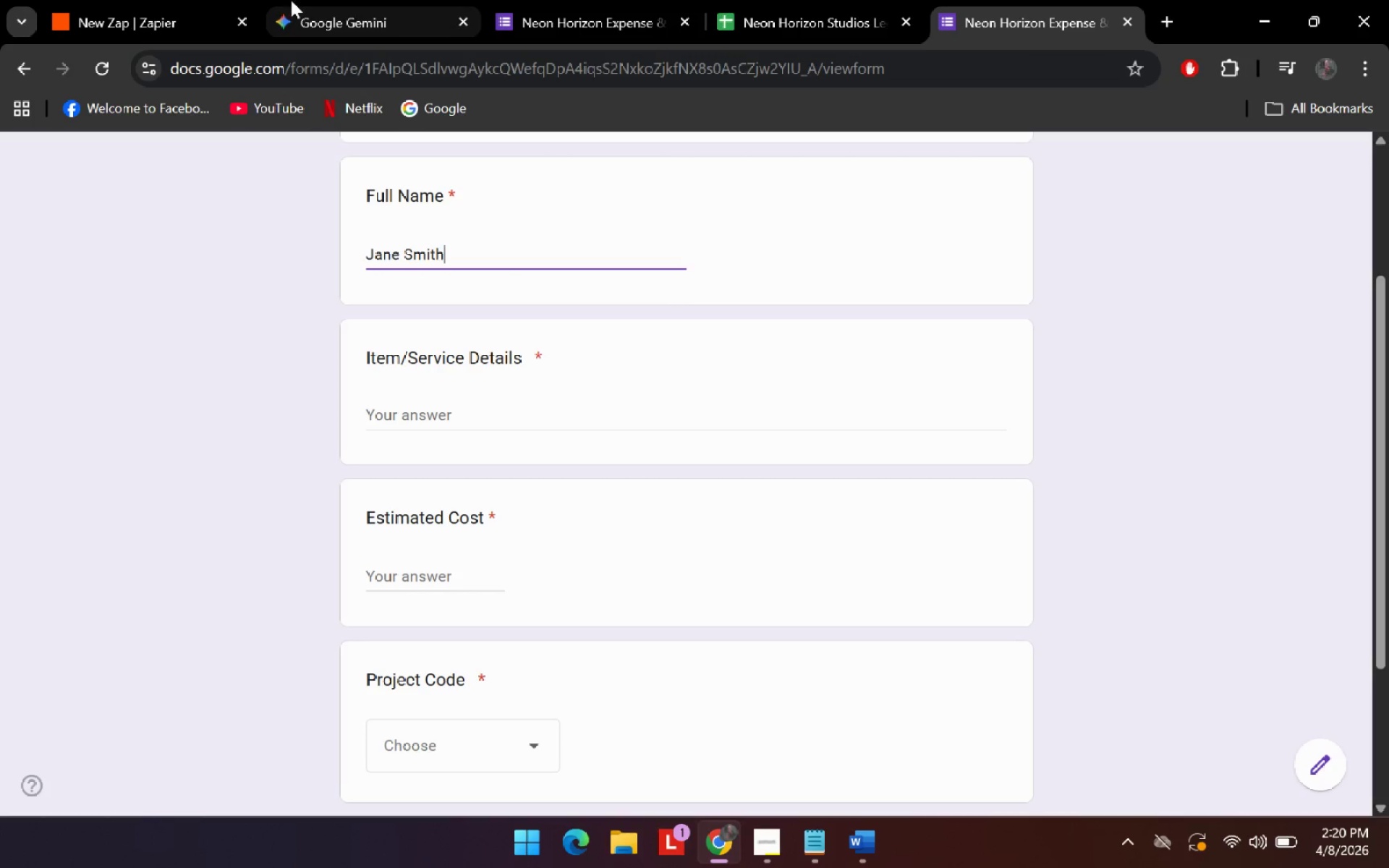 
left_click([282, 0])
 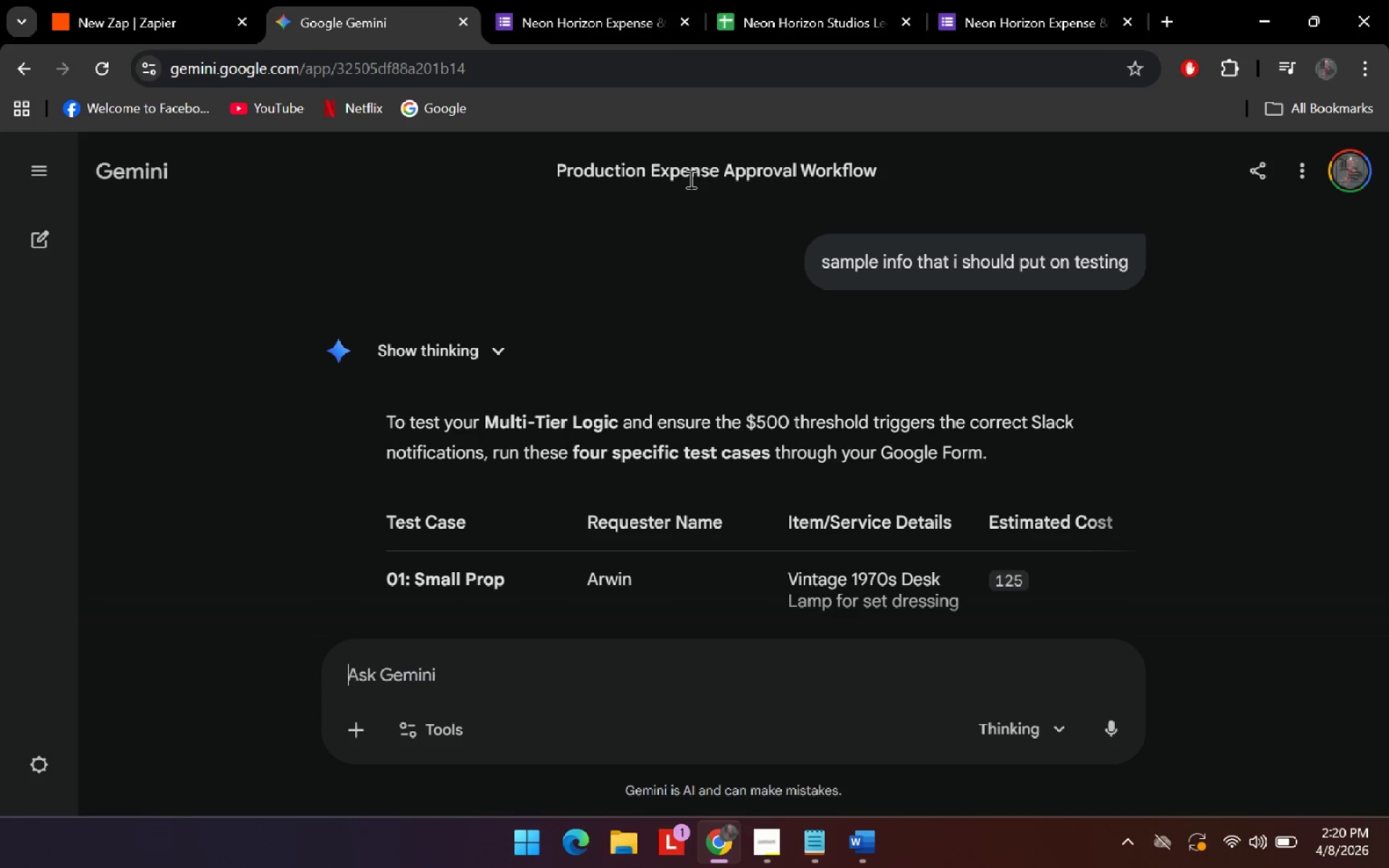 
scroll: coordinate [553, 464], scroll_direction: down, amount: 2.0
 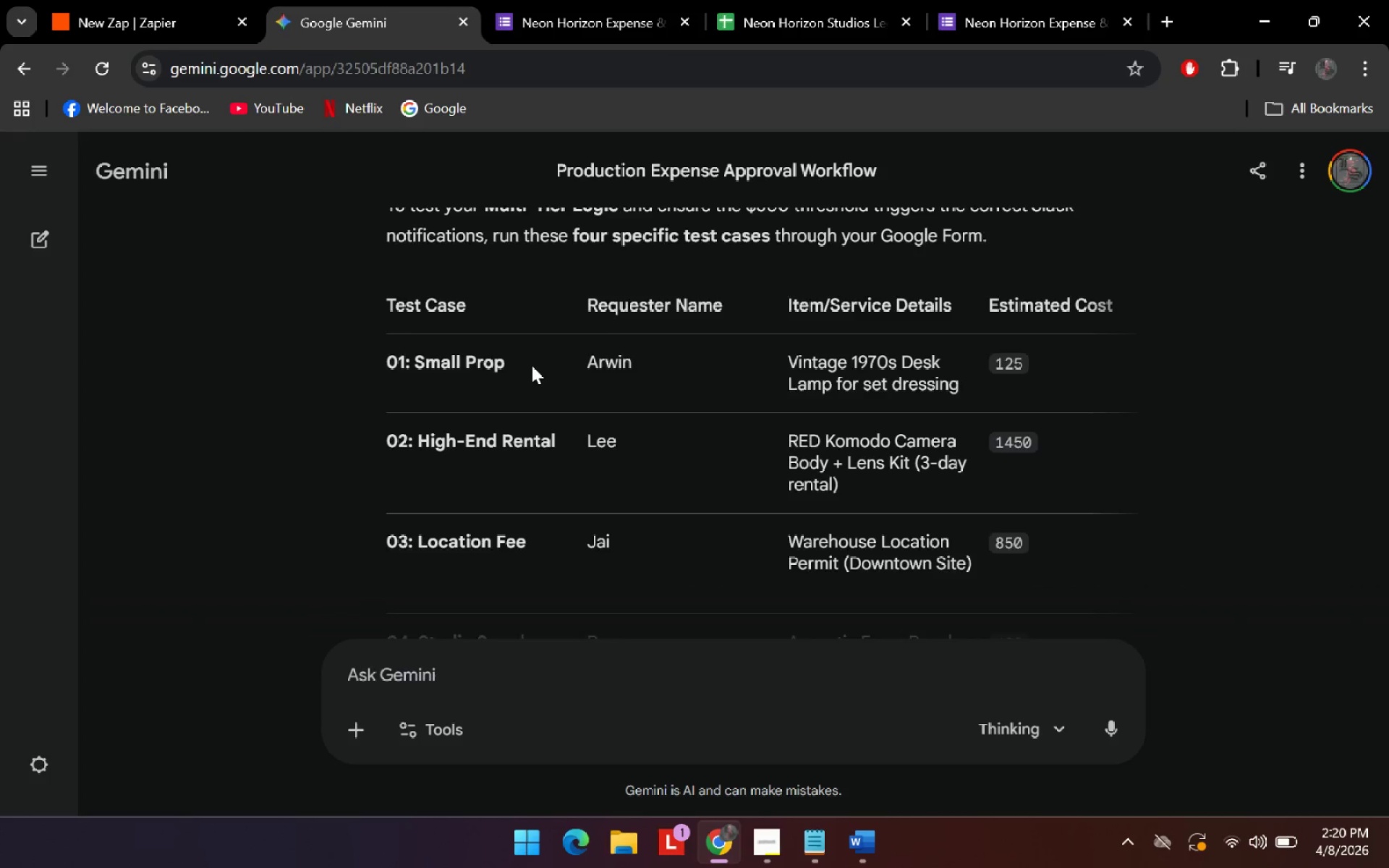 
scroll: coordinate [532, 365], scroll_direction: up, amount: 1.0
 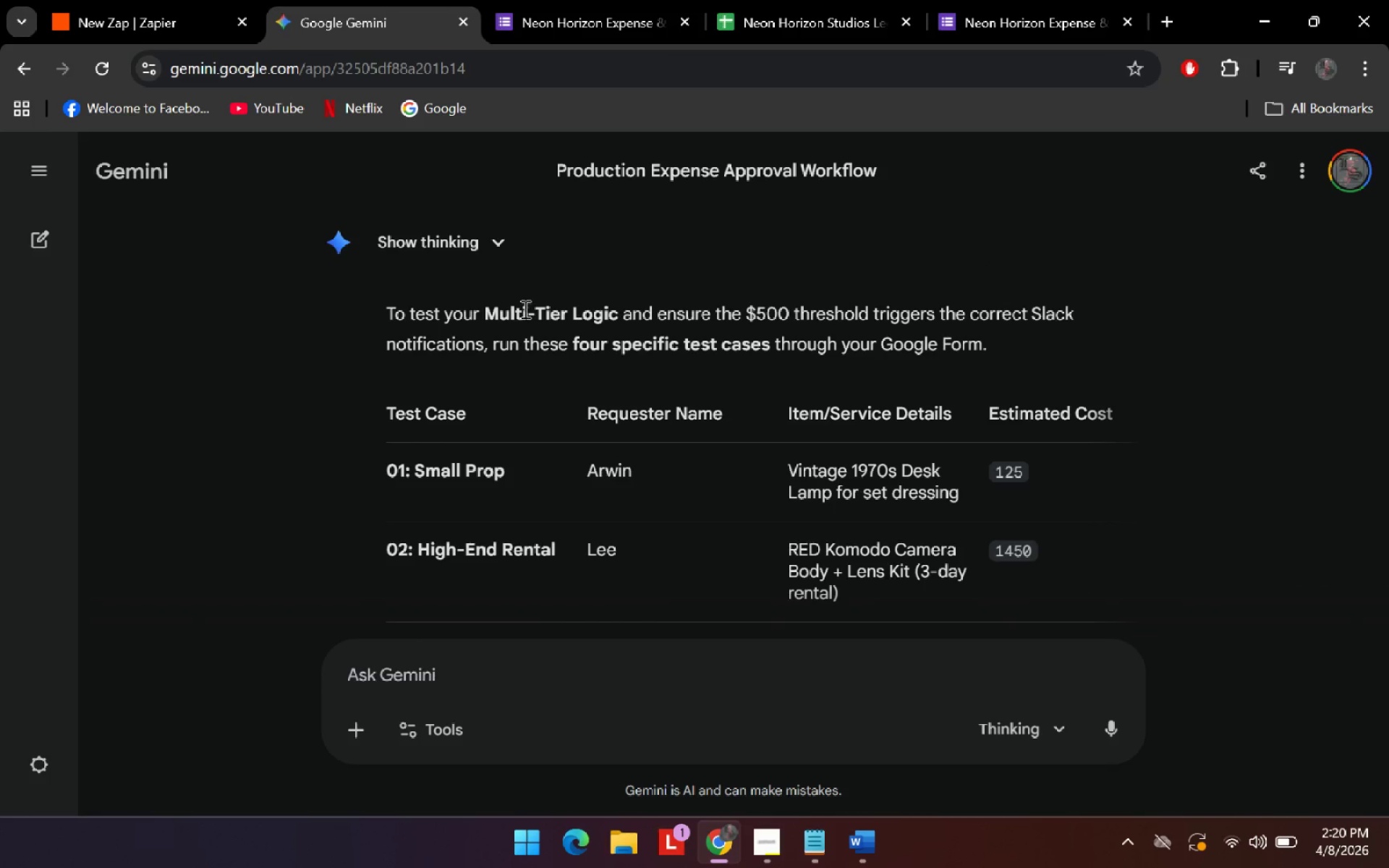 
left_click_drag(start_coordinate=[524, 308], to_coordinate=[838, 320])
 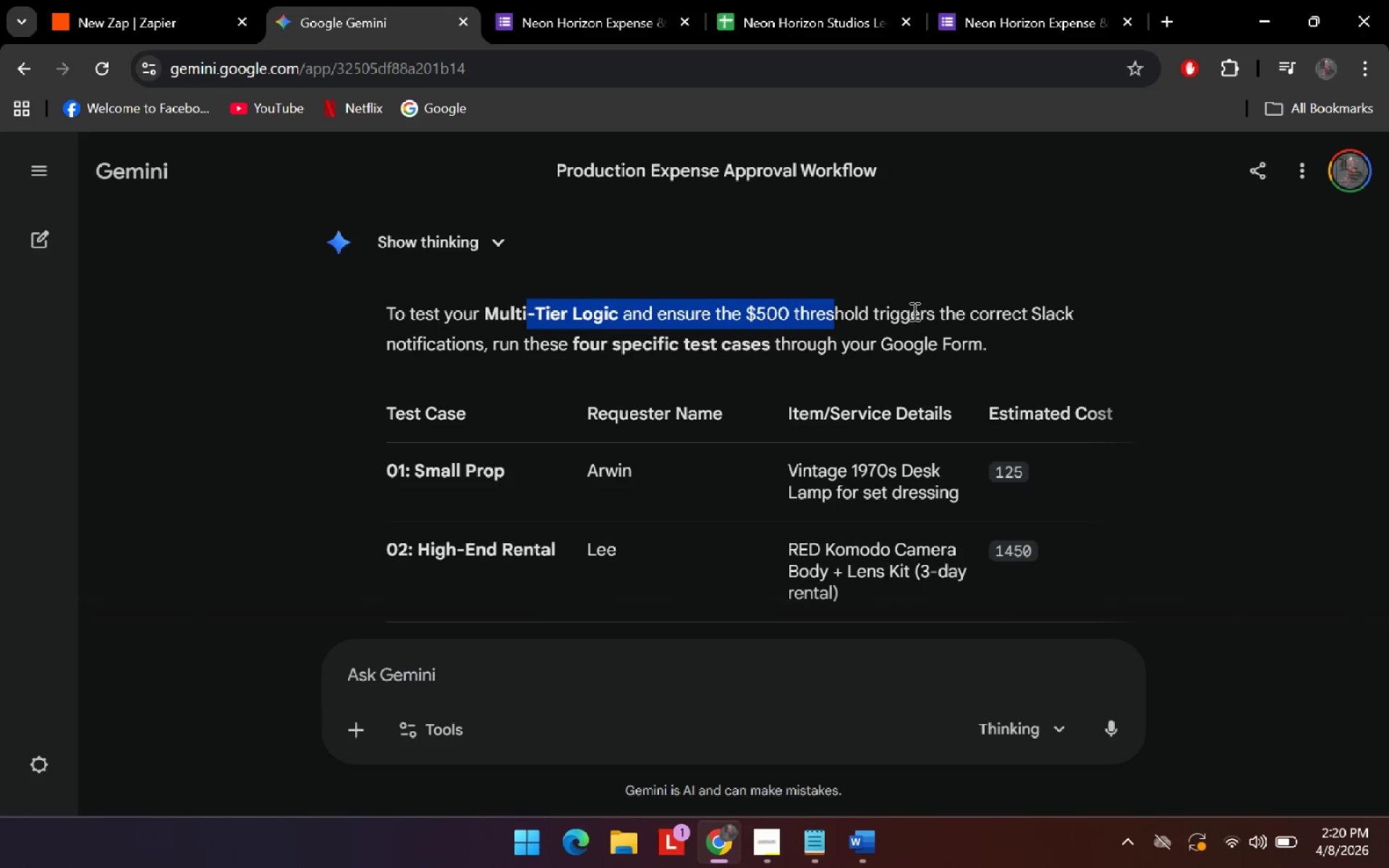 
left_click_drag(start_coordinate=[913, 311], to_coordinate=[976, 307])
 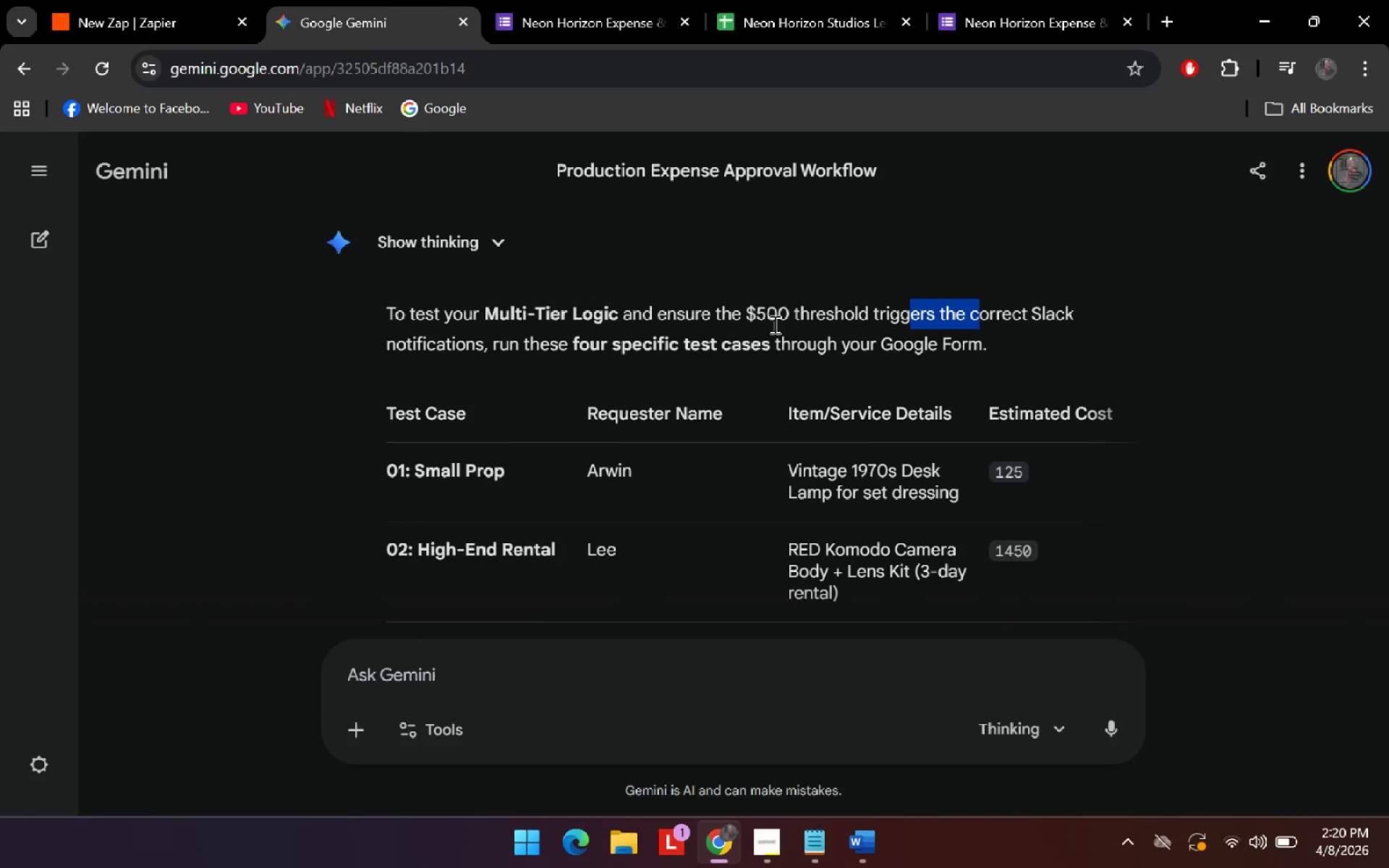 
scroll: coordinate [652, 359], scroll_direction: down, amount: 2.0
 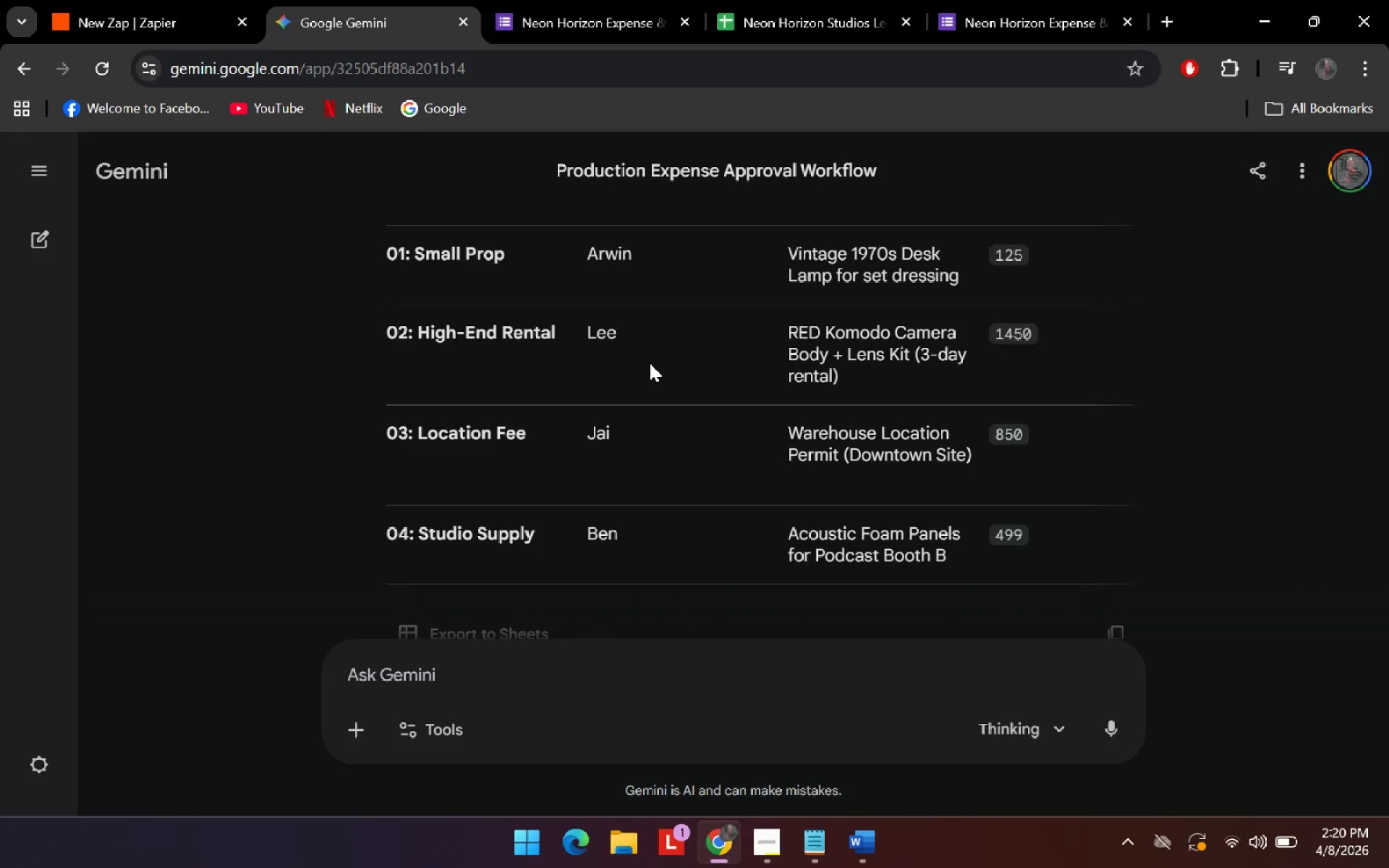 
scroll: coordinate [650, 363], scroll_direction: up, amount: 1.0
 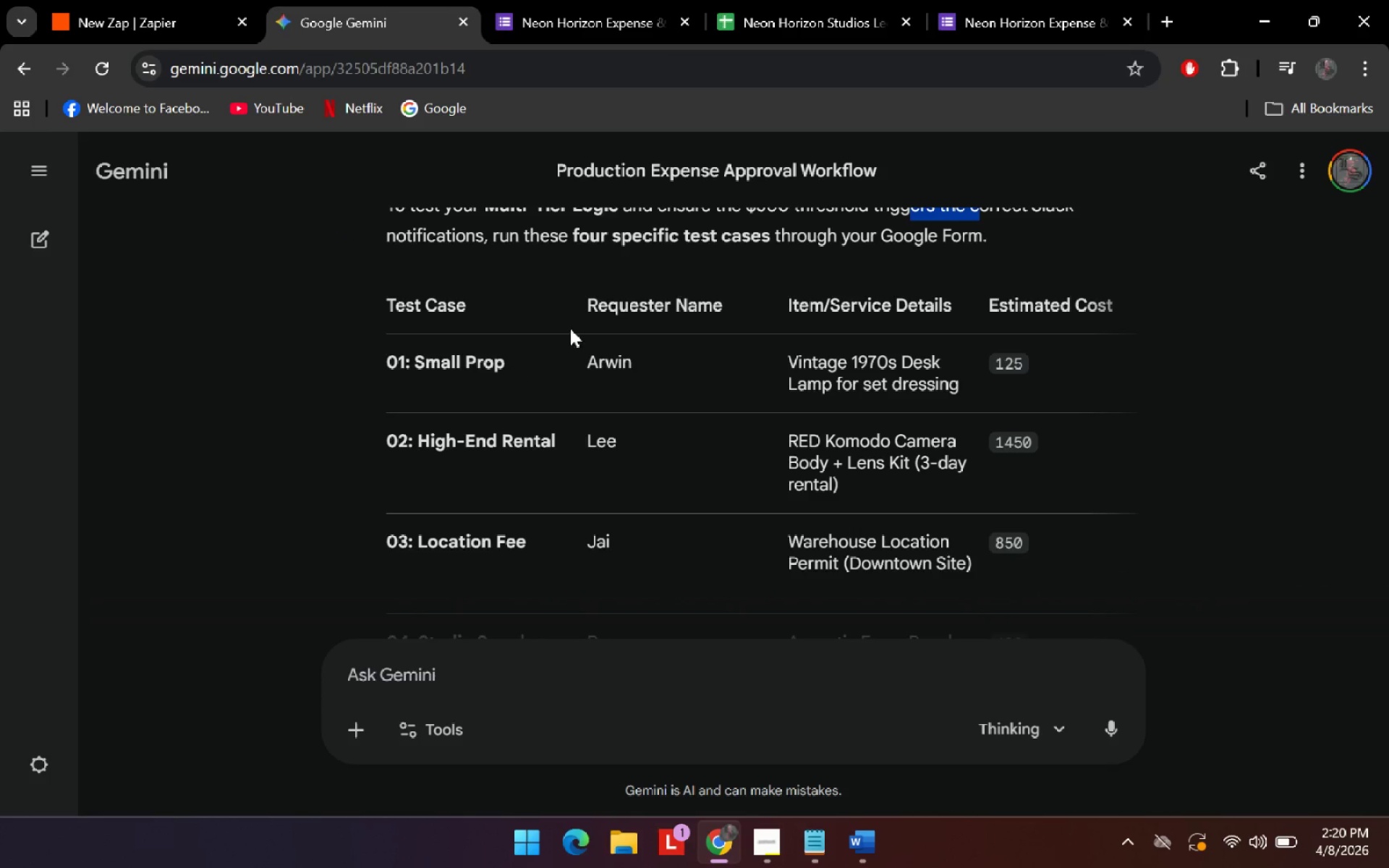 
left_click([1012, 20])
 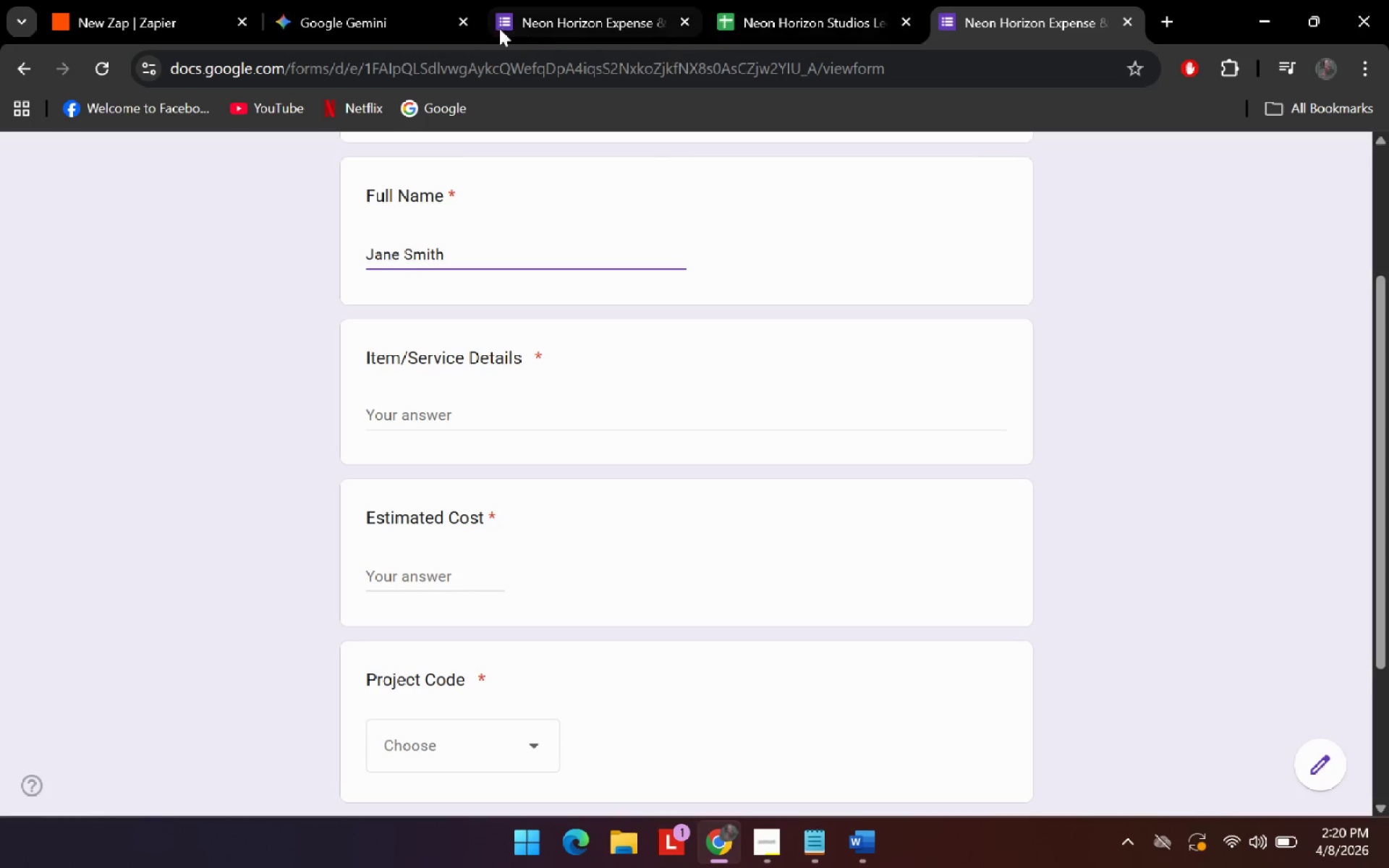 
left_click([415, 4])
 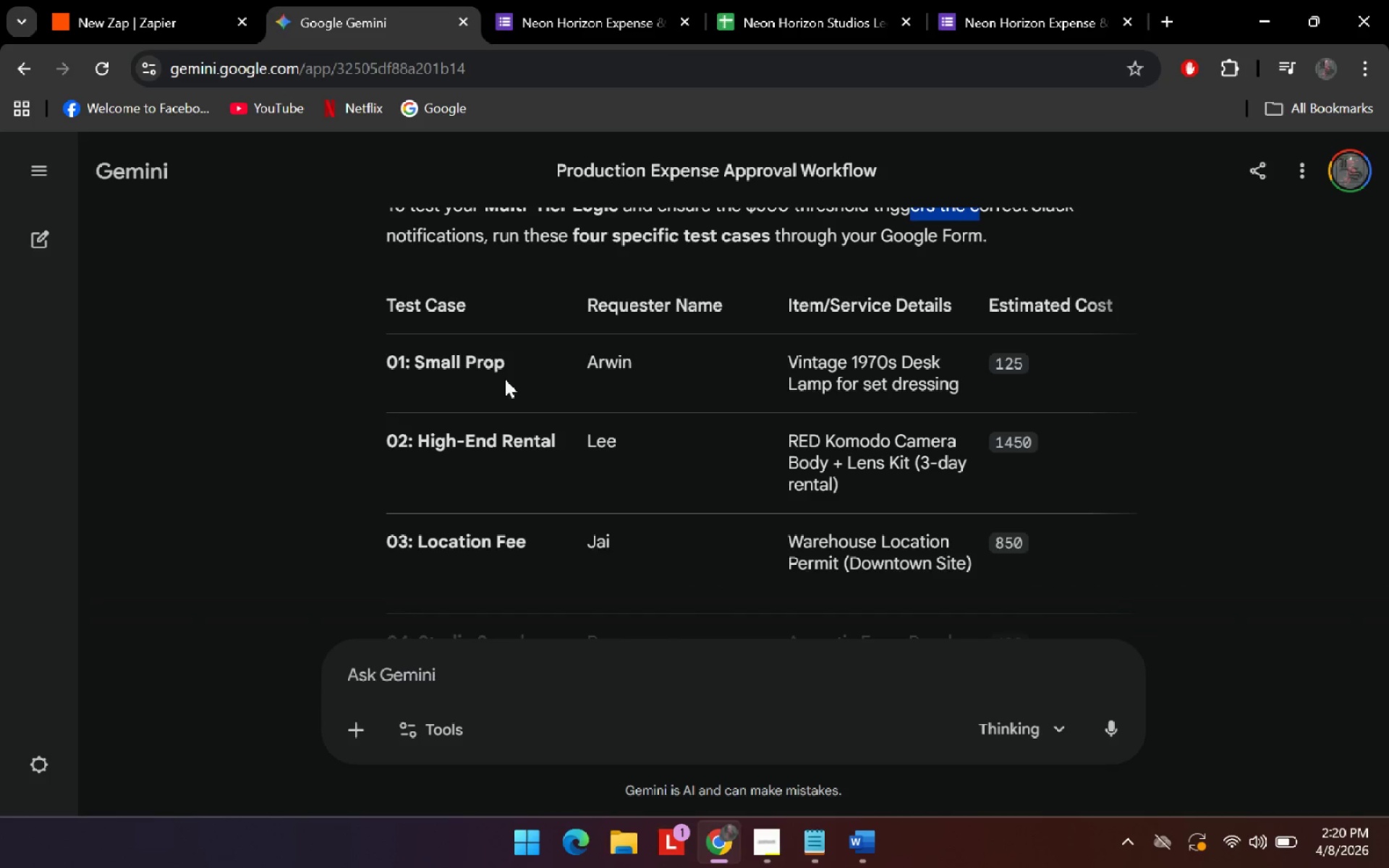 
left_click_drag(start_coordinate=[537, 357], to_coordinate=[415, 370])
 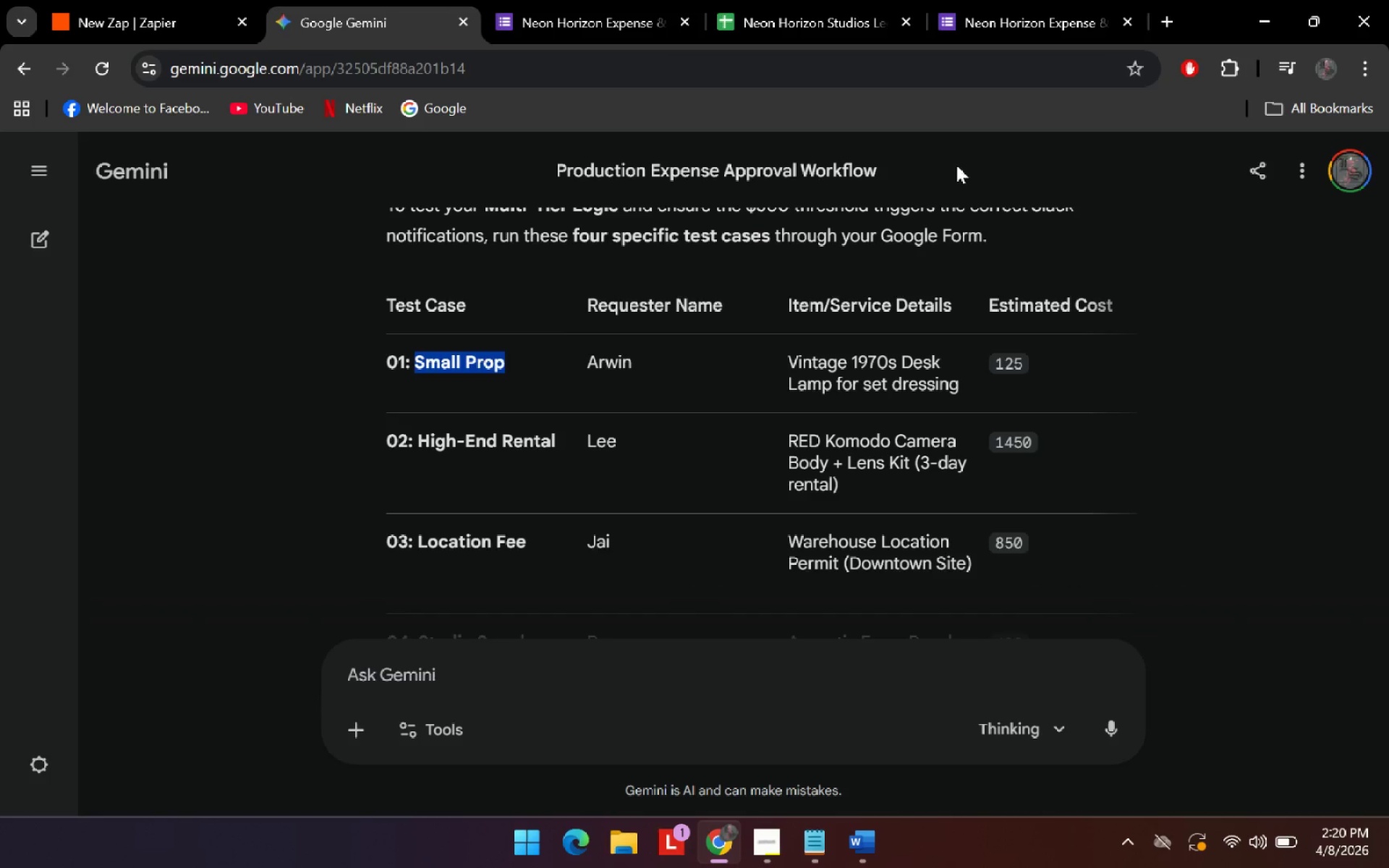 
key(Control+C)
 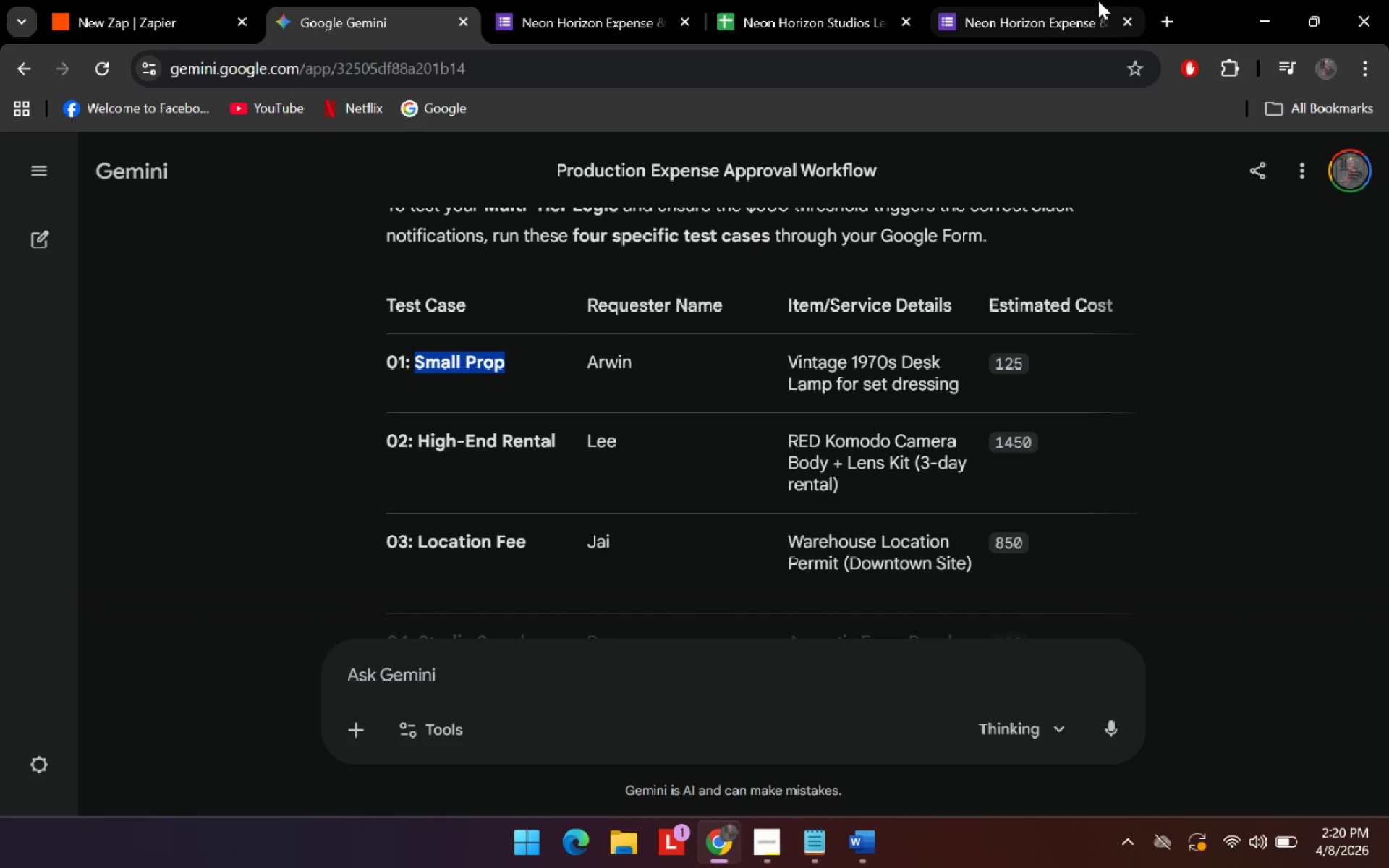 
key(Control+C)
 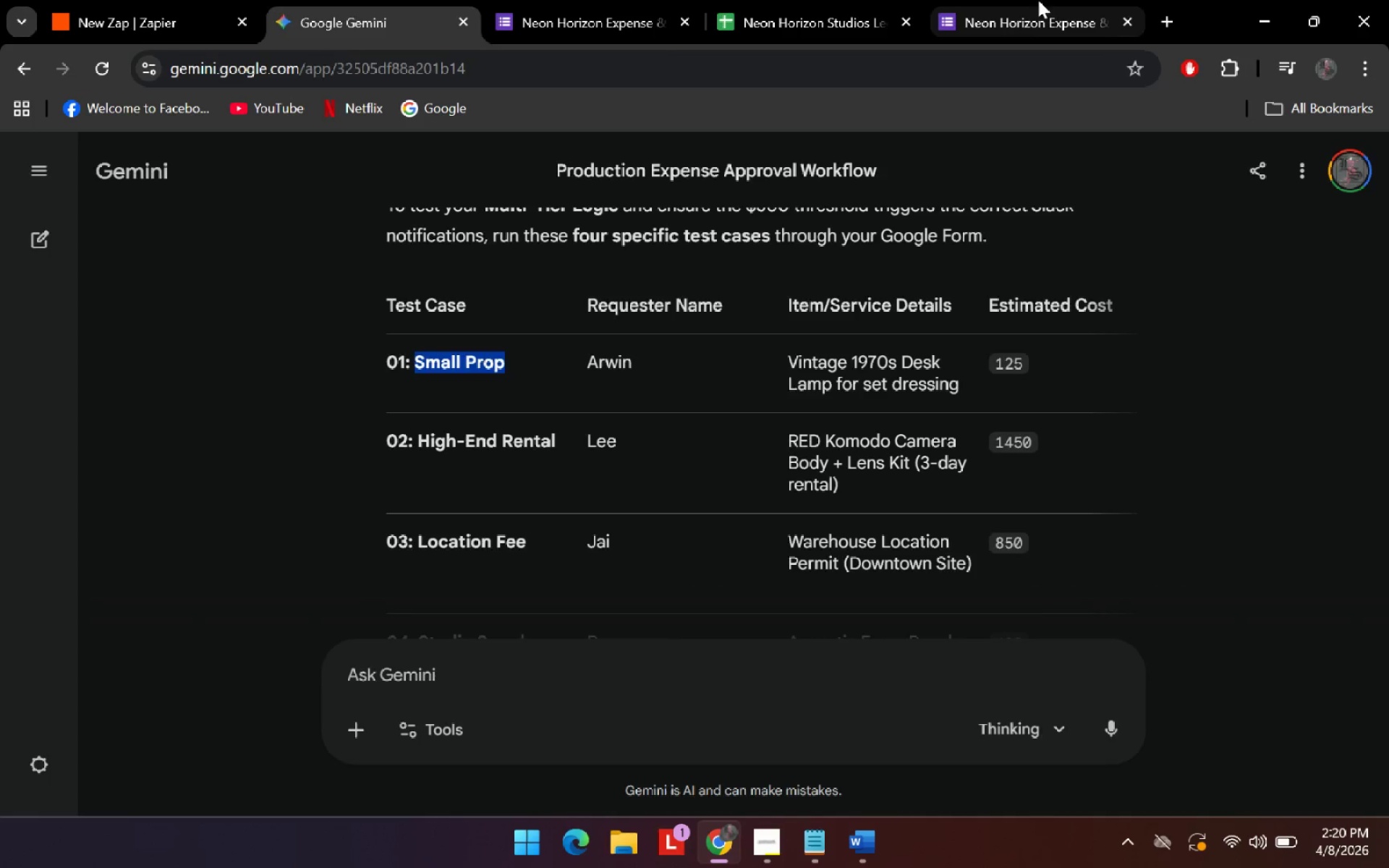 
left_click([1037, 0])
 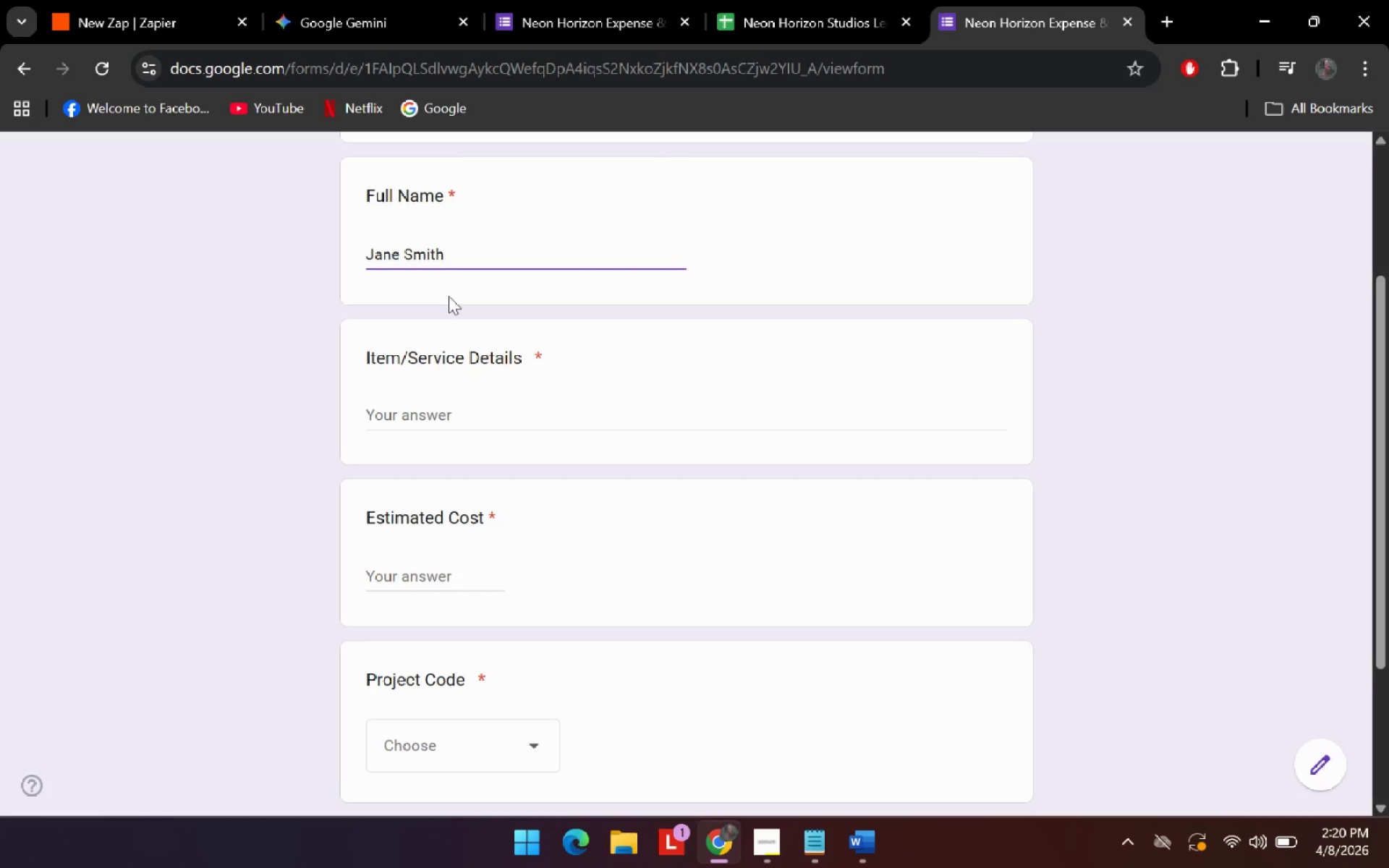 
left_click([425, 421])
 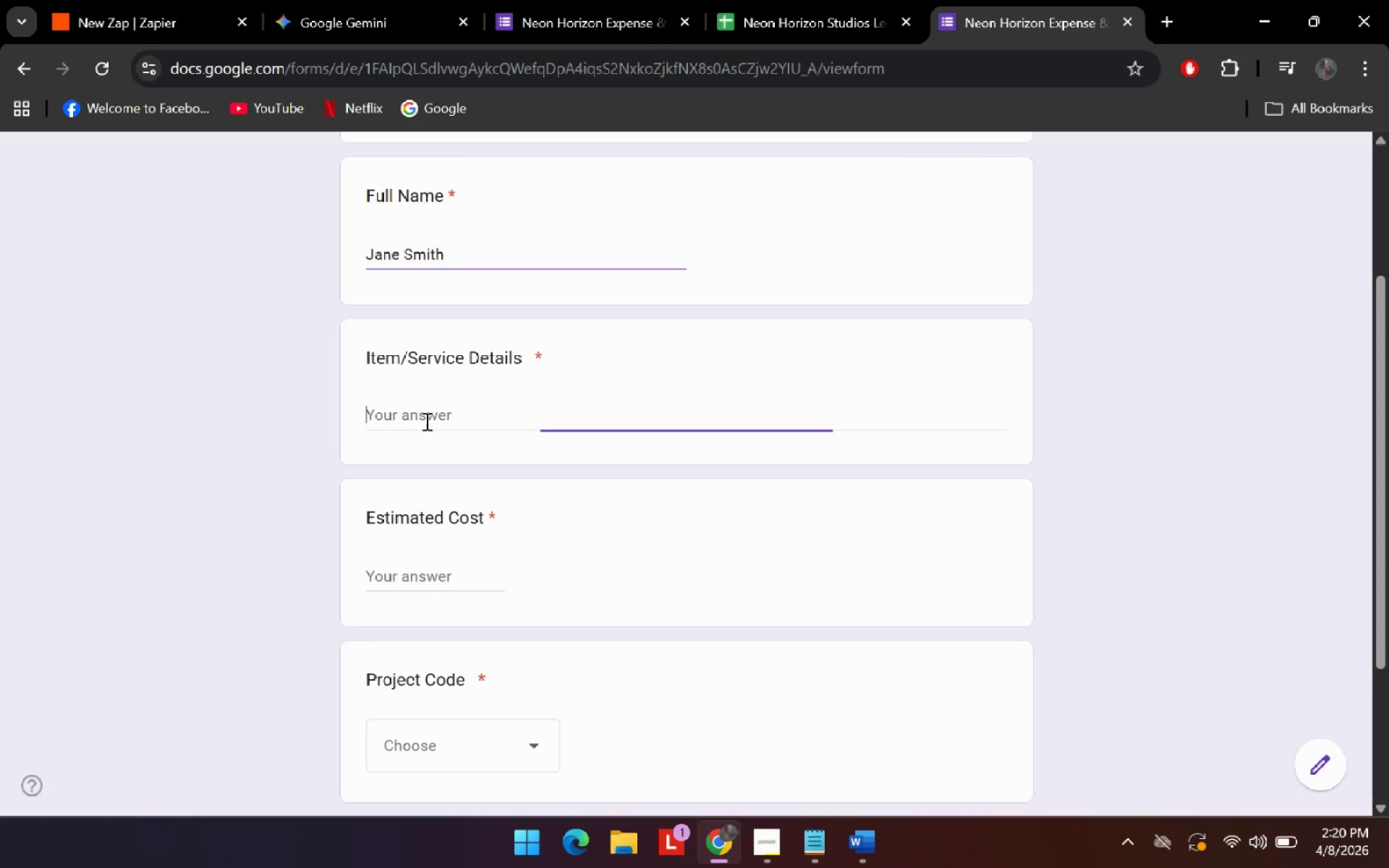 
key(Control+ControlLeft)
 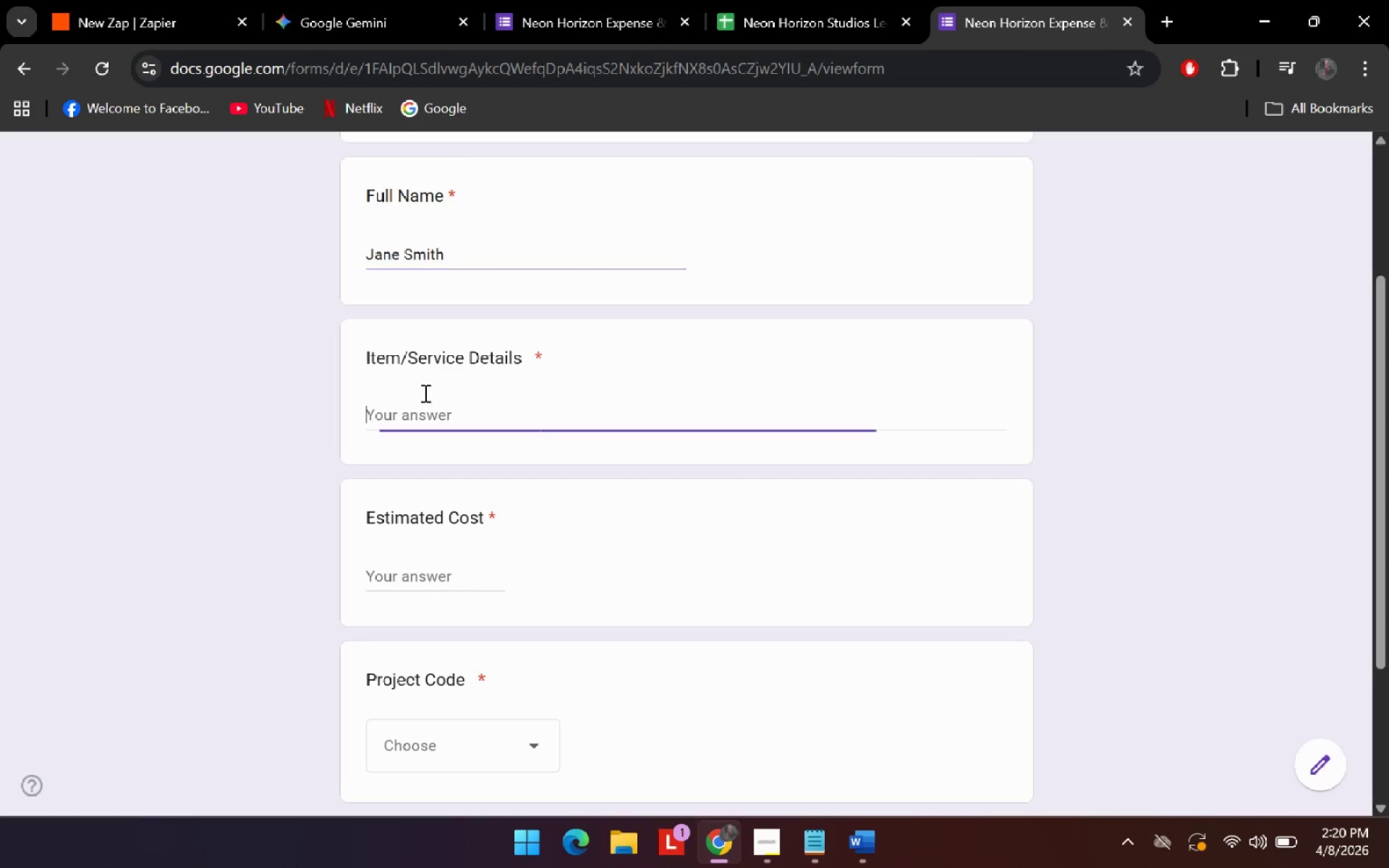 
key(Control+V)
 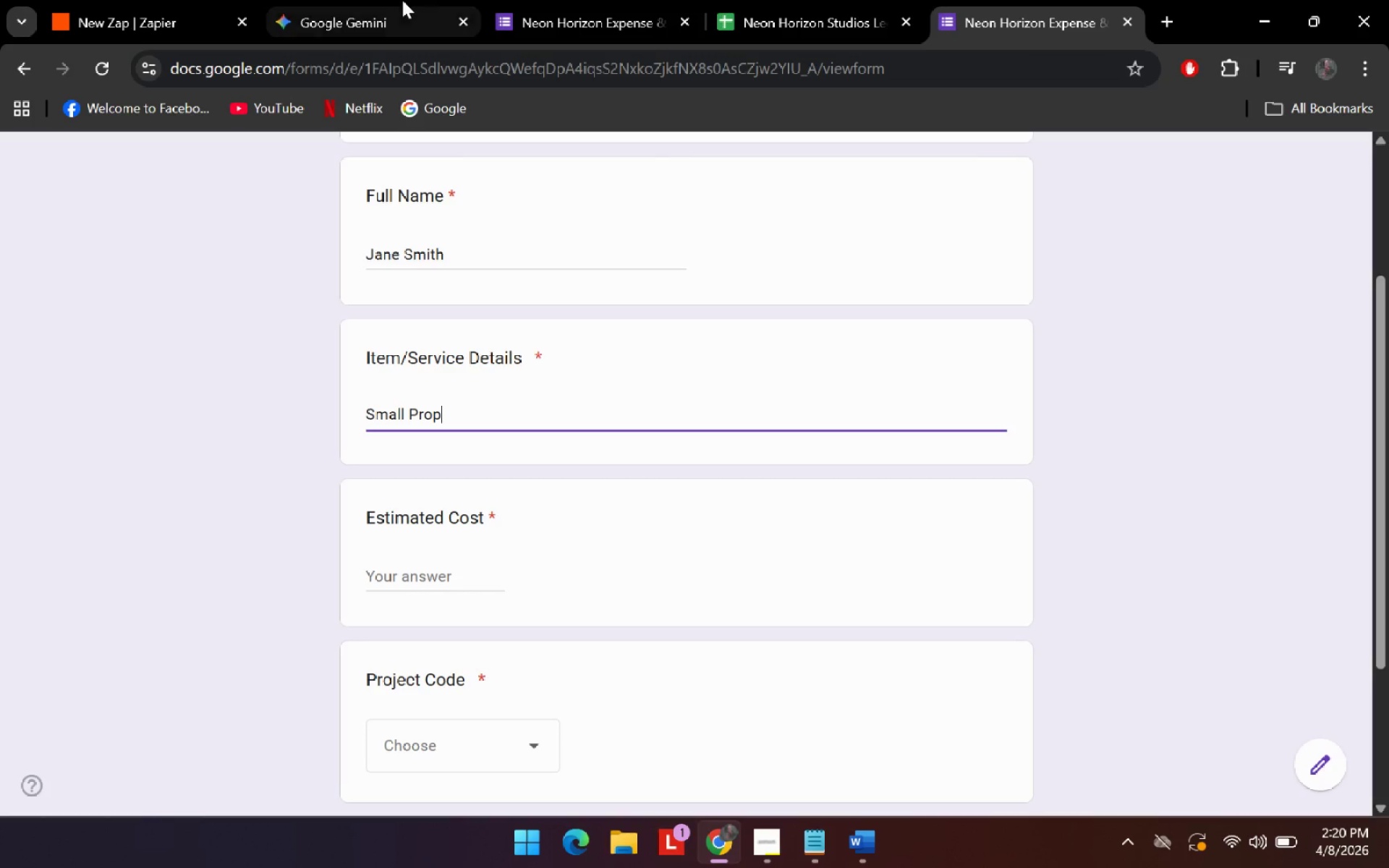 
left_click([396, 0])
 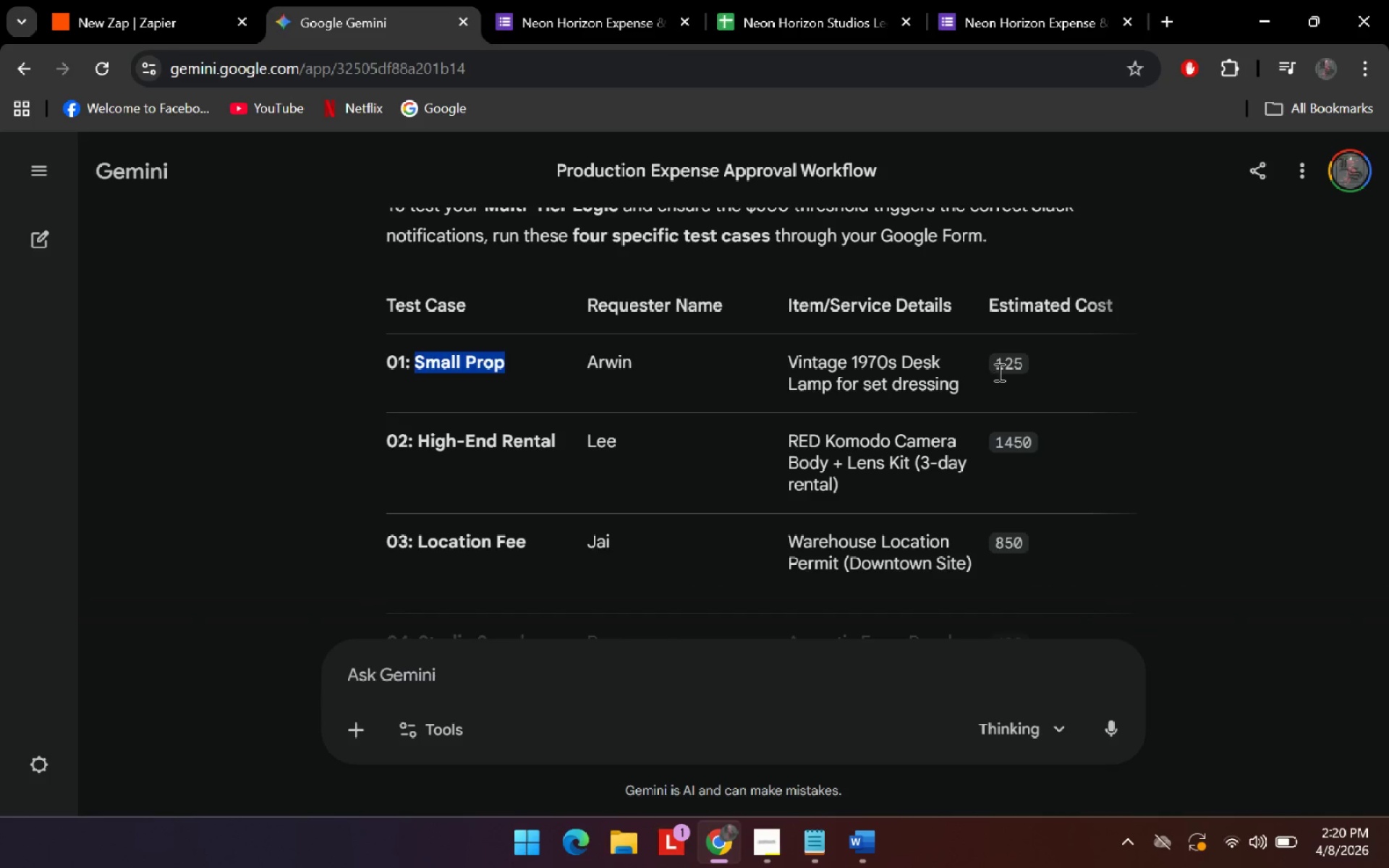 
double_click([1004, 371])
 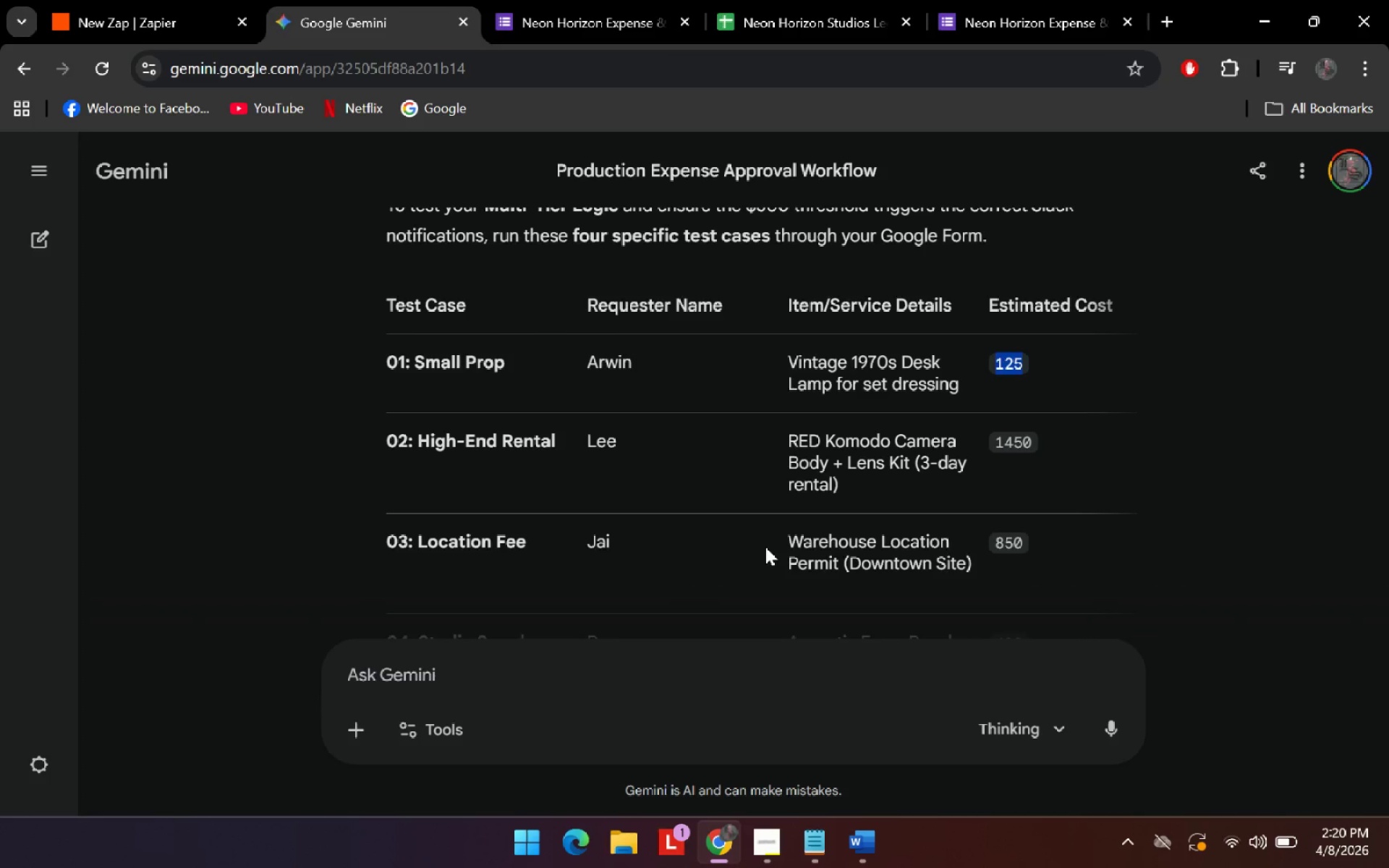 
scroll: coordinate [763, 535], scroll_direction: down, amount: 3.0
 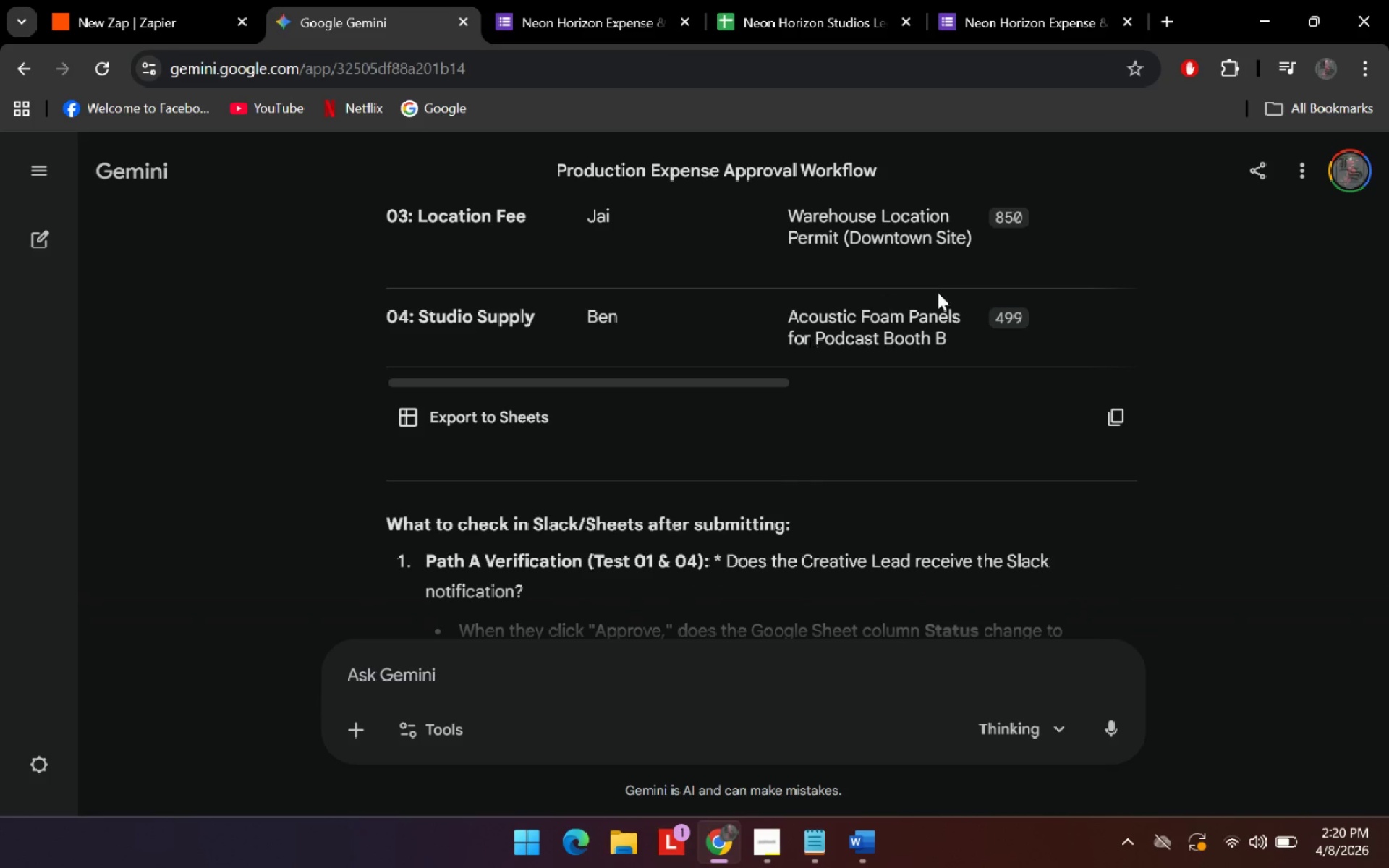 
left_click_drag(start_coordinate=[928, 299], to_coordinate=[1058, 313])
 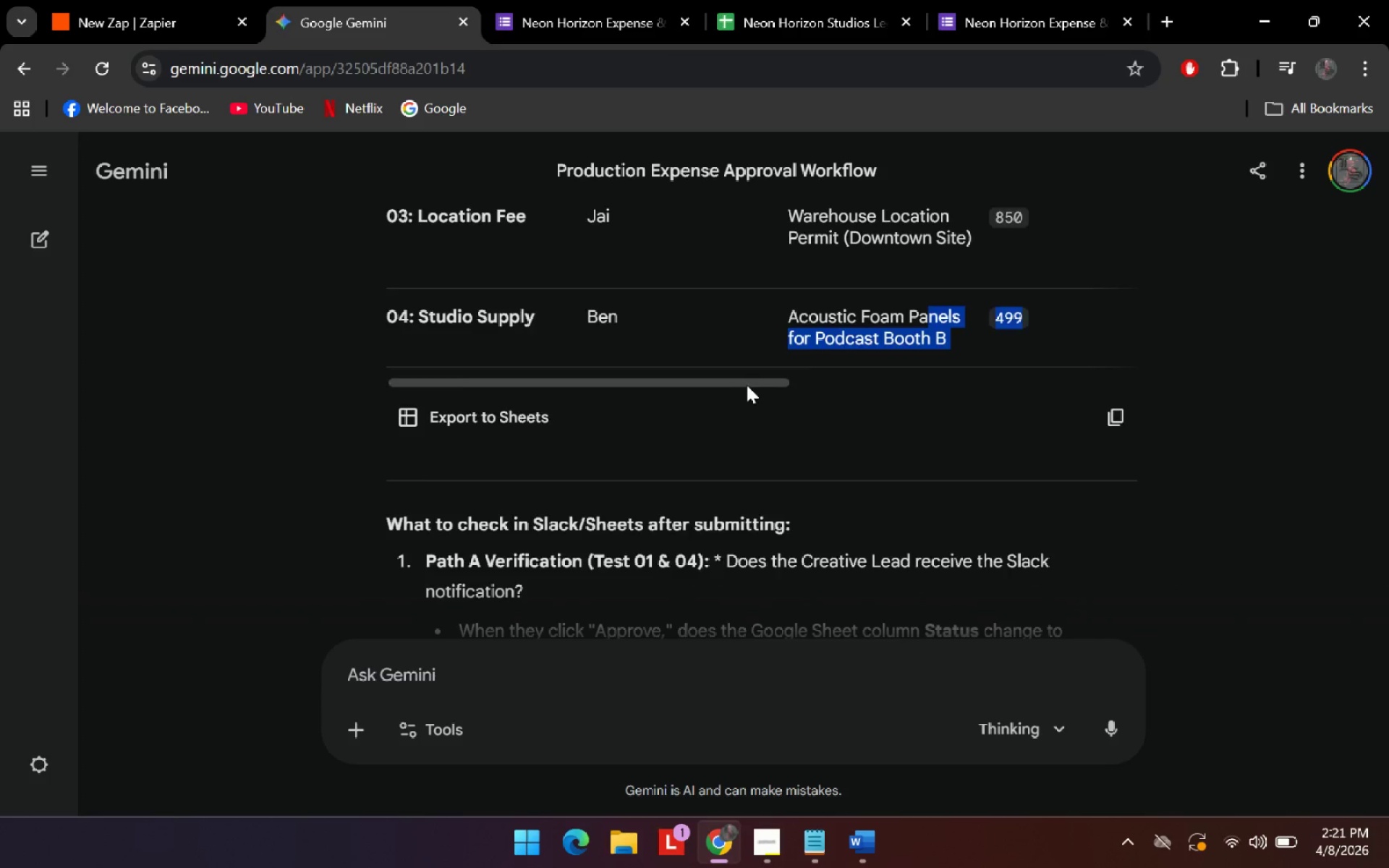 
scroll: coordinate [778, 448], scroll_direction: up, amount: 2.0
 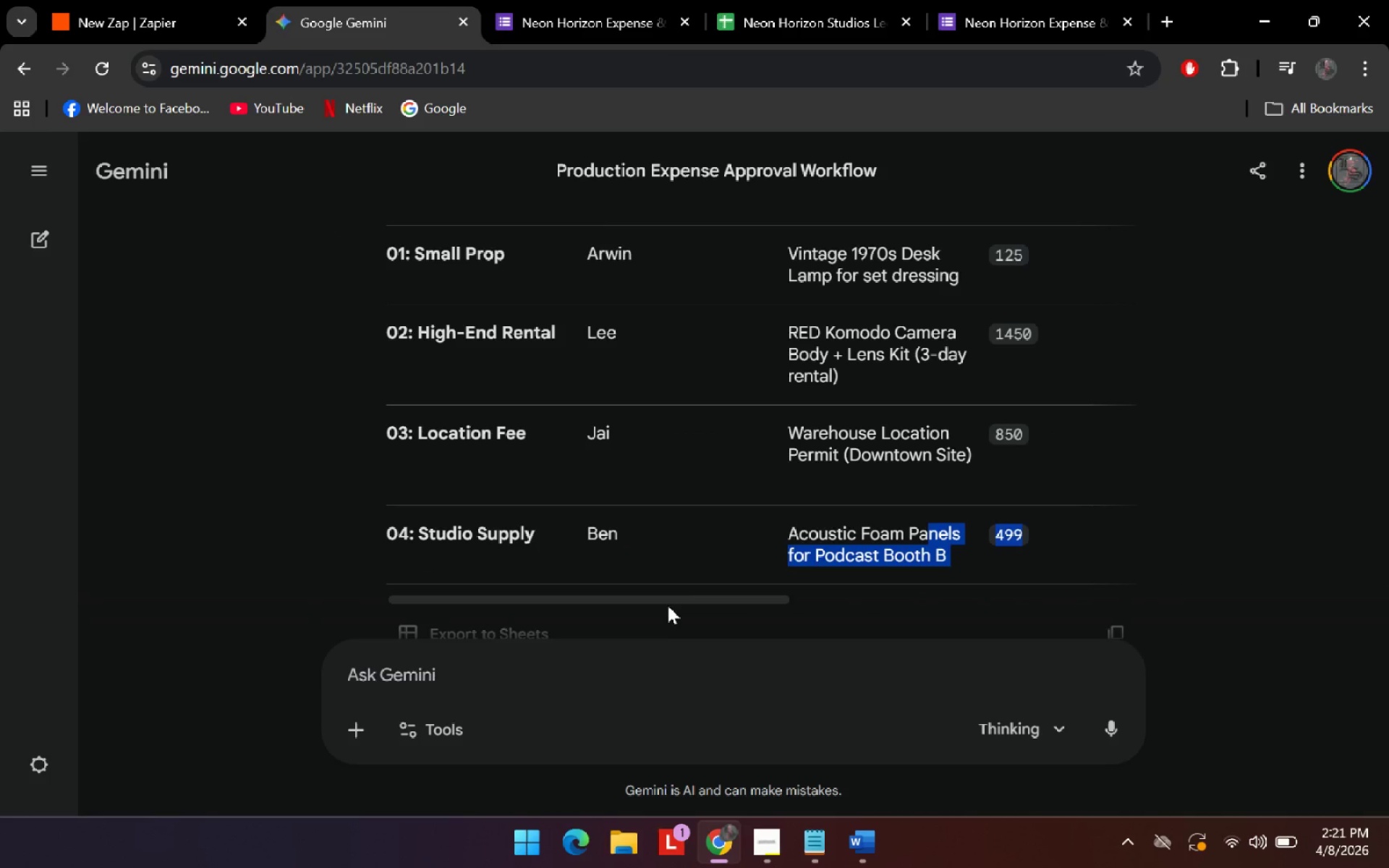 
left_click_drag(start_coordinate=[668, 601], to_coordinate=[901, 605])
 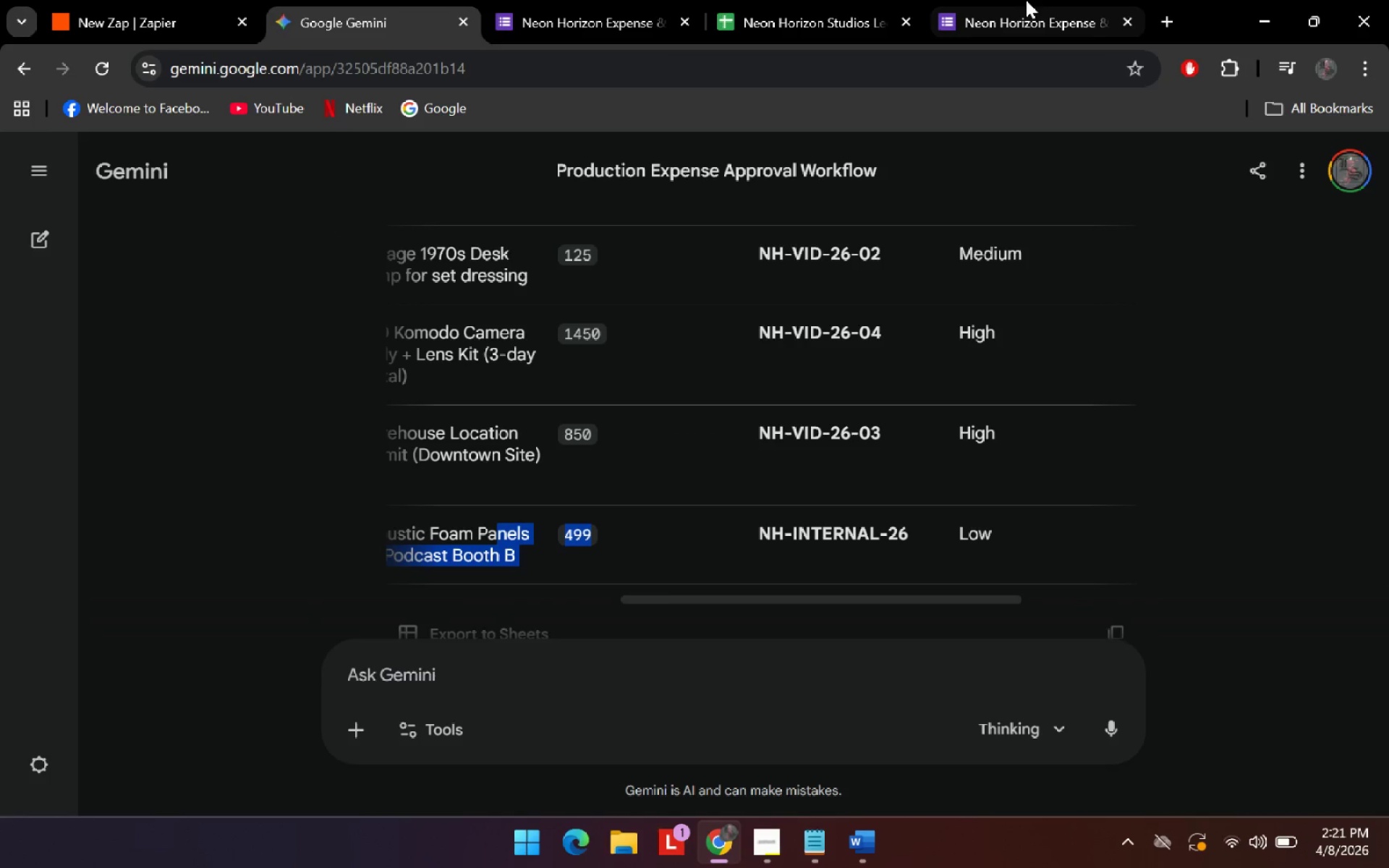 
left_click([1026, 0])
 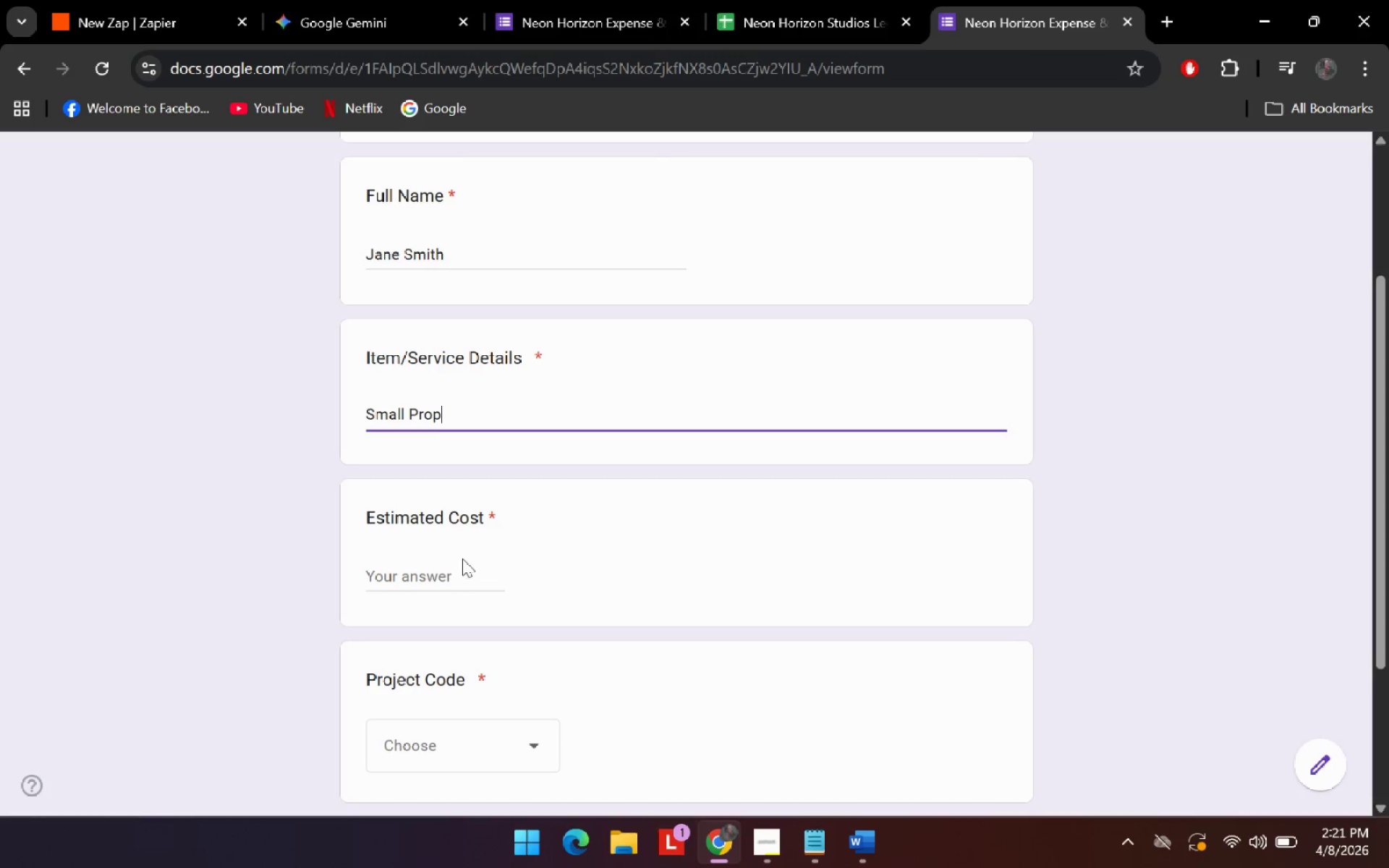 
double_click([442, 583])
 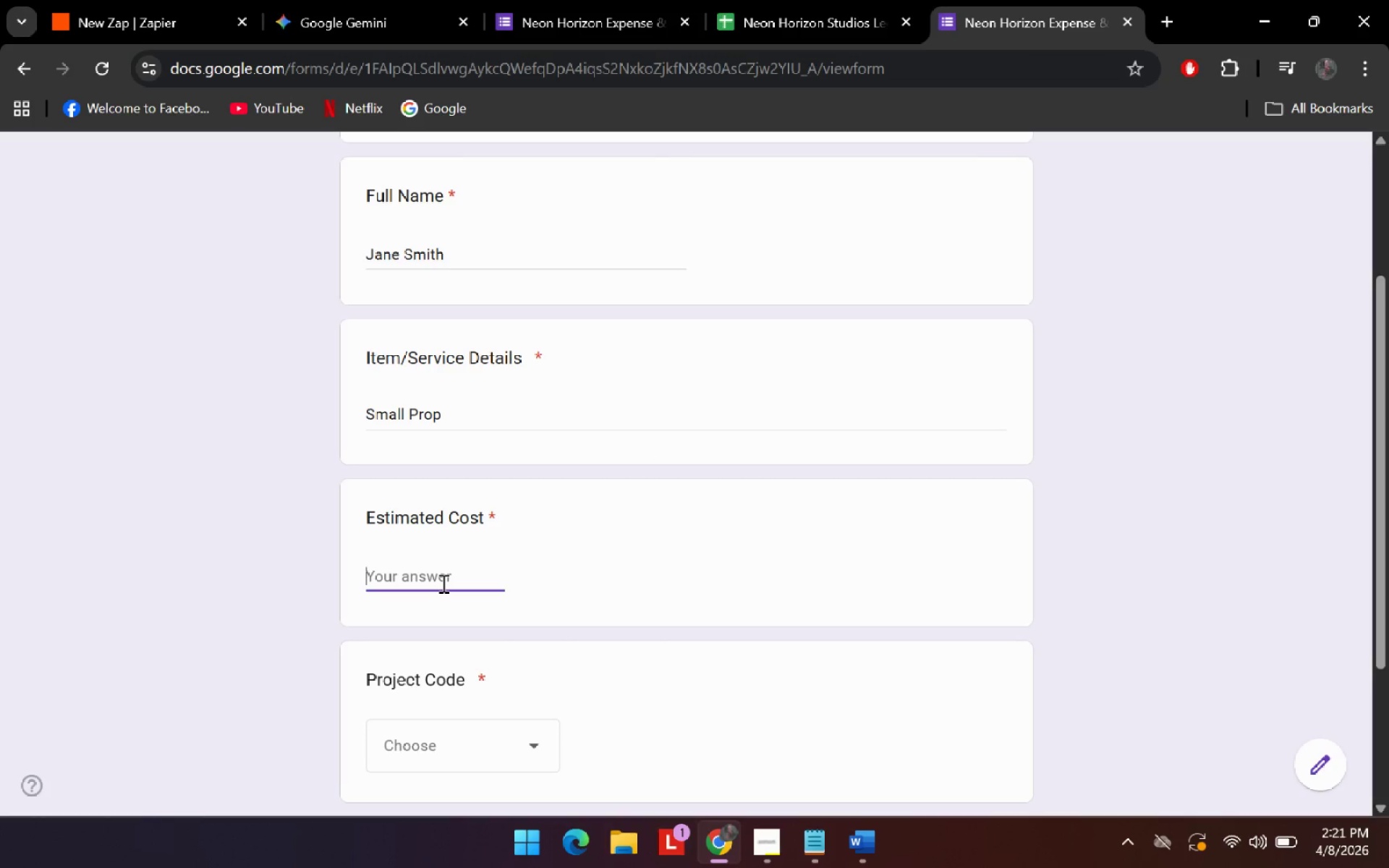 
key(Control+ControlLeft)
 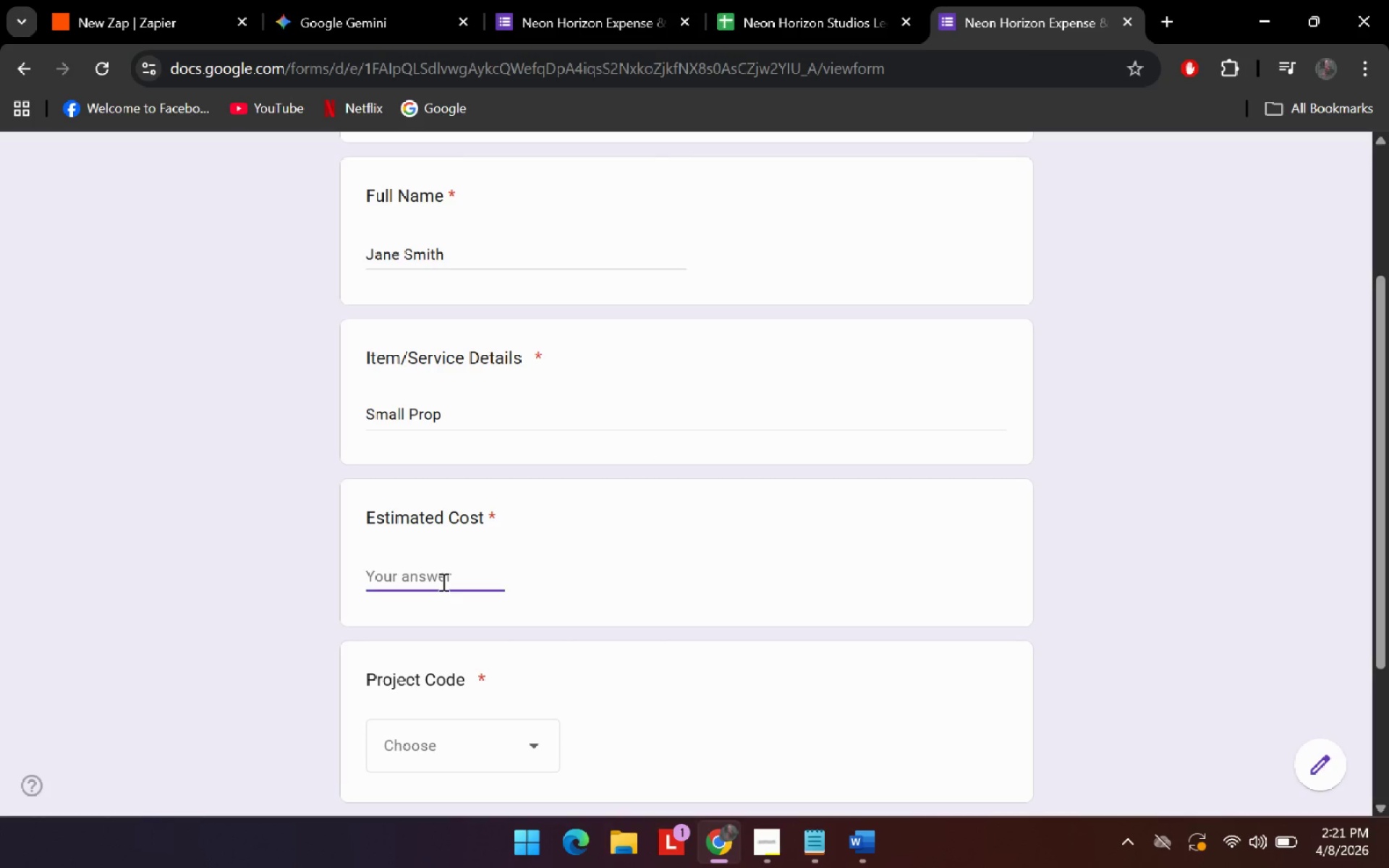 
key(Control+V)
 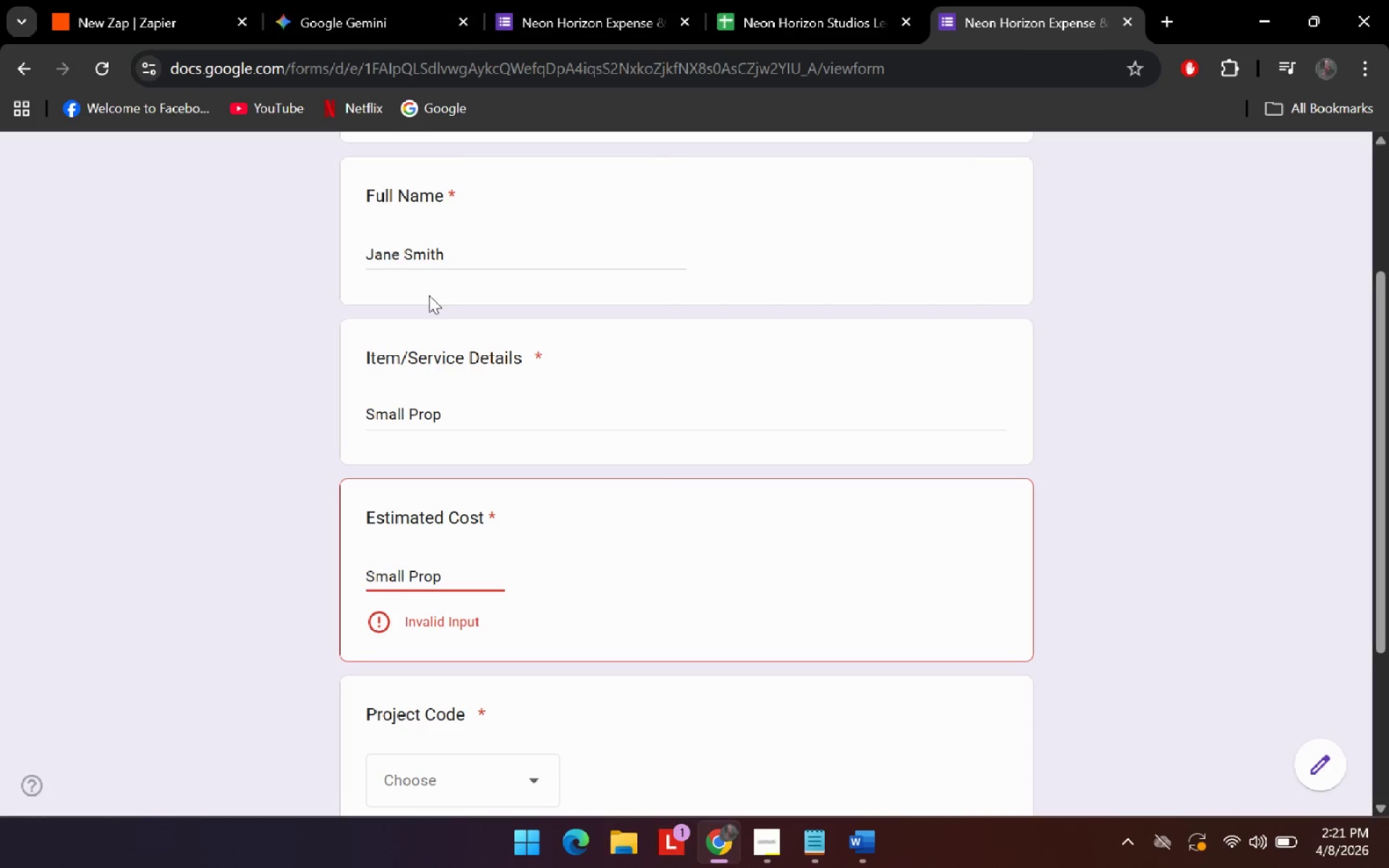 
key(Control+ControlLeft)
 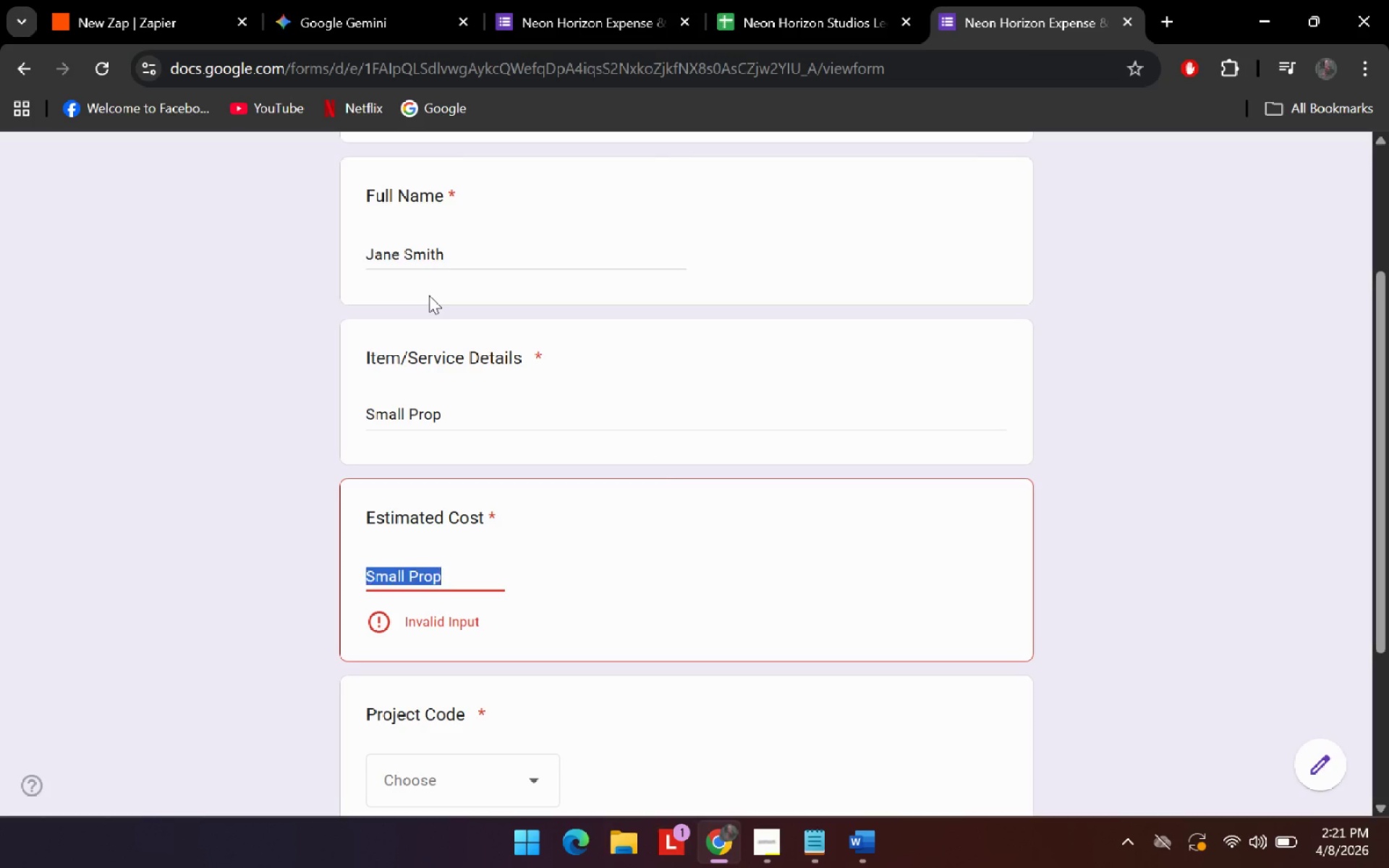 
key(Control+A)
 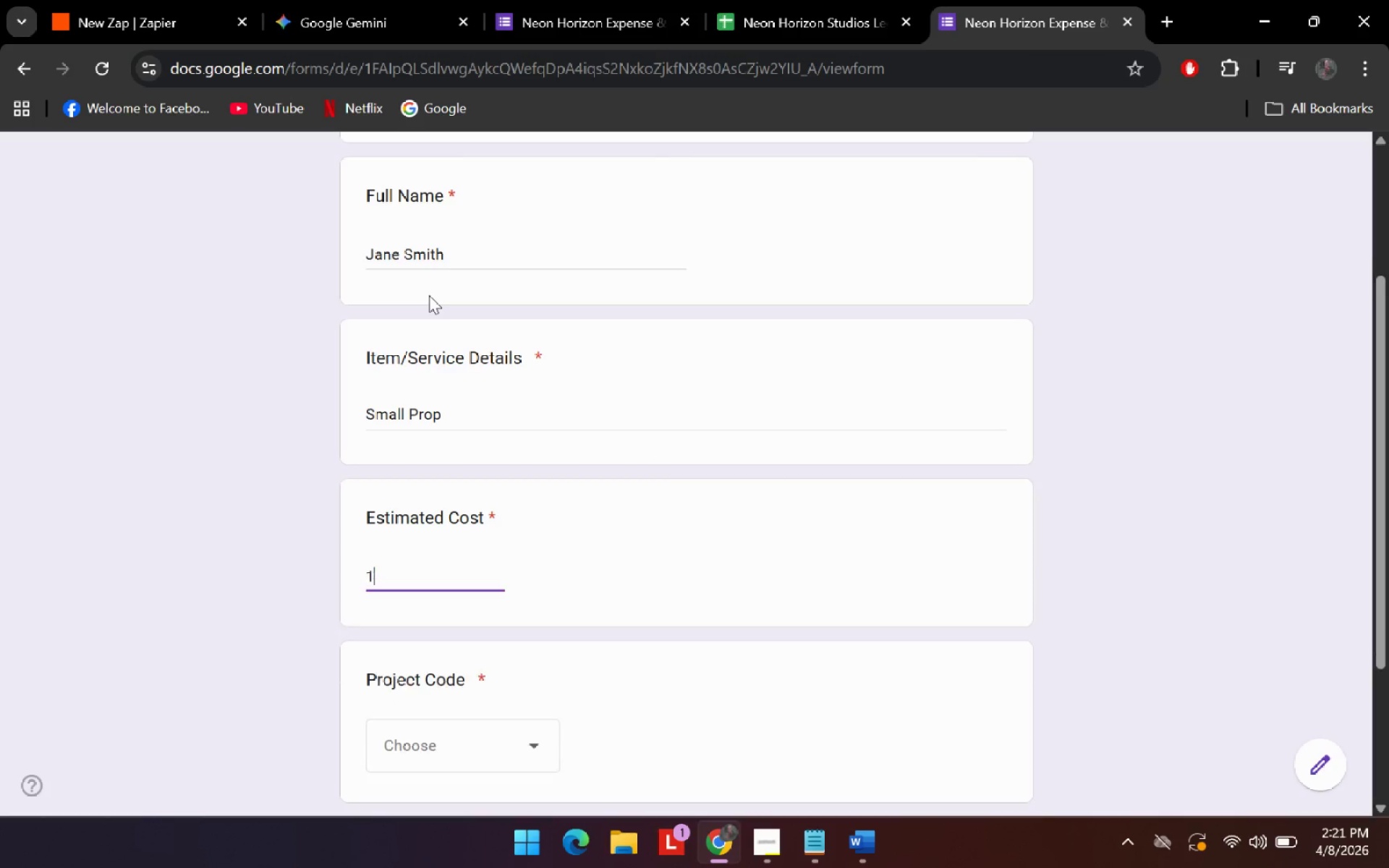 
type(125)
 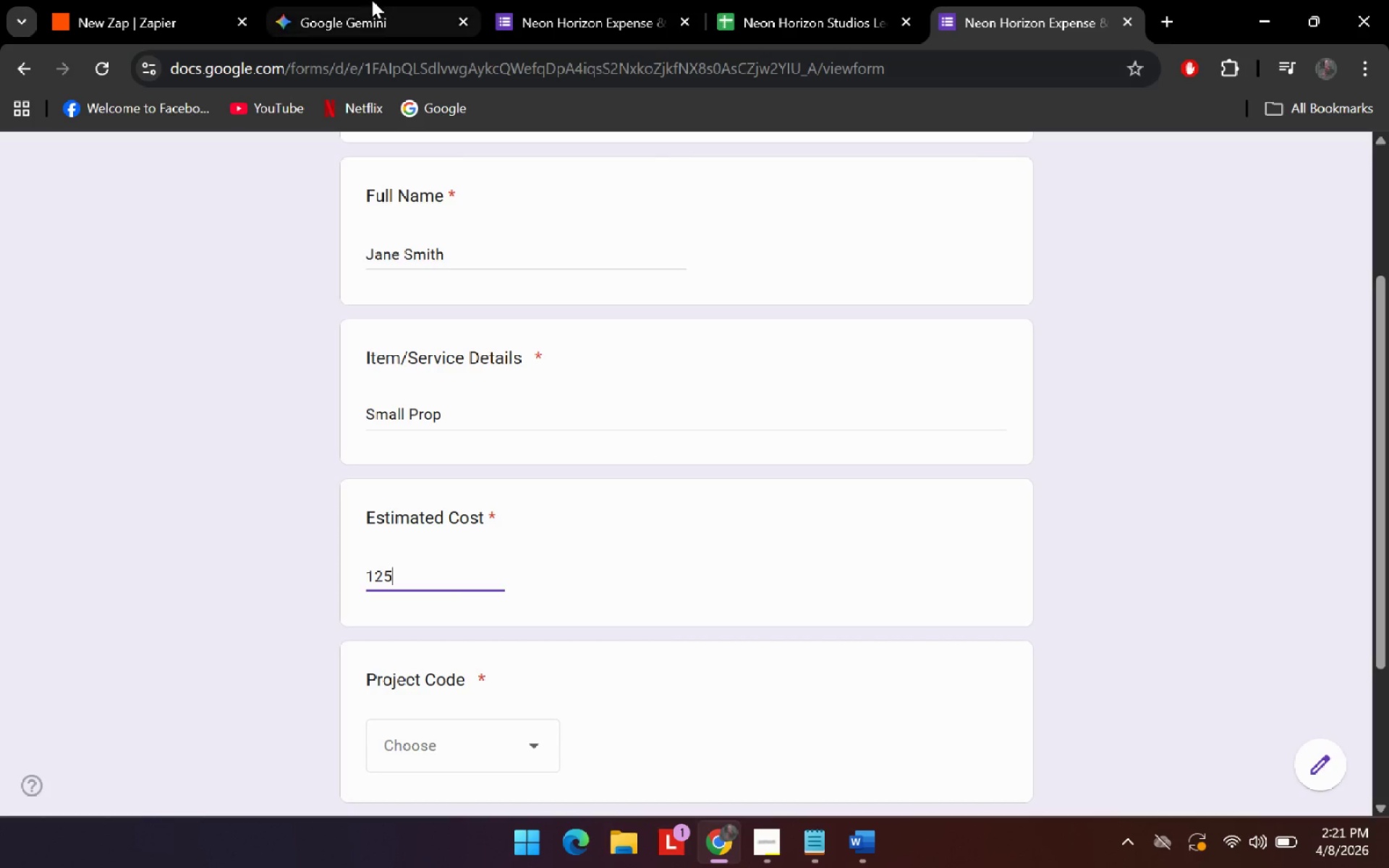 
left_click([368, 0])
 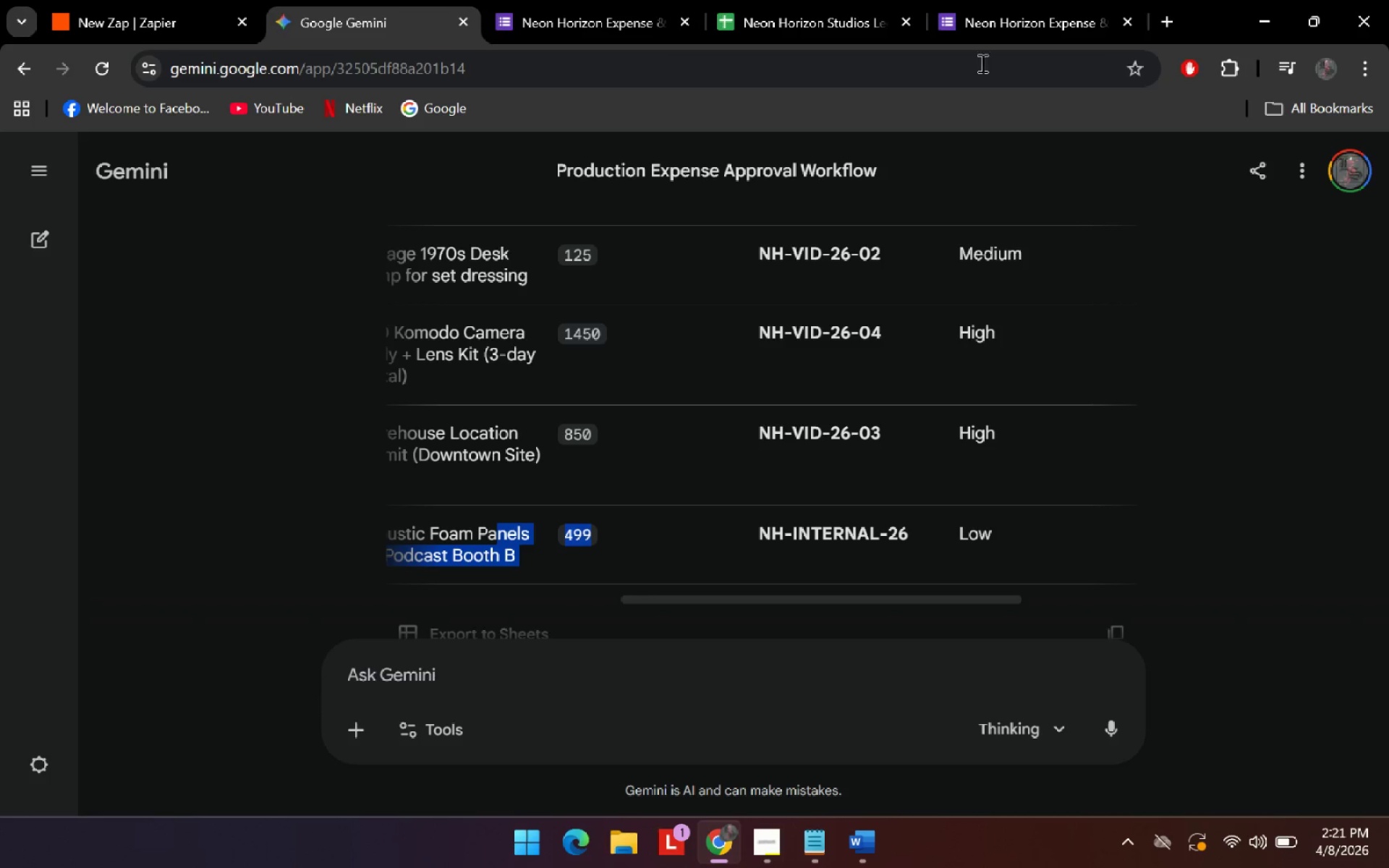 
left_click([1017, 0])
 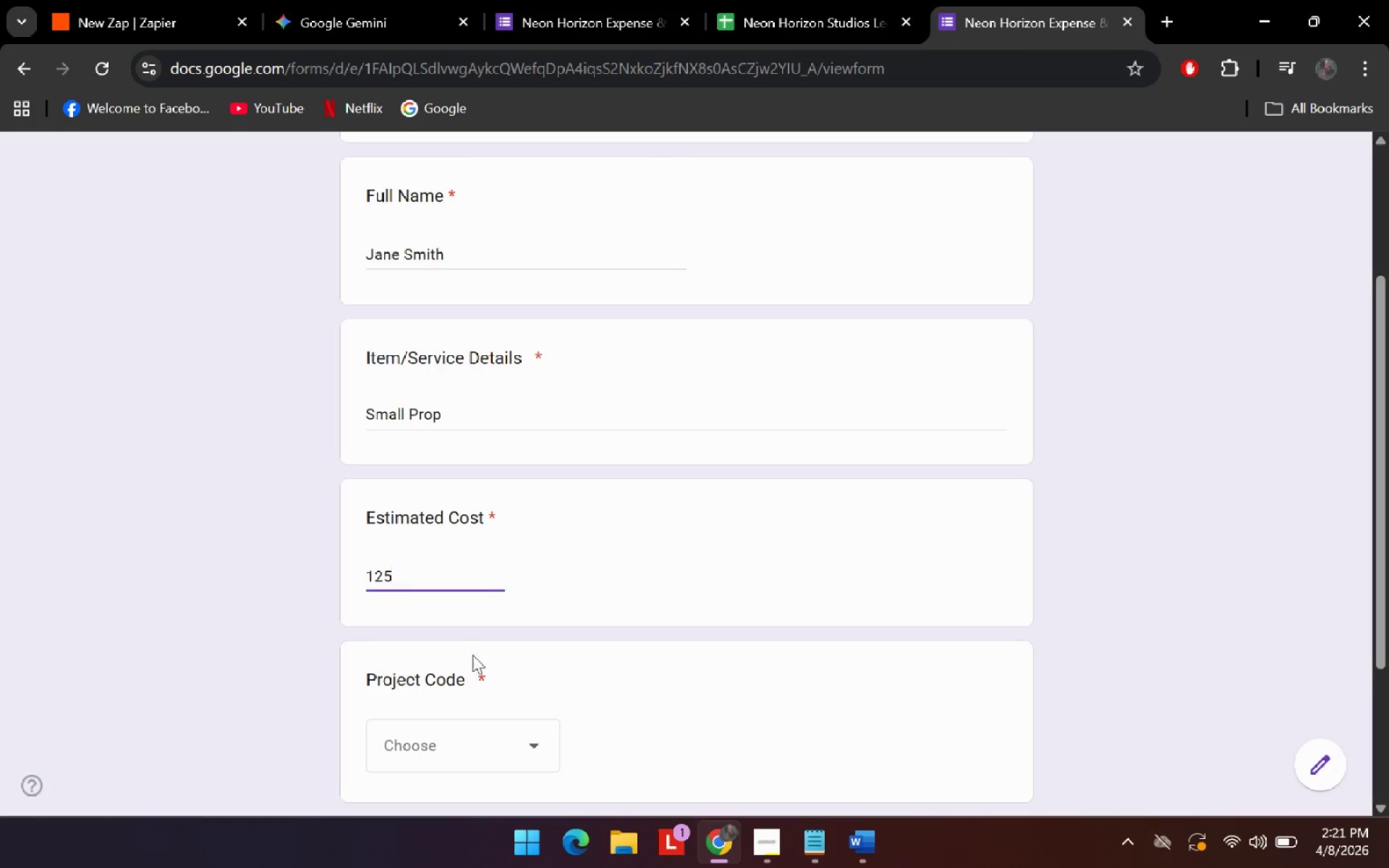 
scroll: coordinate [468, 681], scroll_direction: down, amount: 1.0
 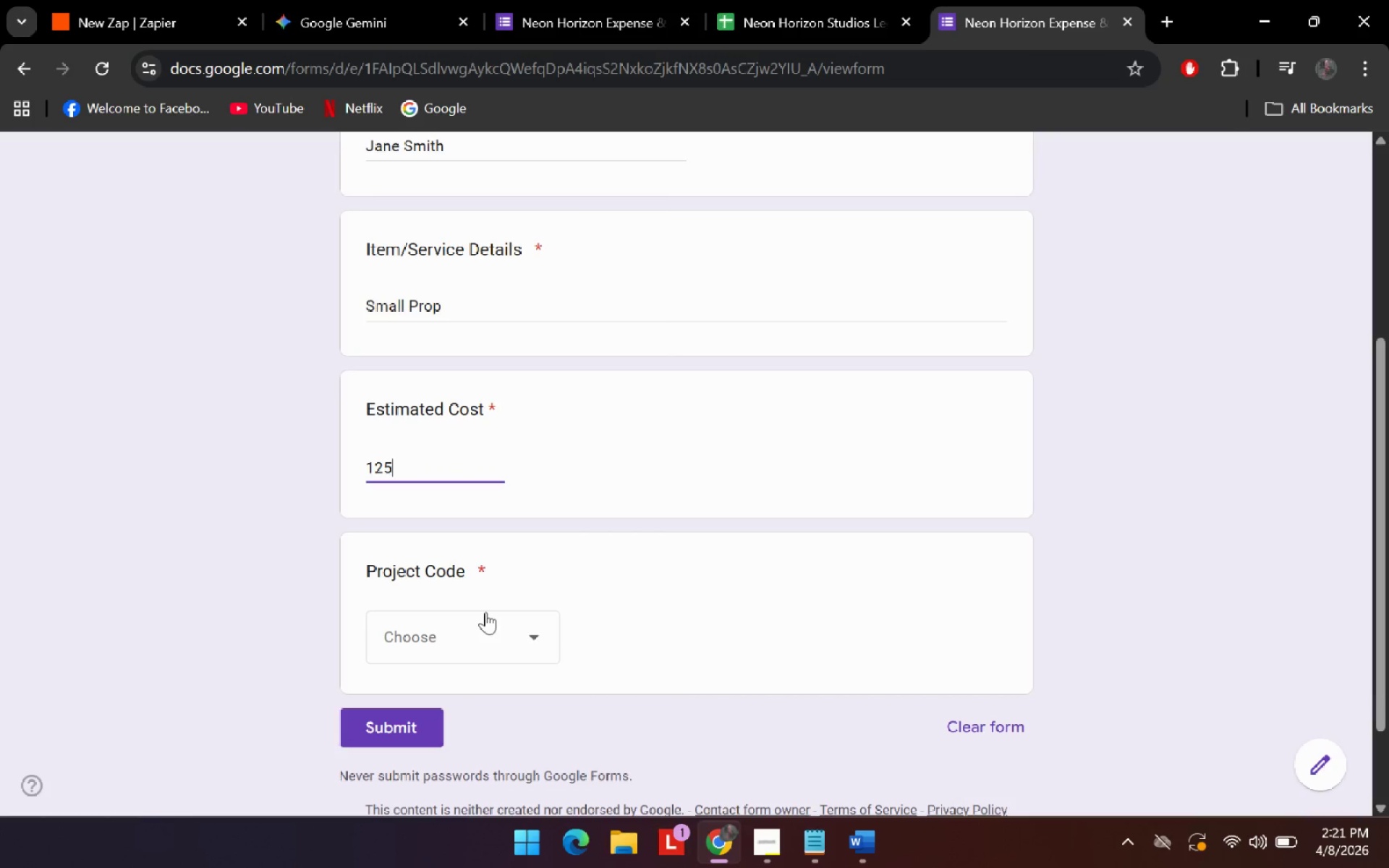 
left_click([485, 620])
 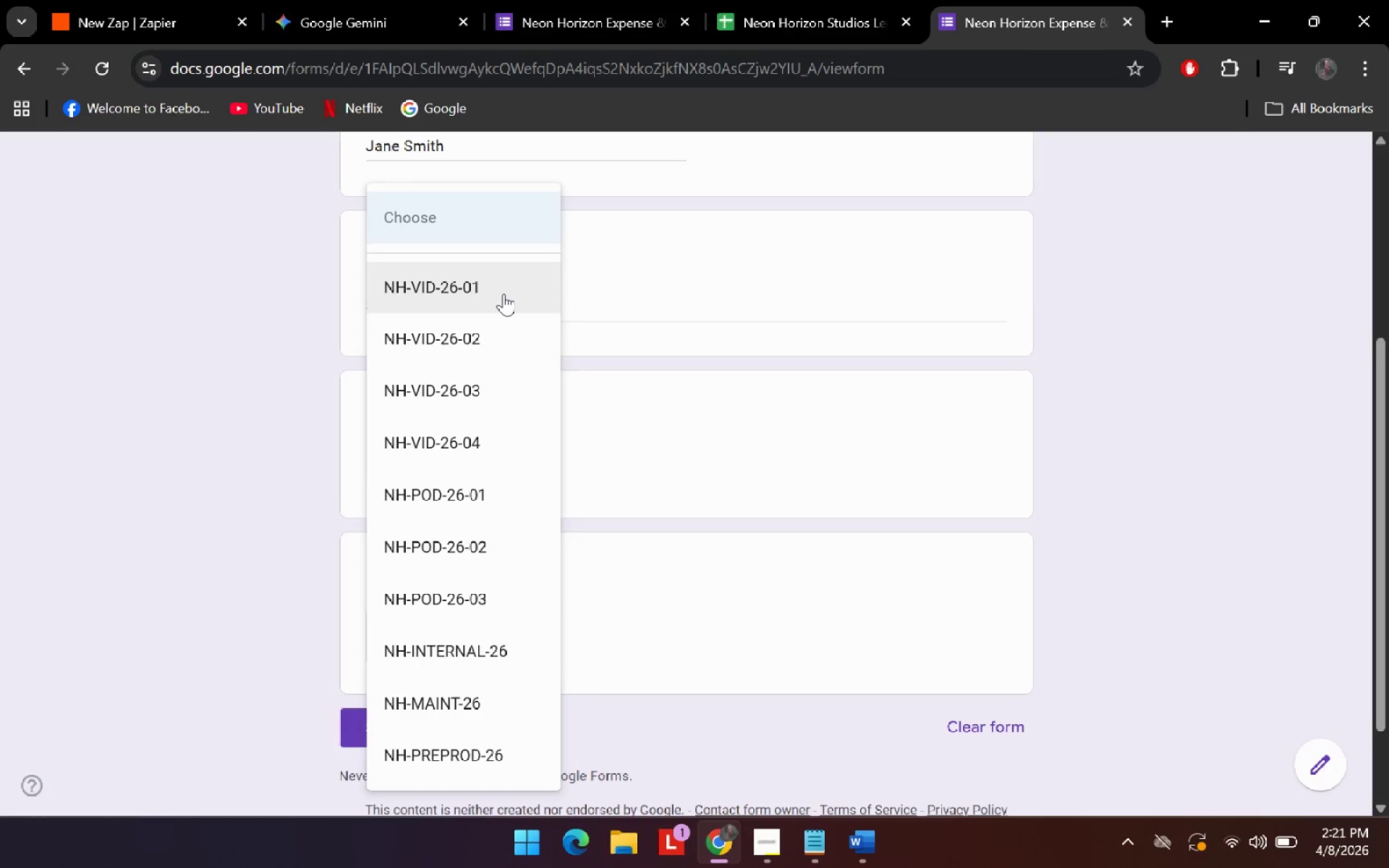 
left_click([496, 340])
 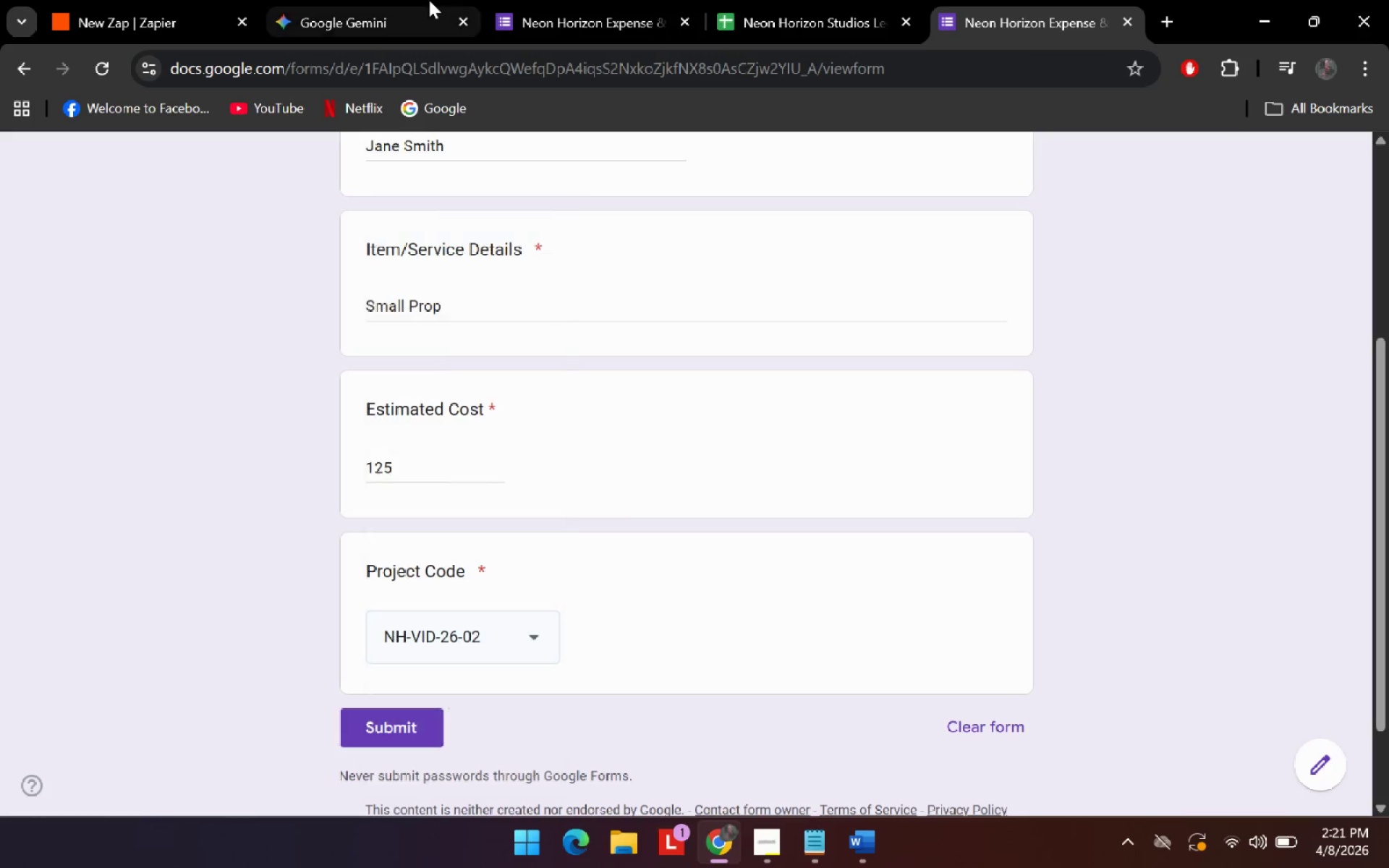 
left_click([429, 0])
 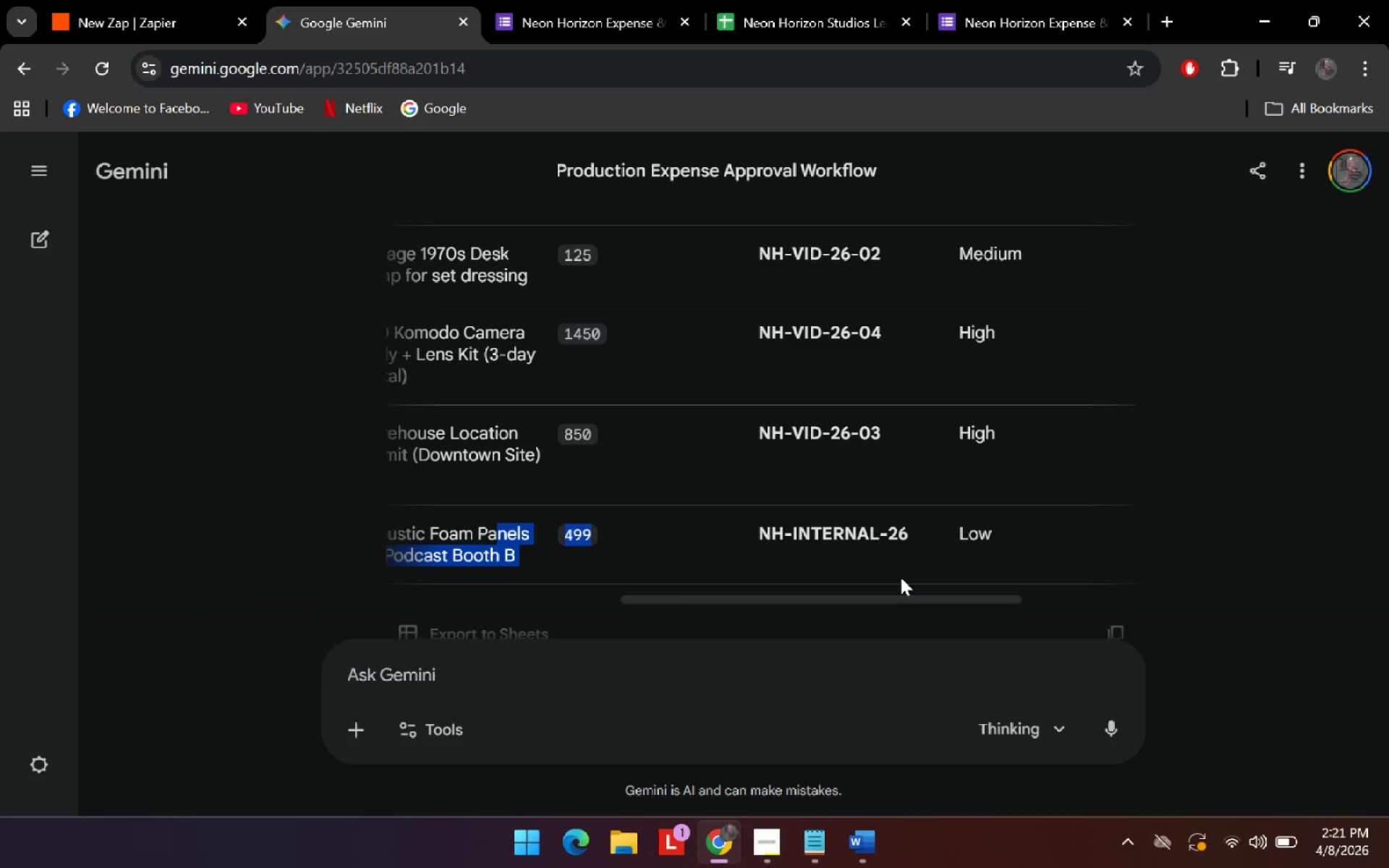 
left_click_drag(start_coordinate=[909, 597], to_coordinate=[453, 579])
 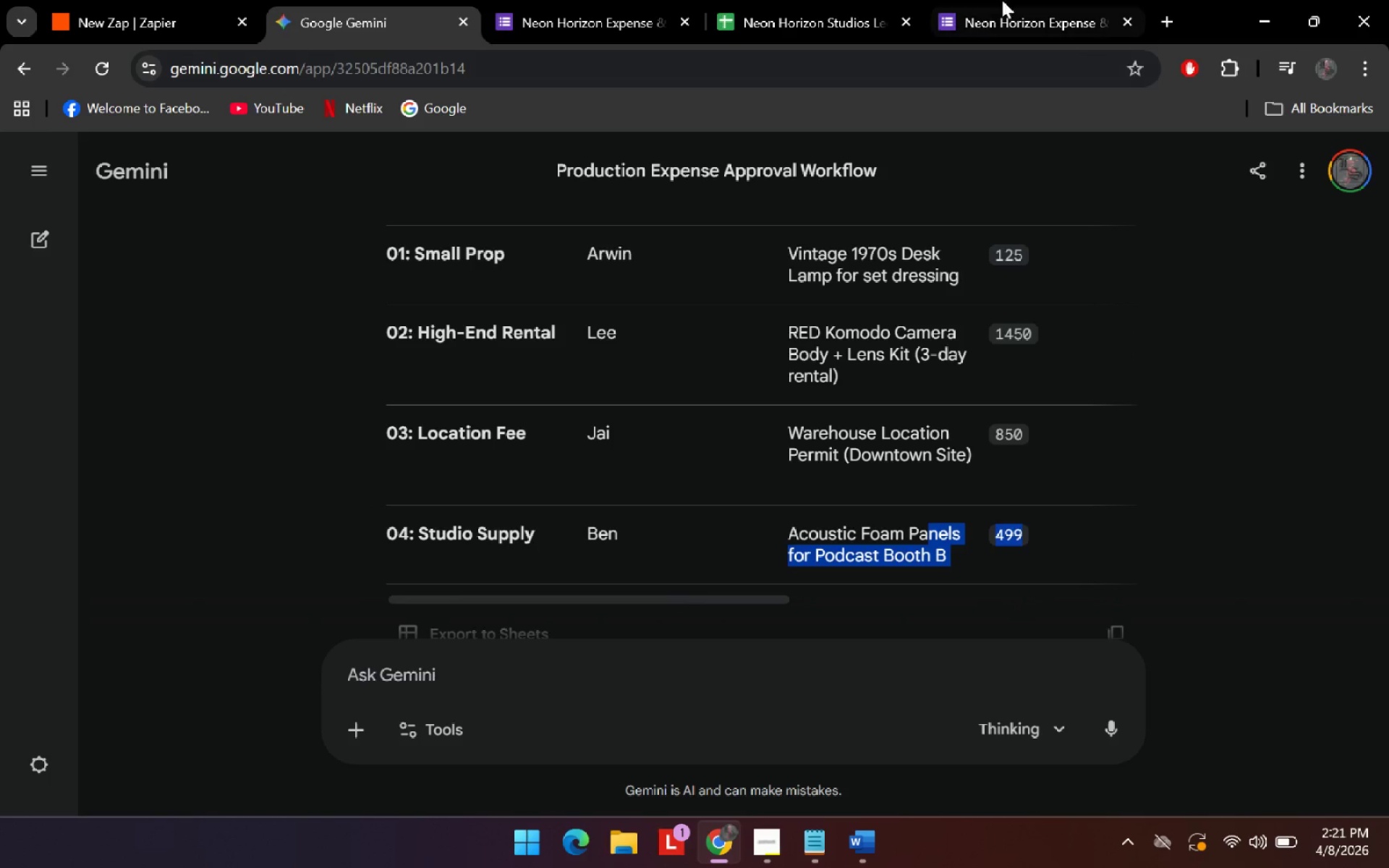 
left_click([1011, 0])
 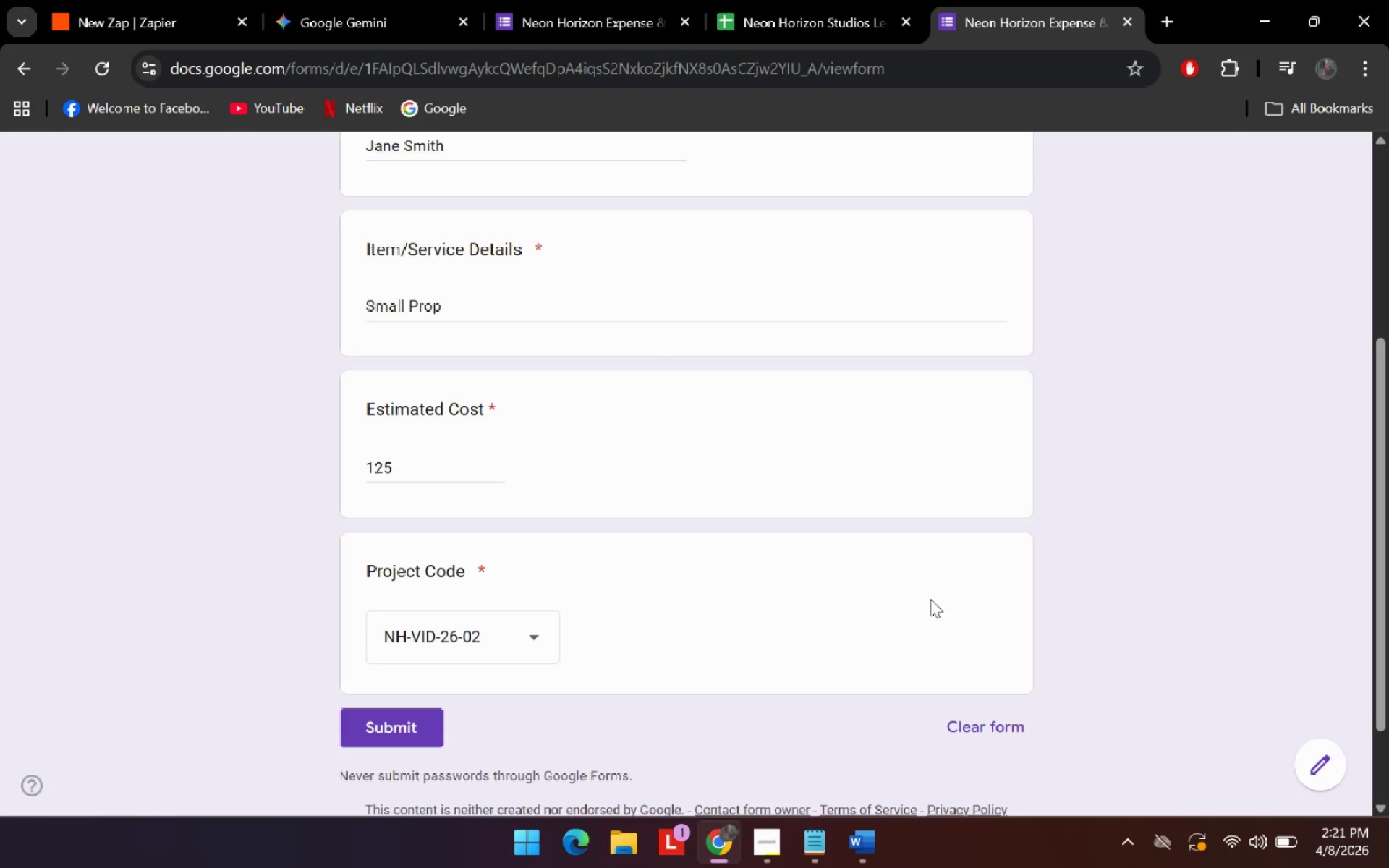 
left_click([854, 602])
 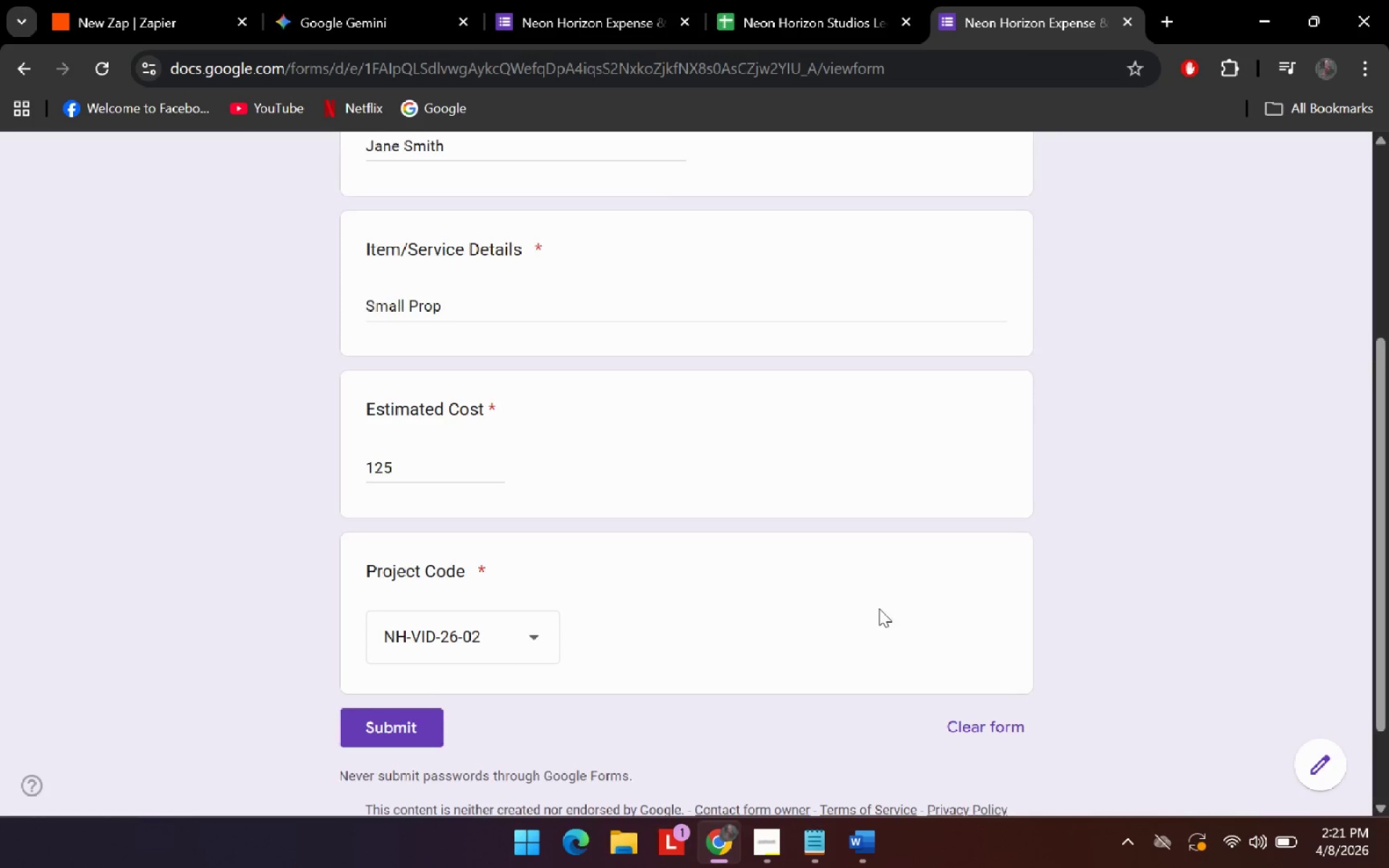 
scroll: coordinate [881, 610], scroll_direction: down, amount: 2.0
 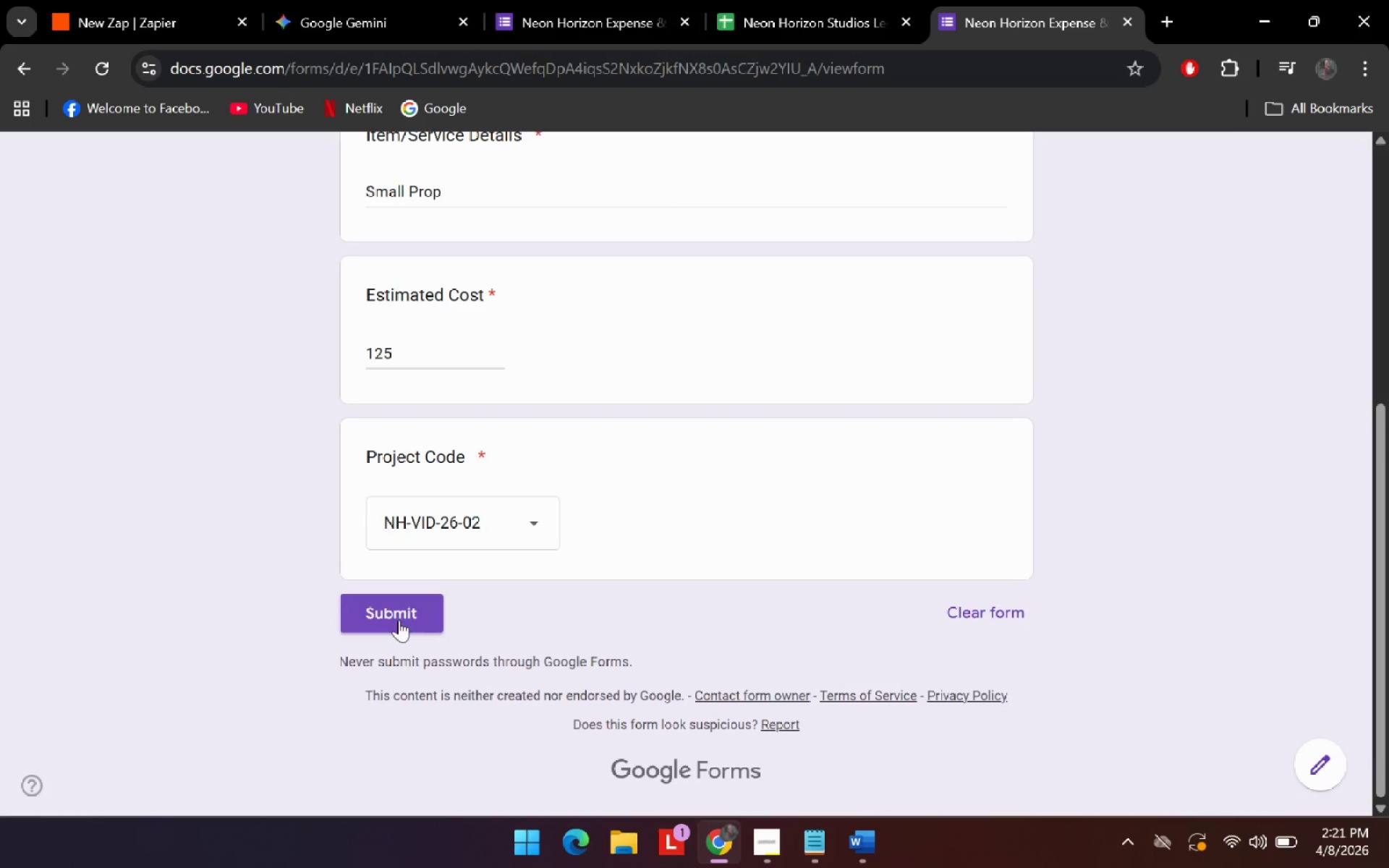 
left_click([403, 611])
 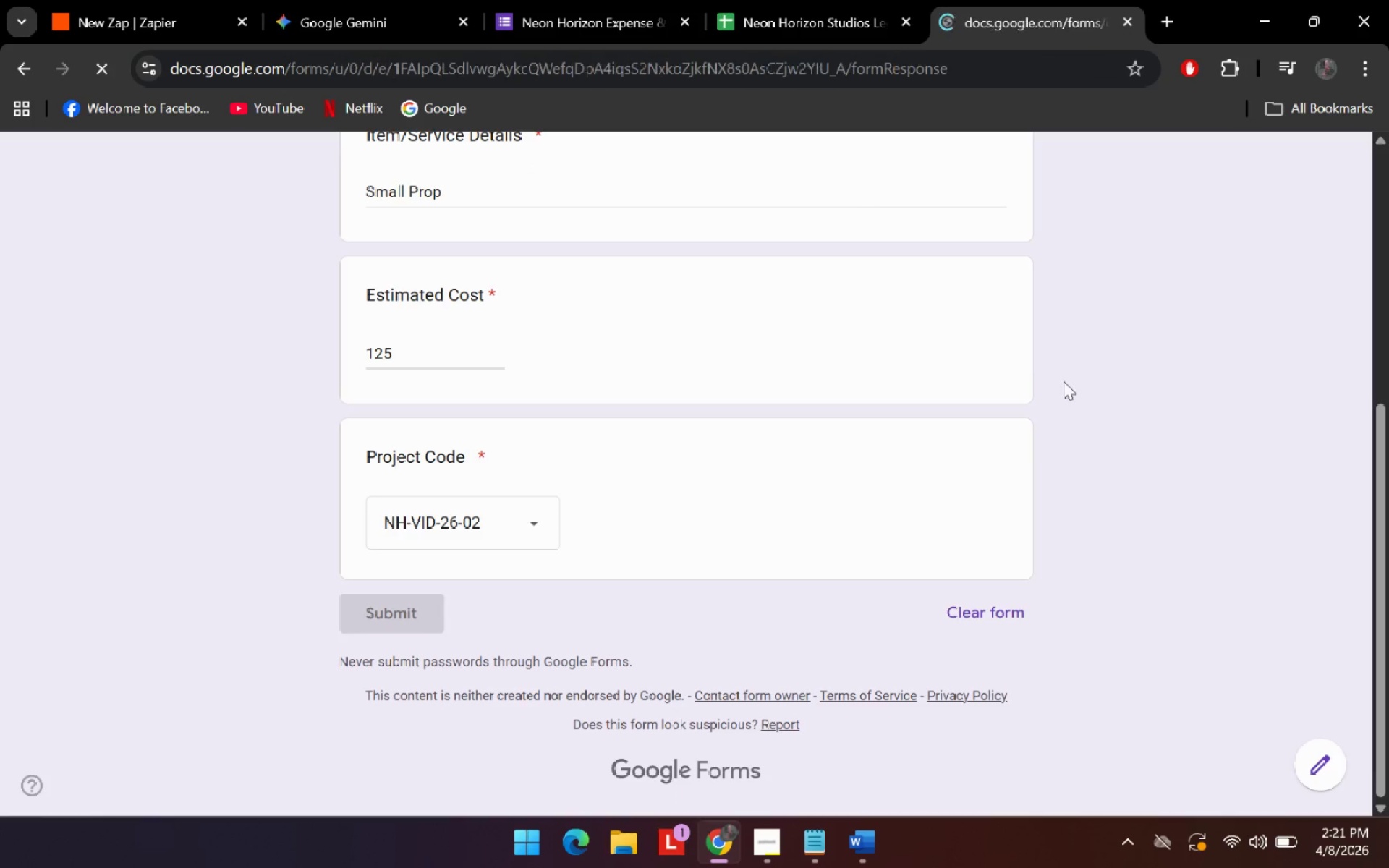 
scroll: coordinate [1063, 381], scroll_direction: up, amount: 3.0
 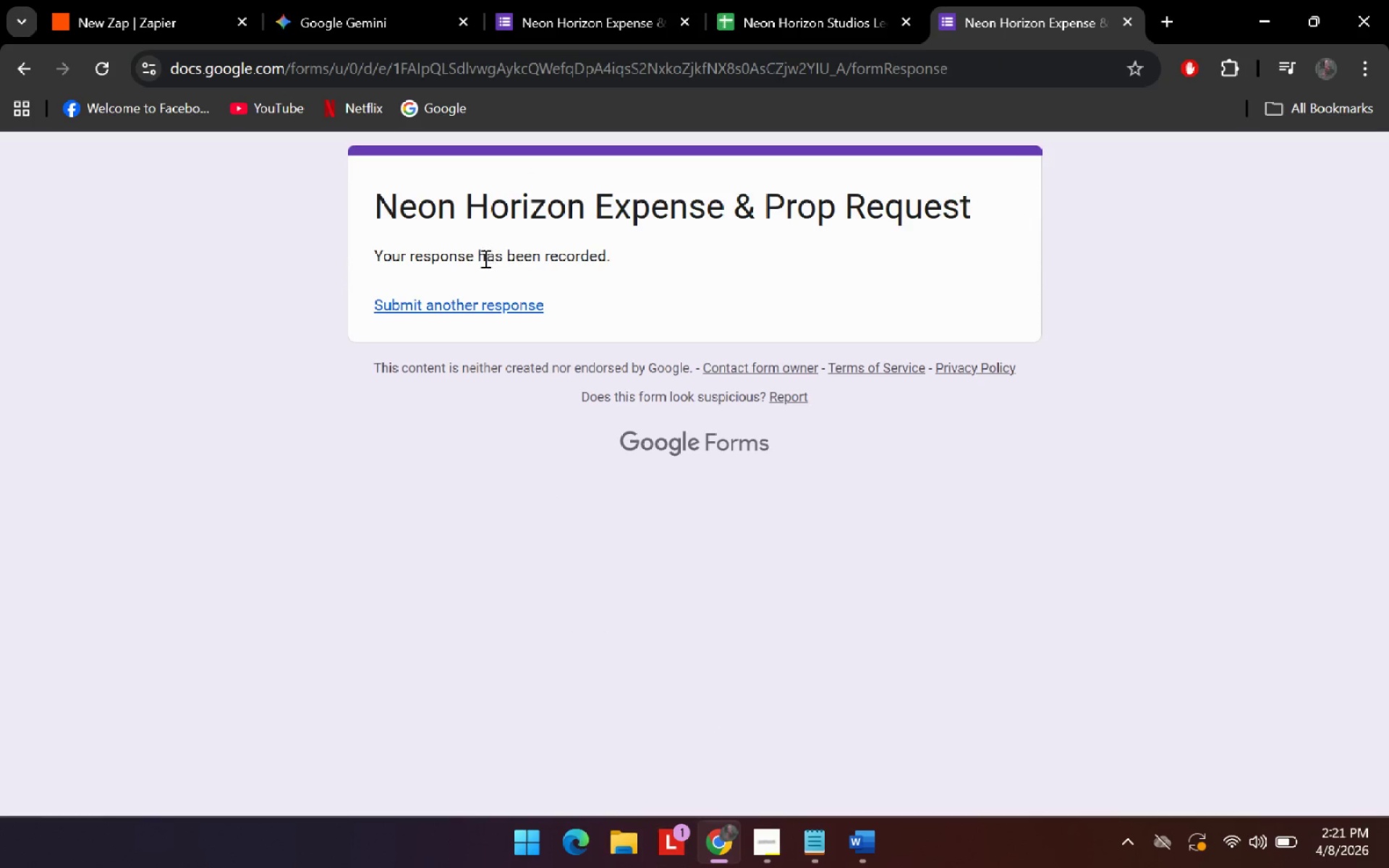 
left_click([486, 308])
 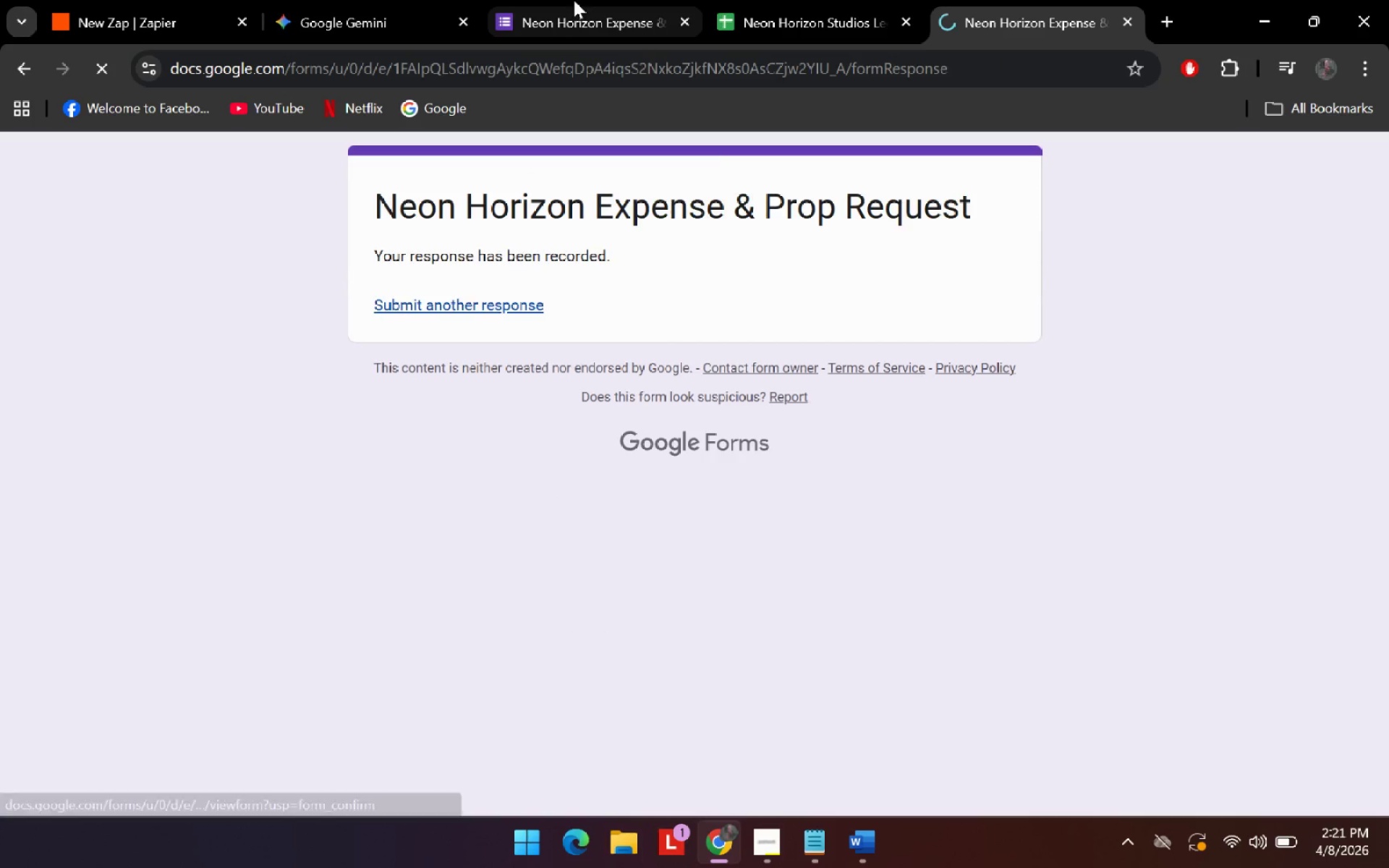 
left_click([350, 1])
 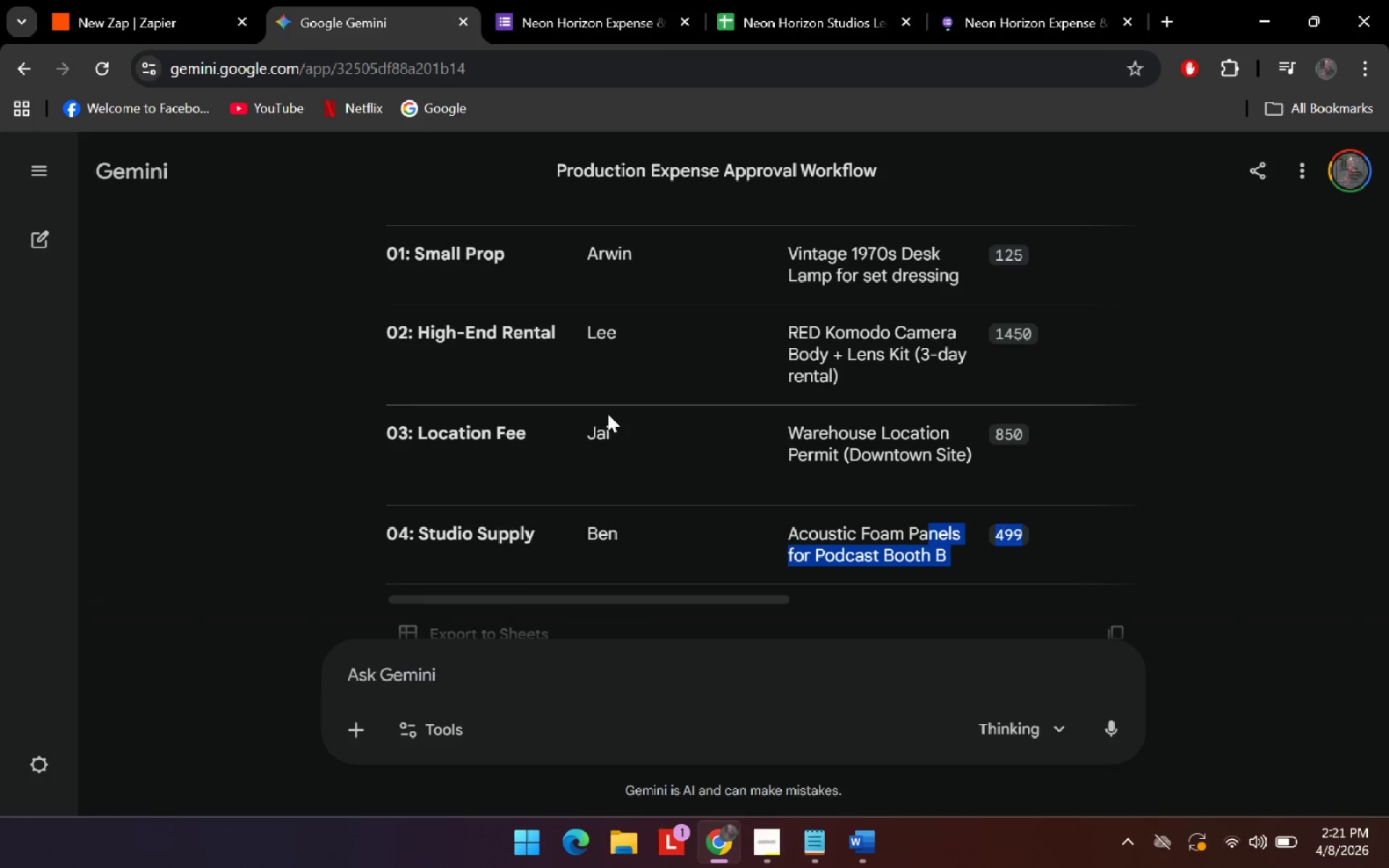 
scroll: coordinate [282, 435], scroll_direction: up, amount: 35.0
 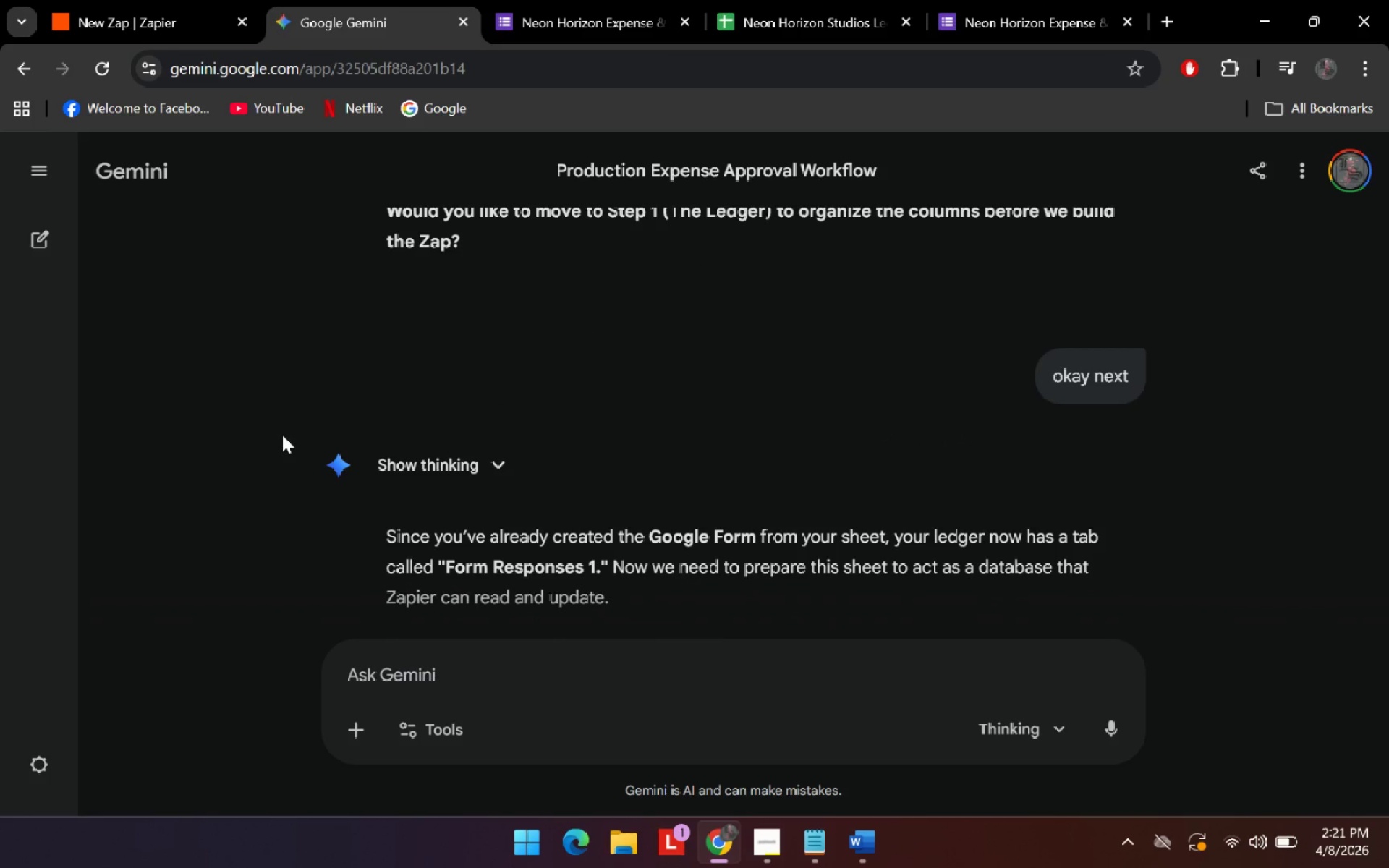 
scroll: coordinate [293, 407], scroll_direction: down, amount: 3.0
 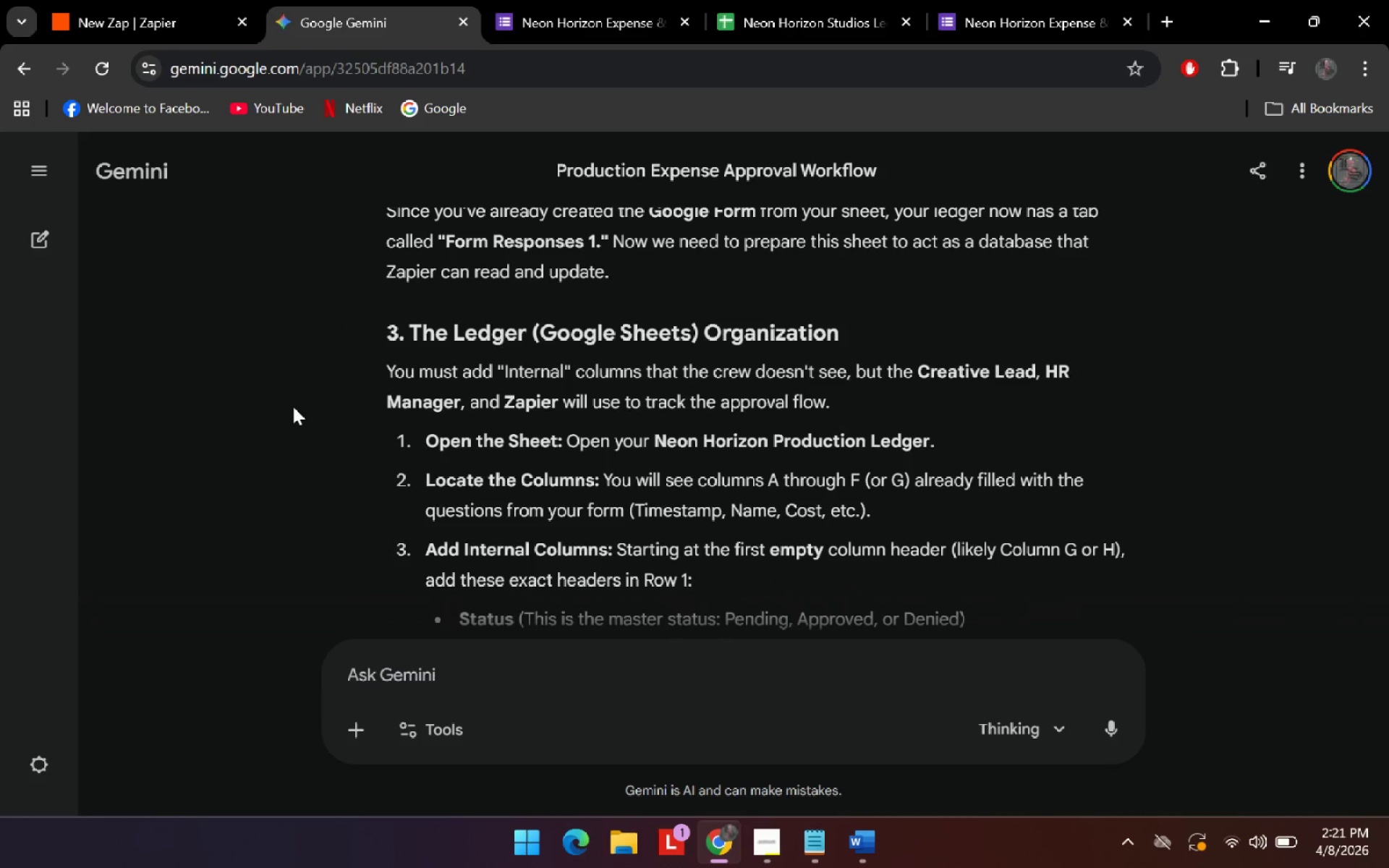 
scroll: coordinate [293, 407], scroll_direction: up, amount: 1.0
 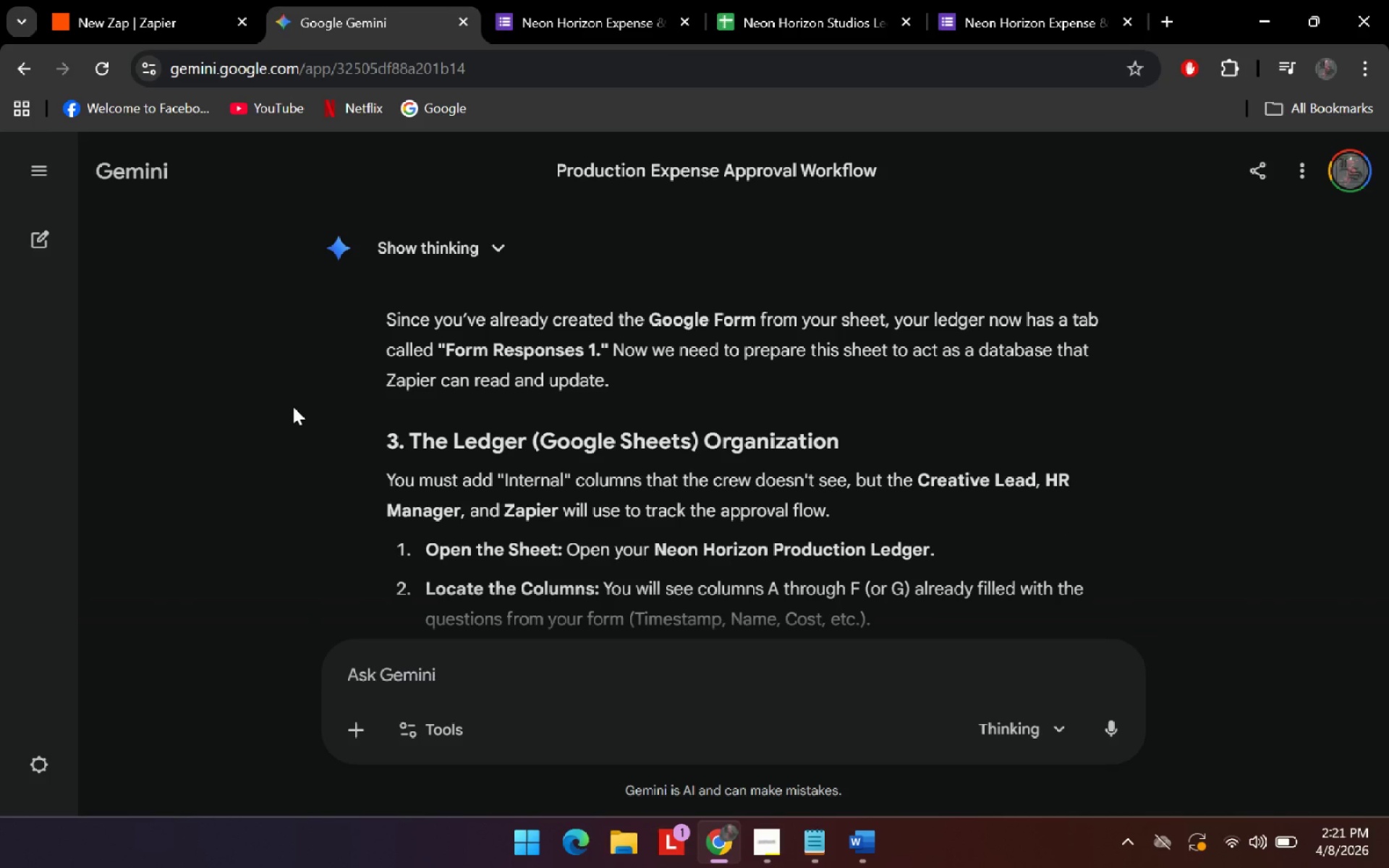 
wait(13.87)
 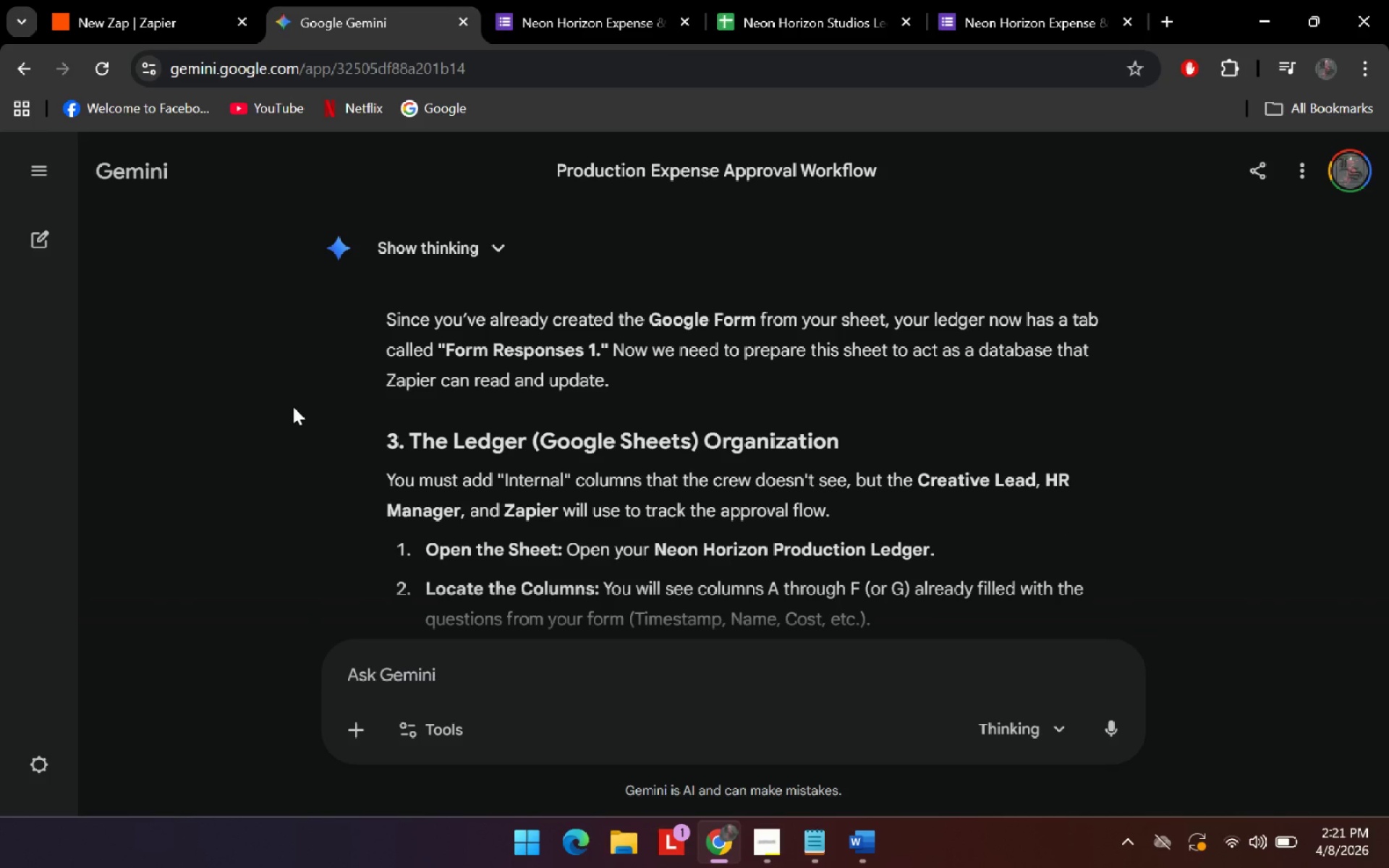 
left_click([762, 1])
 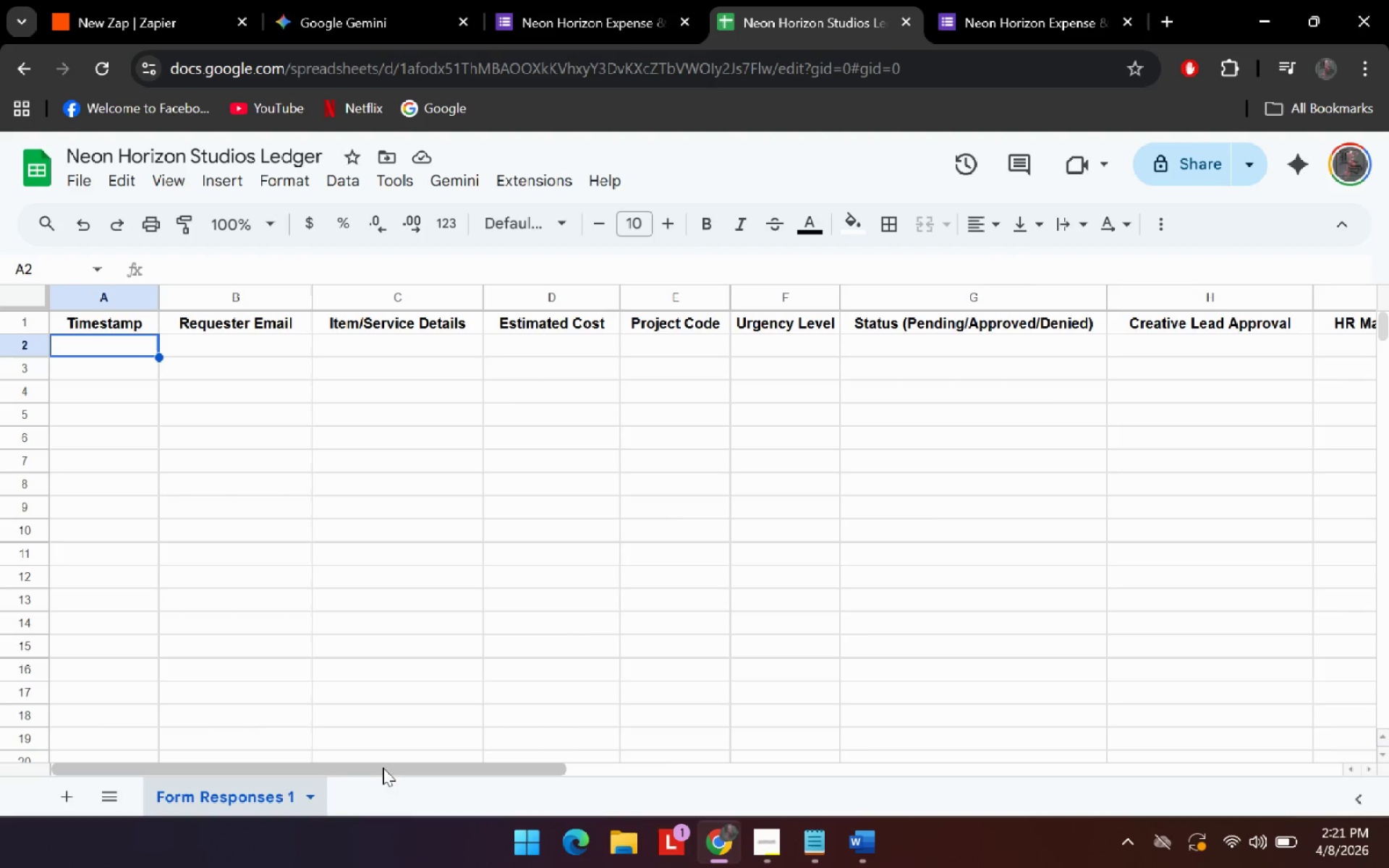 
left_click_drag(start_coordinate=[377, 769], to_coordinate=[385, 765])
 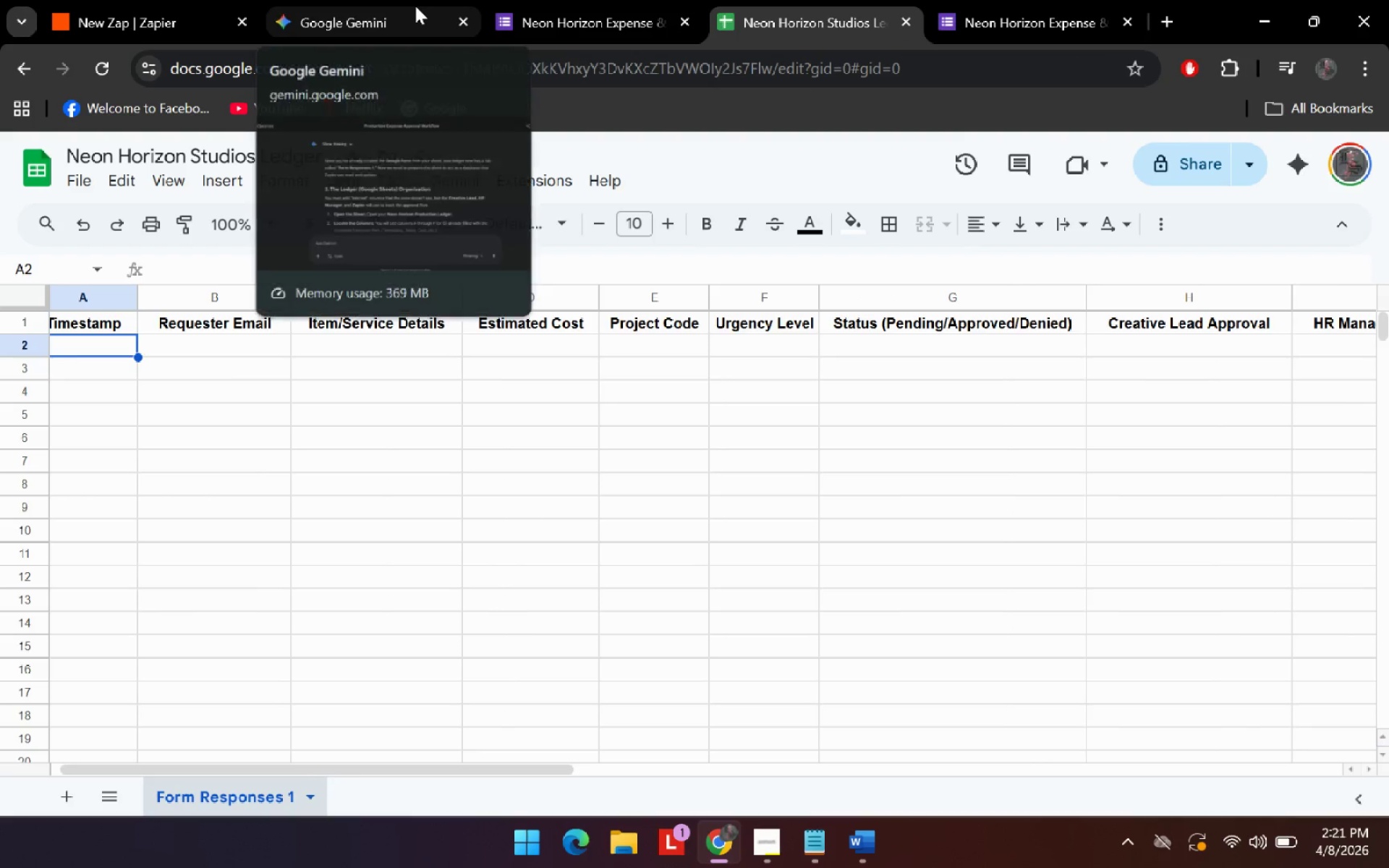 
left_click([415, 6])
 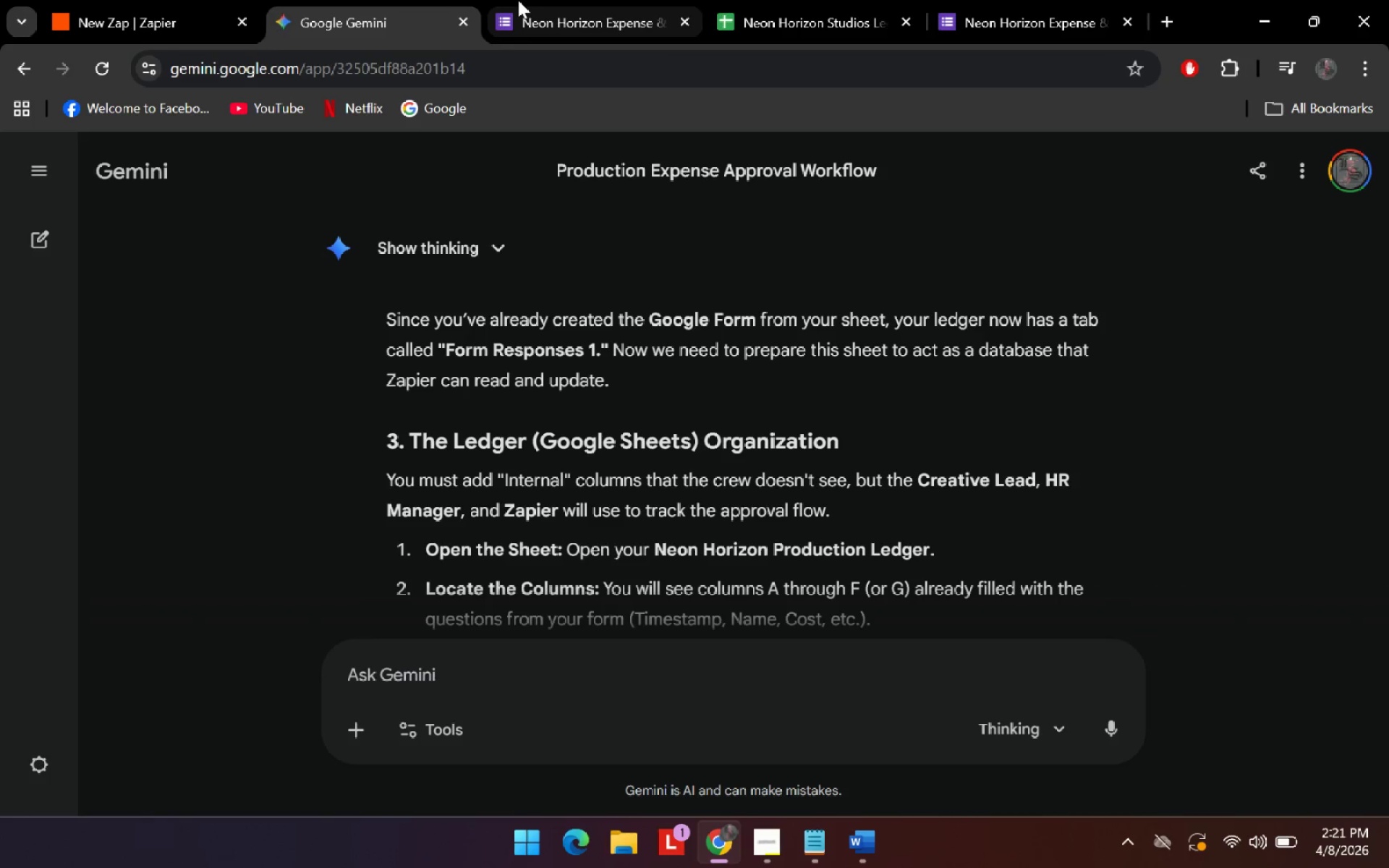 
mouse_move([528, 14])
 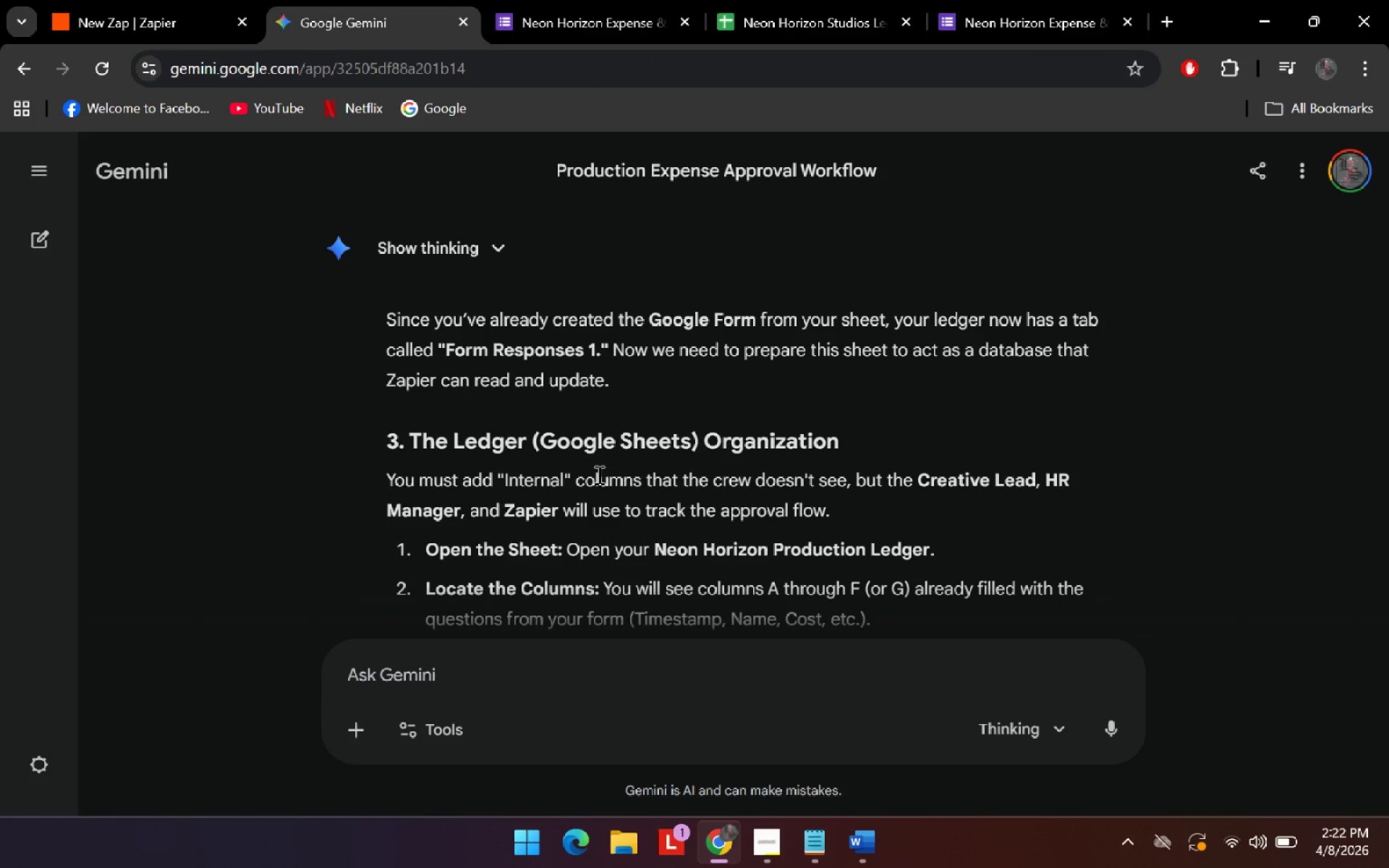 
wait(6.01)
 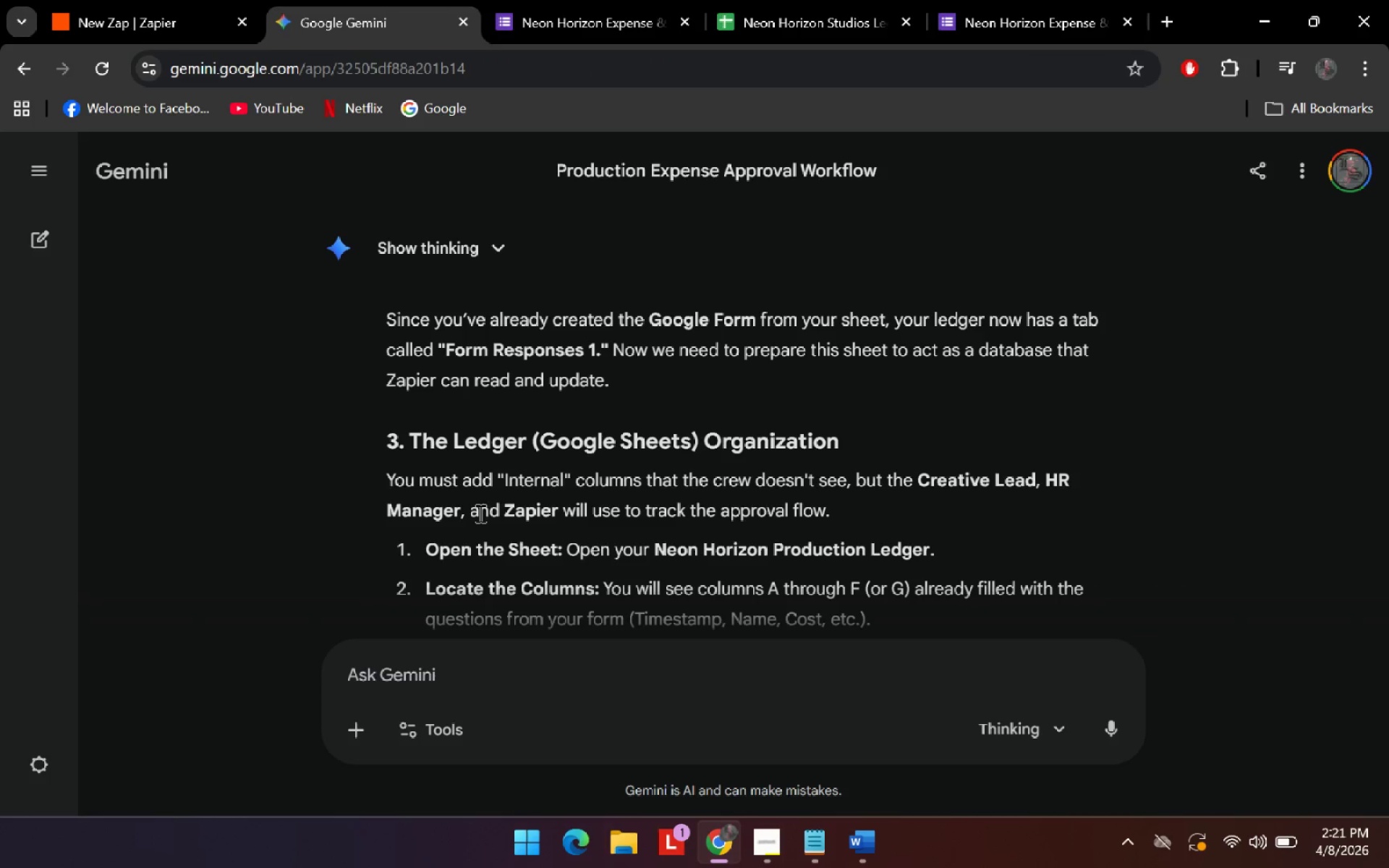 
scroll: coordinate [799, 477], scroll_direction: down, amount: 1.0
 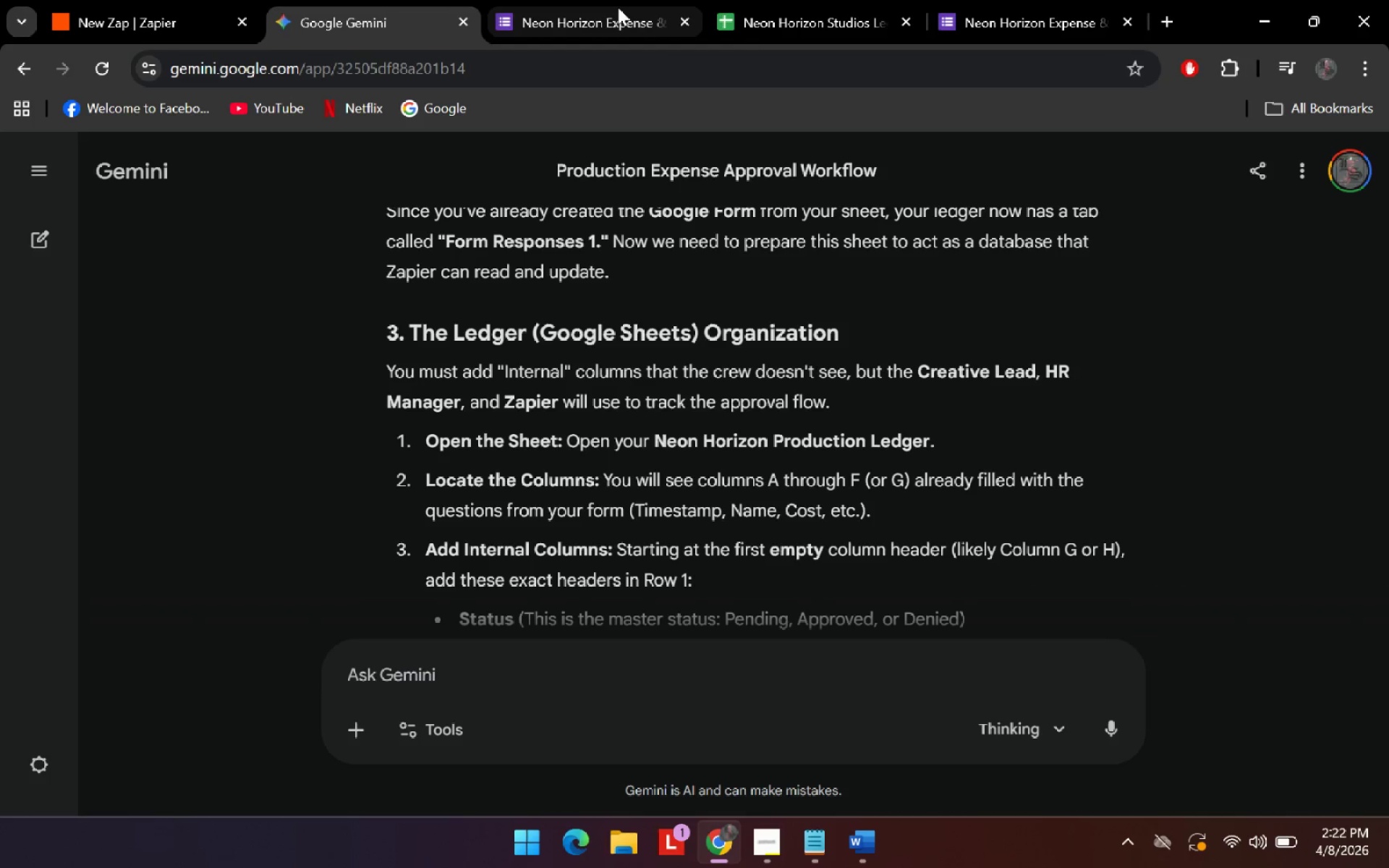 
wait(5.02)
 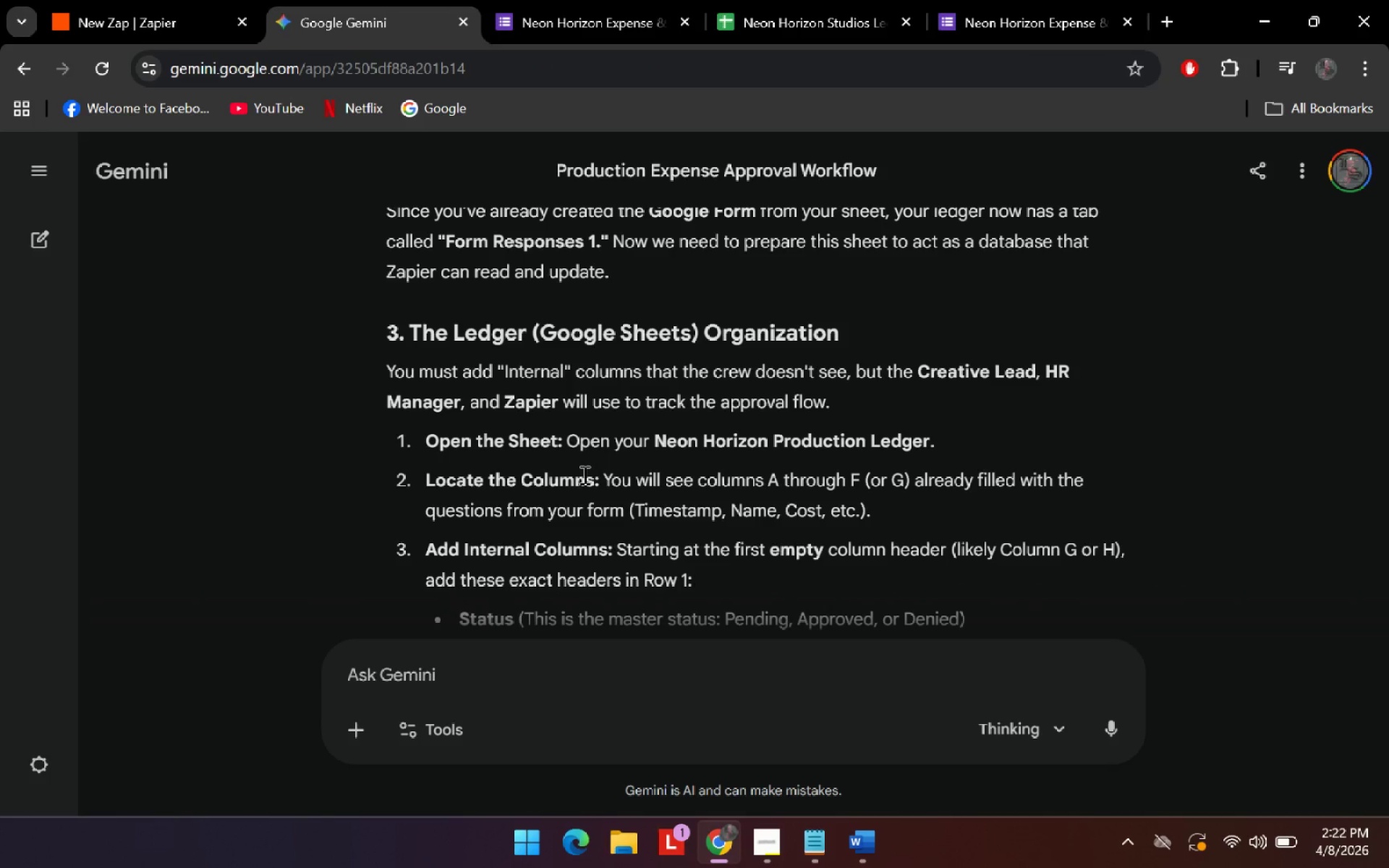 
left_click([618, 7])
 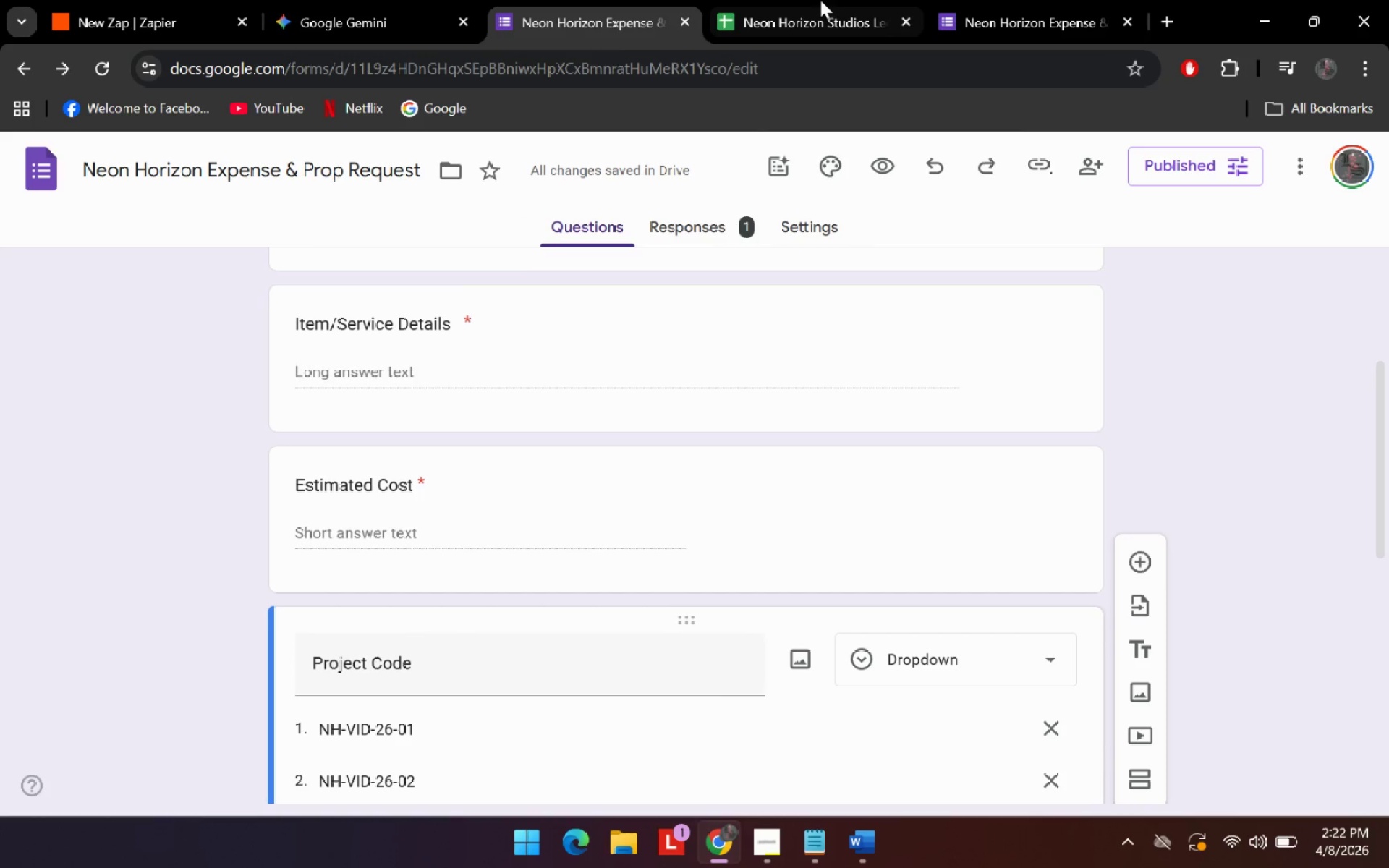 
left_click([836, 0])
 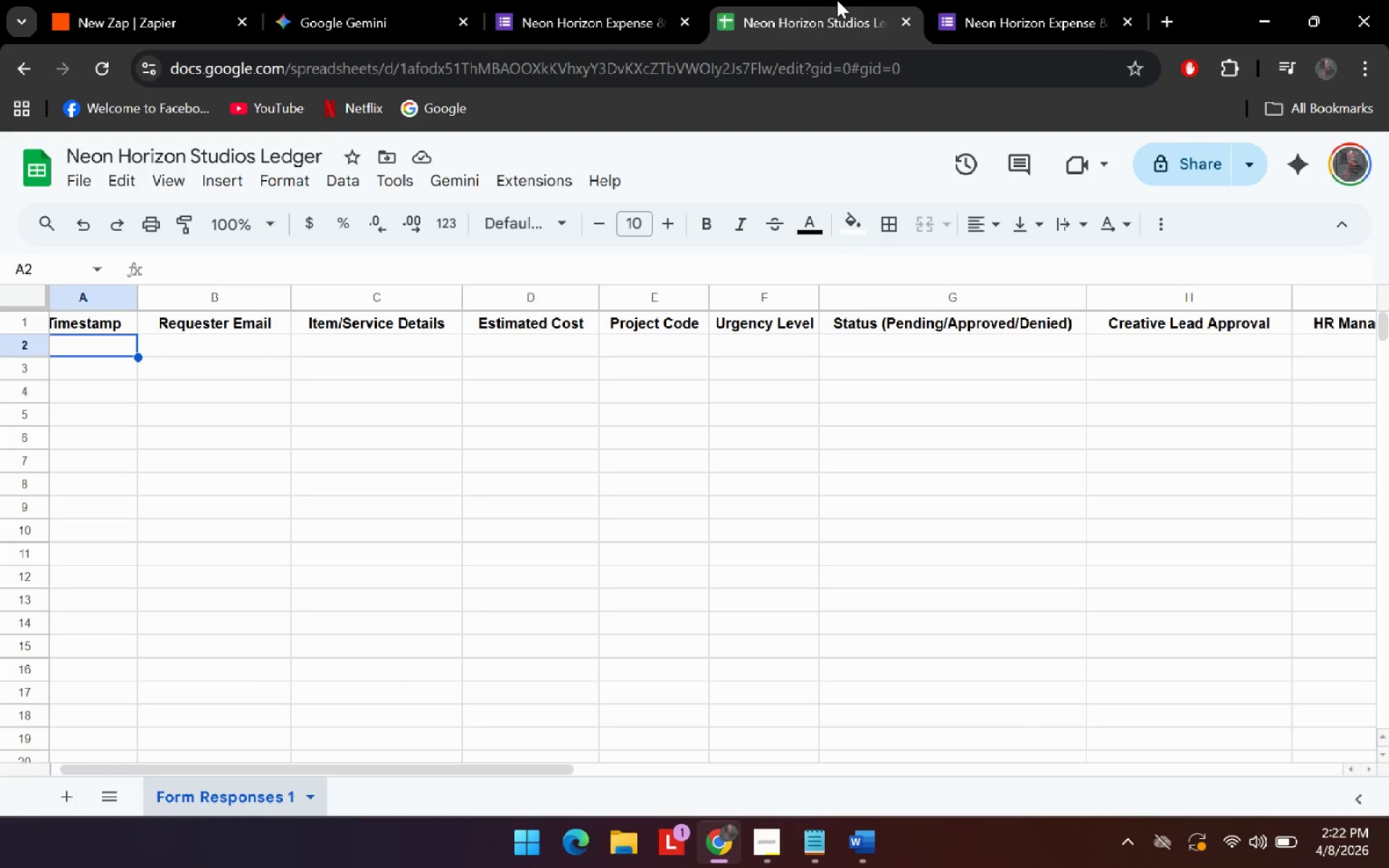 
left_click_drag(start_coordinate=[839, 0], to_coordinate=[645, 0])
 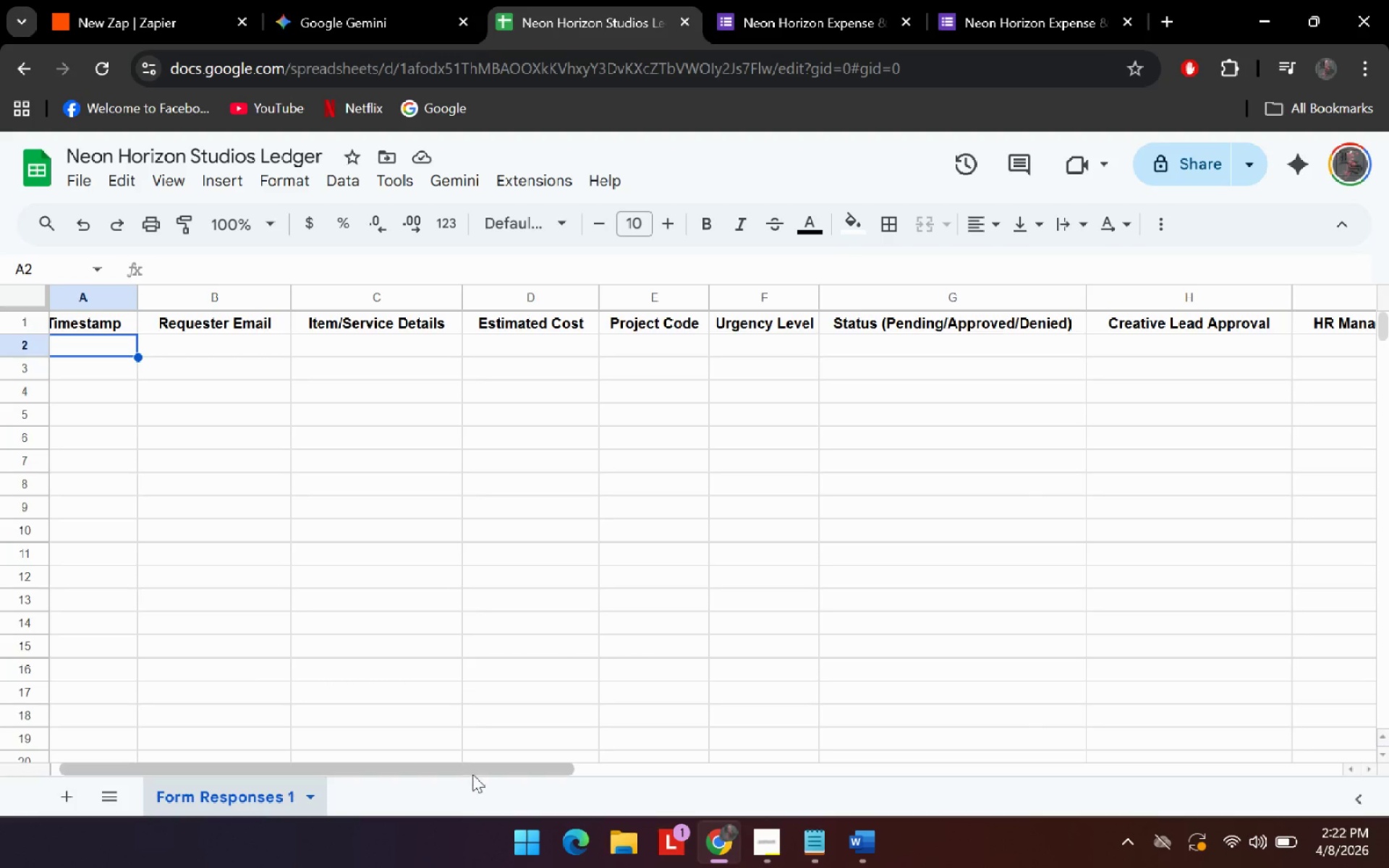 
left_click_drag(start_coordinate=[472, 774], to_coordinate=[315, 740])
 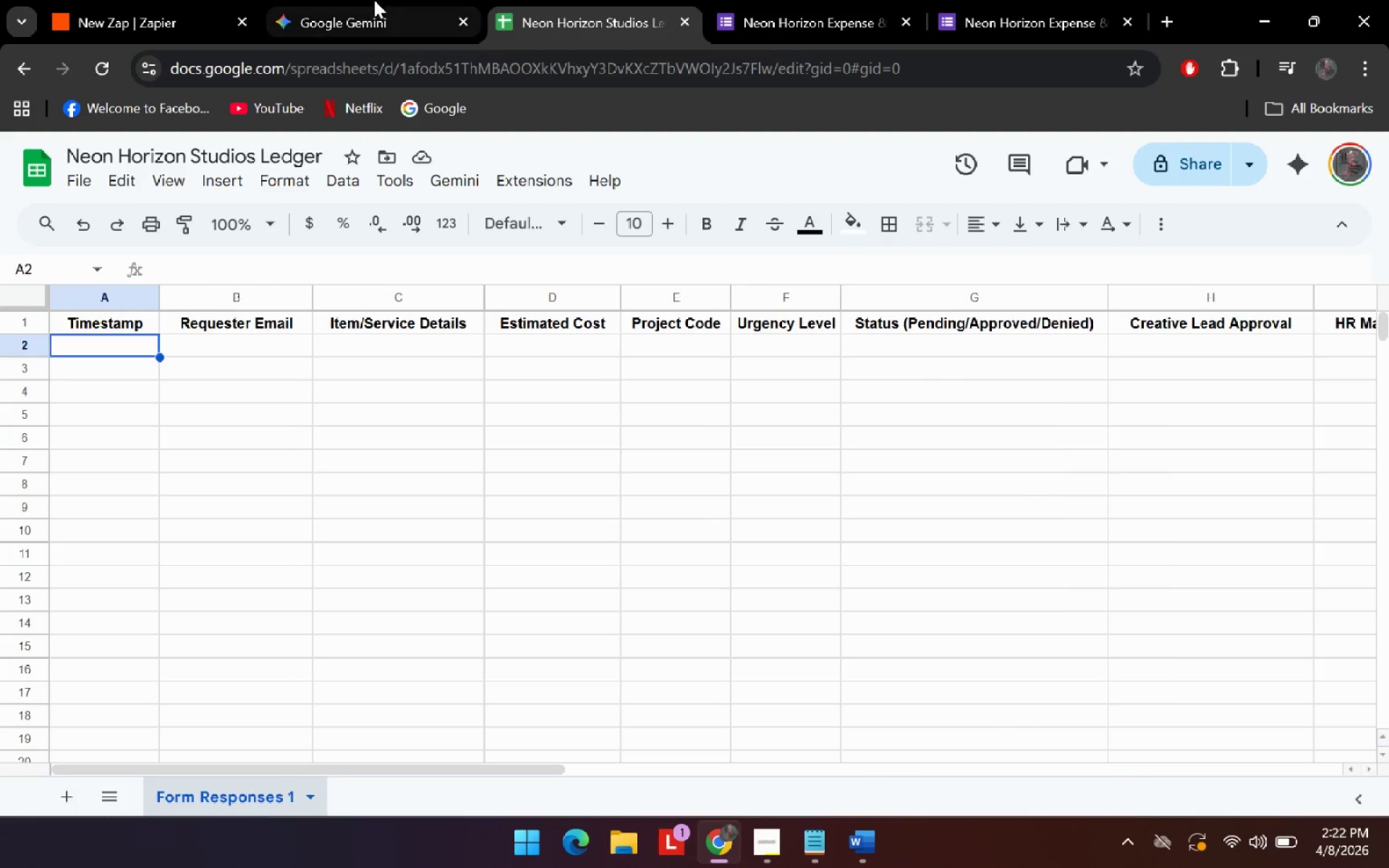 
left_click([374, 0])
 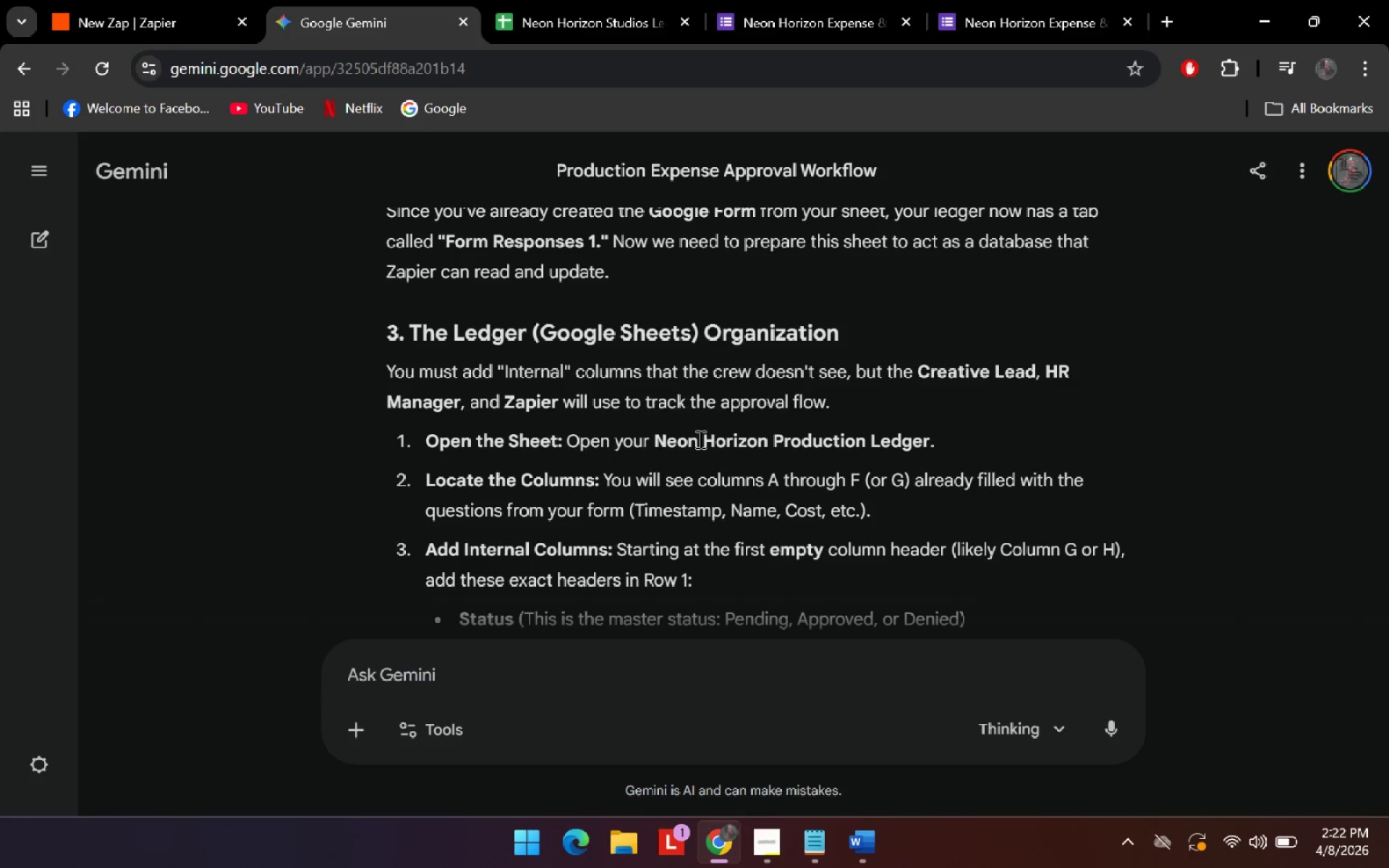 
scroll: coordinate [710, 442], scroll_direction: down, amount: 5.0
 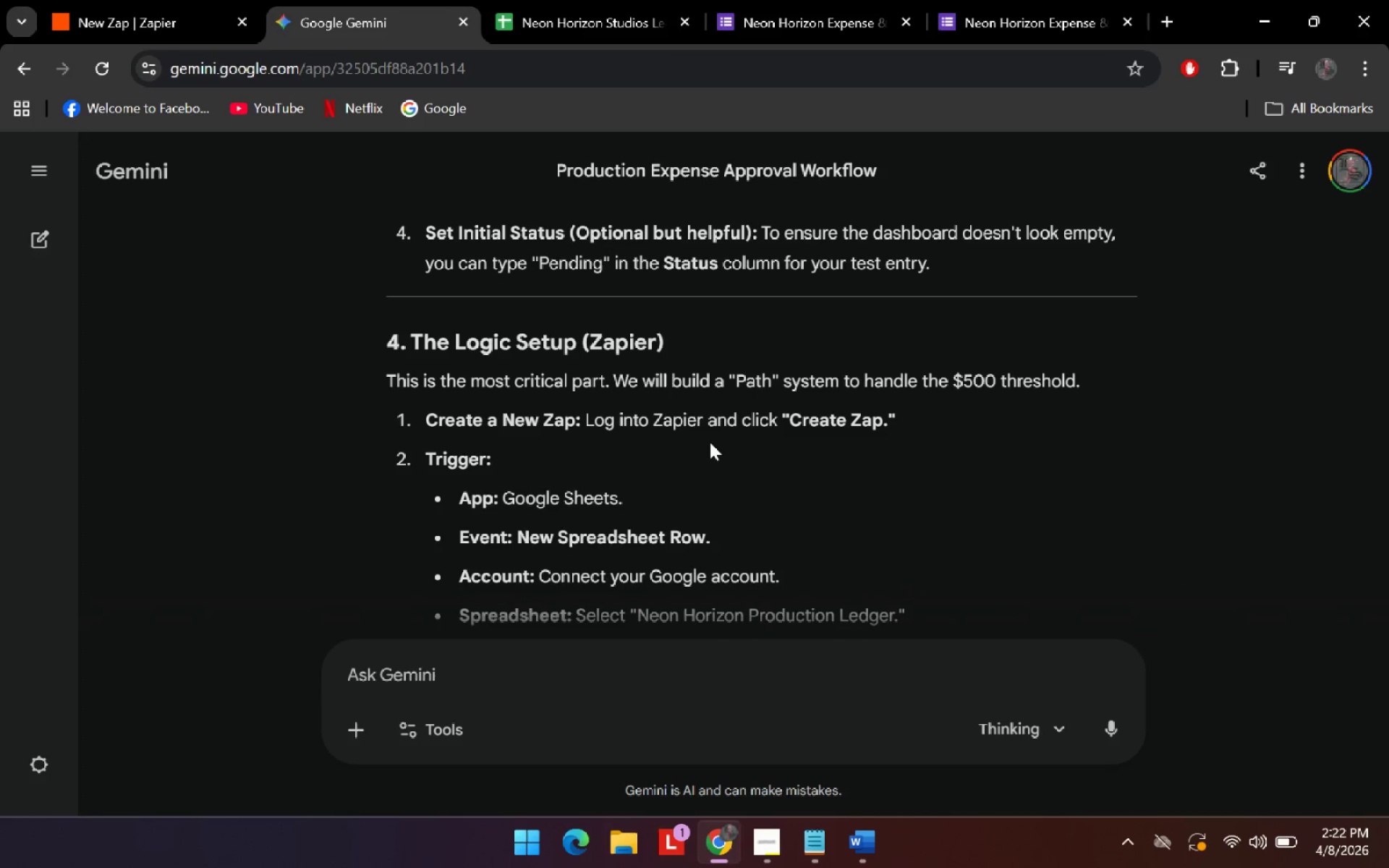 
scroll: coordinate [710, 442], scroll_direction: none, amount: 0.0
 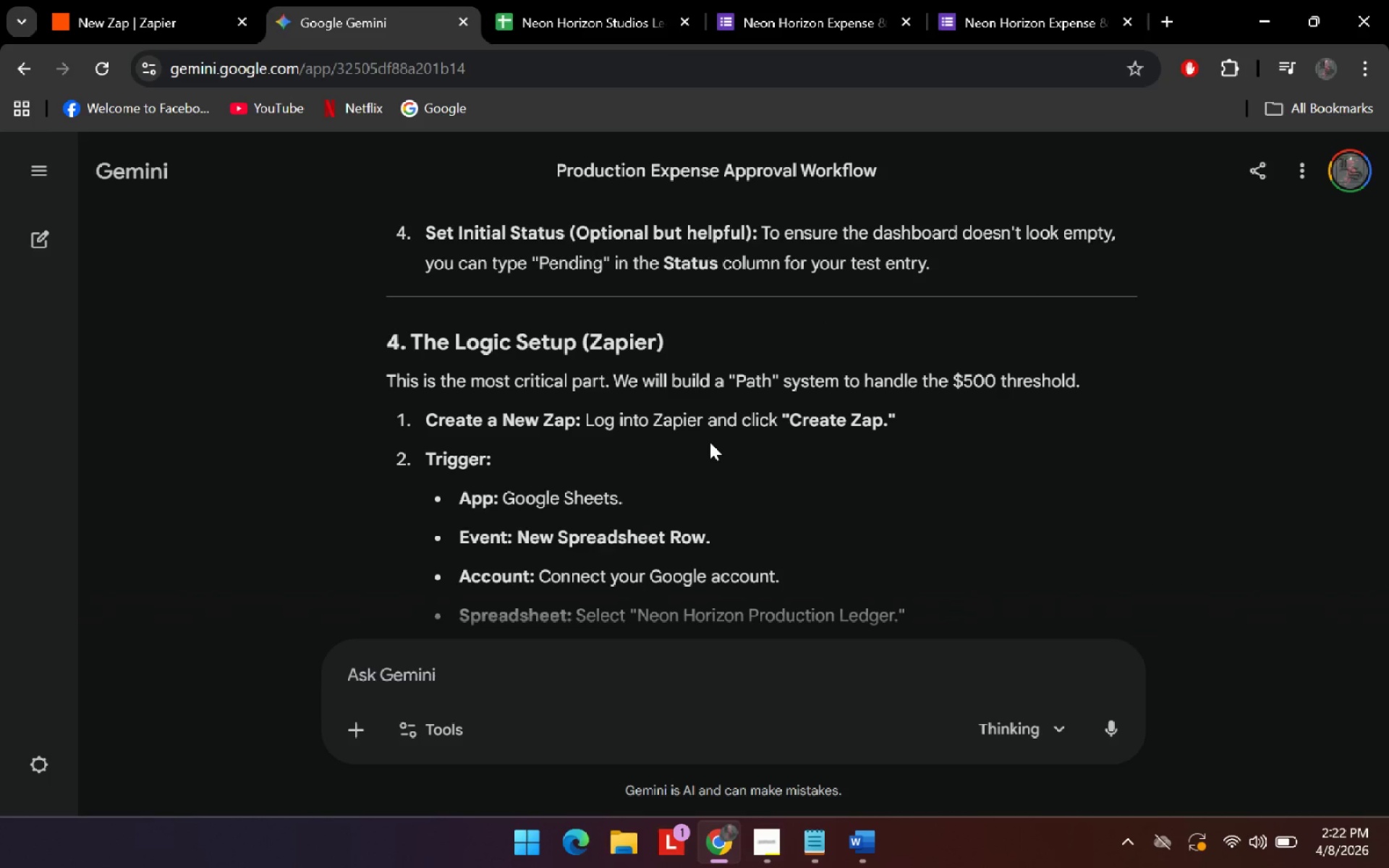 
scroll: coordinate [713, 444], scroll_direction: up, amount: 29.0
 